 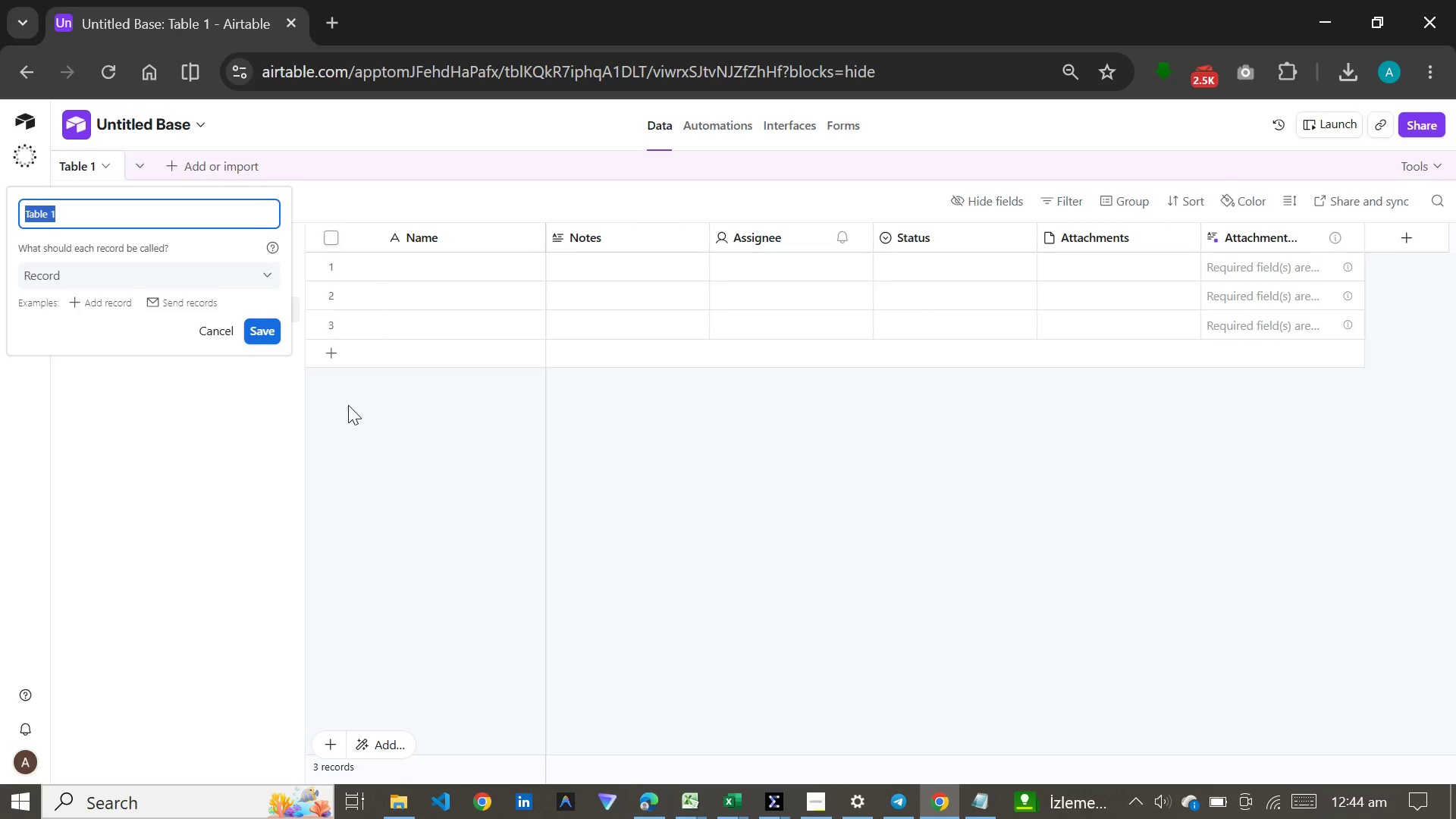 
type(Region)
 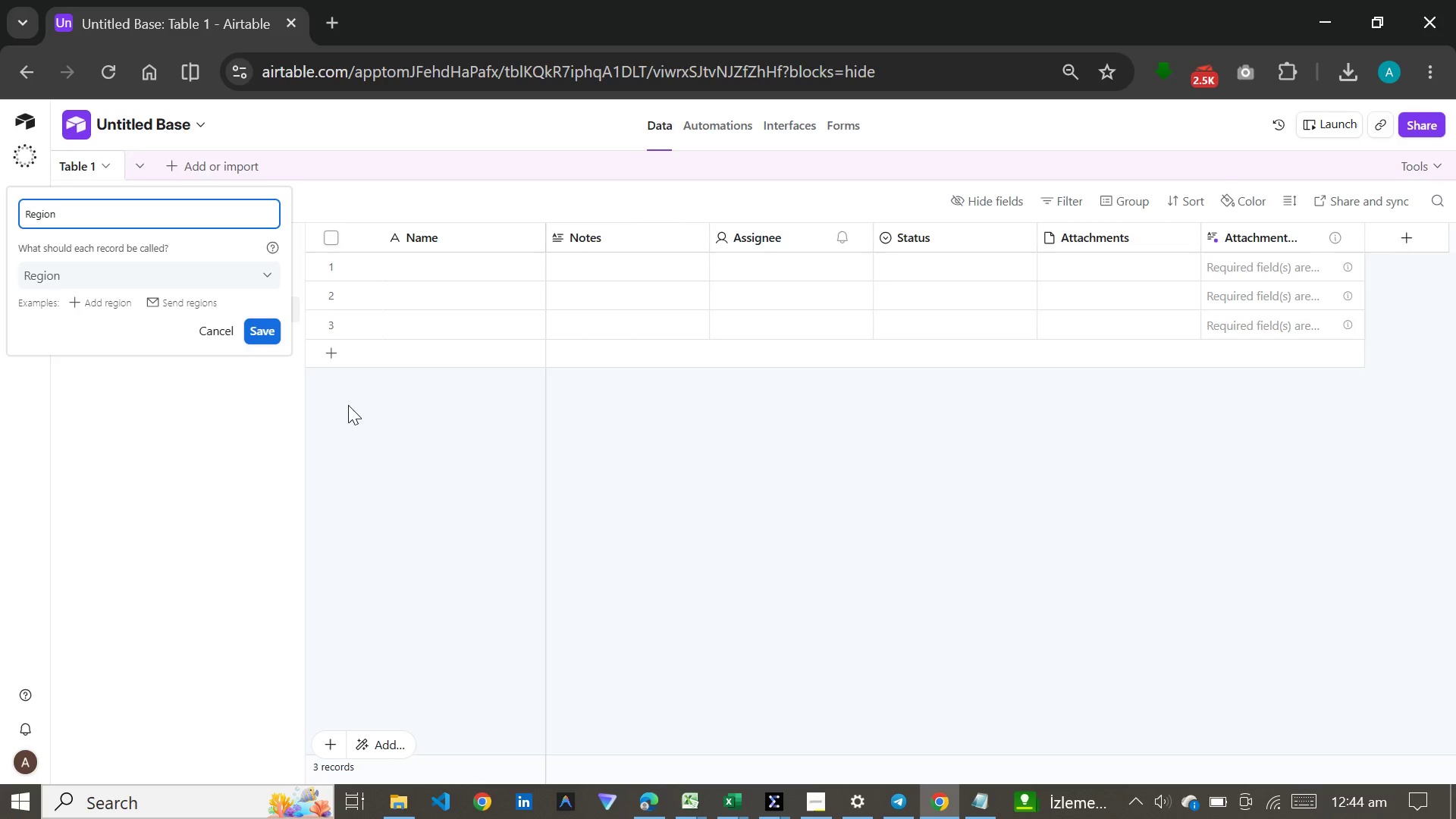 
key(S)
 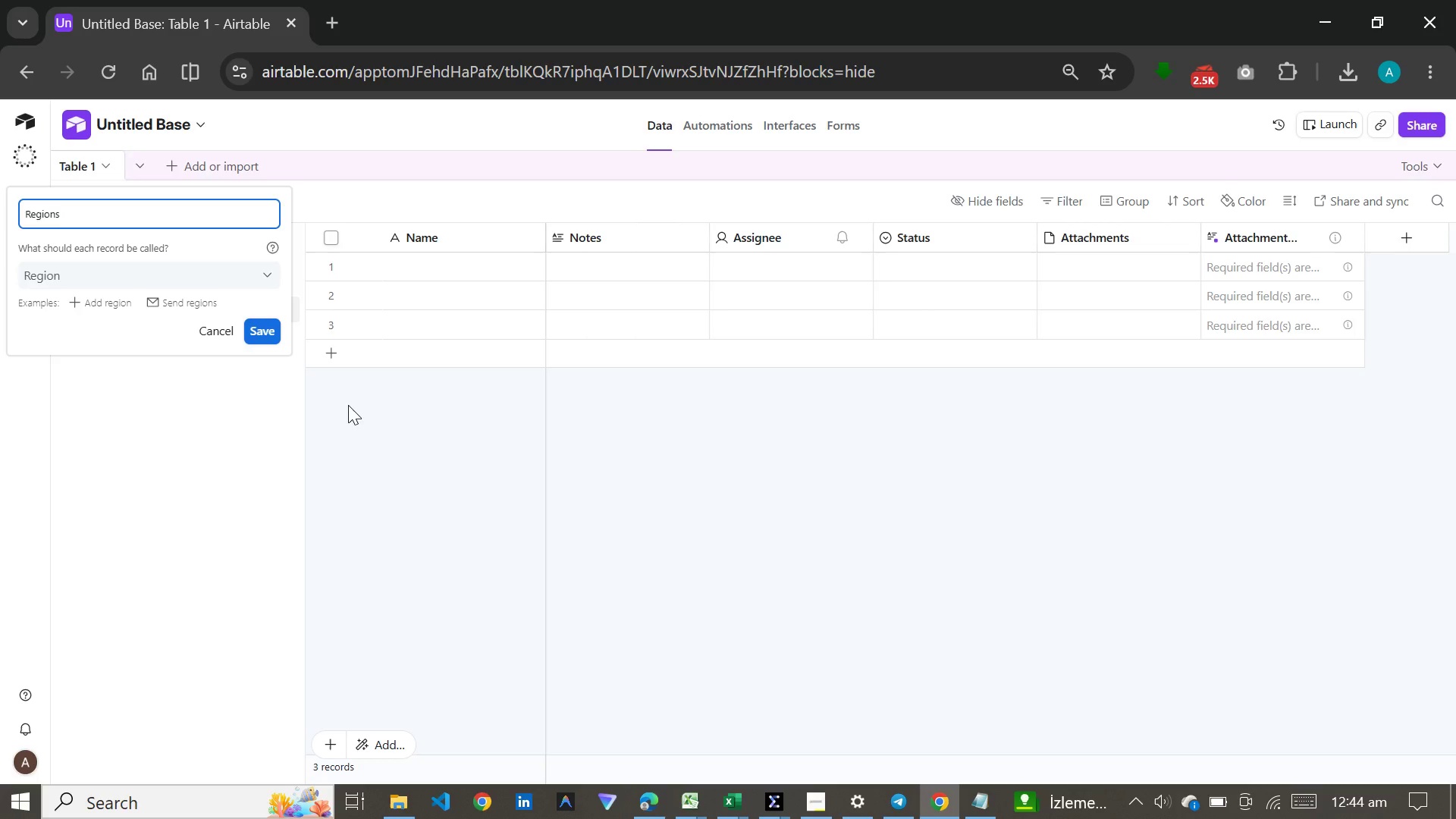 
key(Enter)
 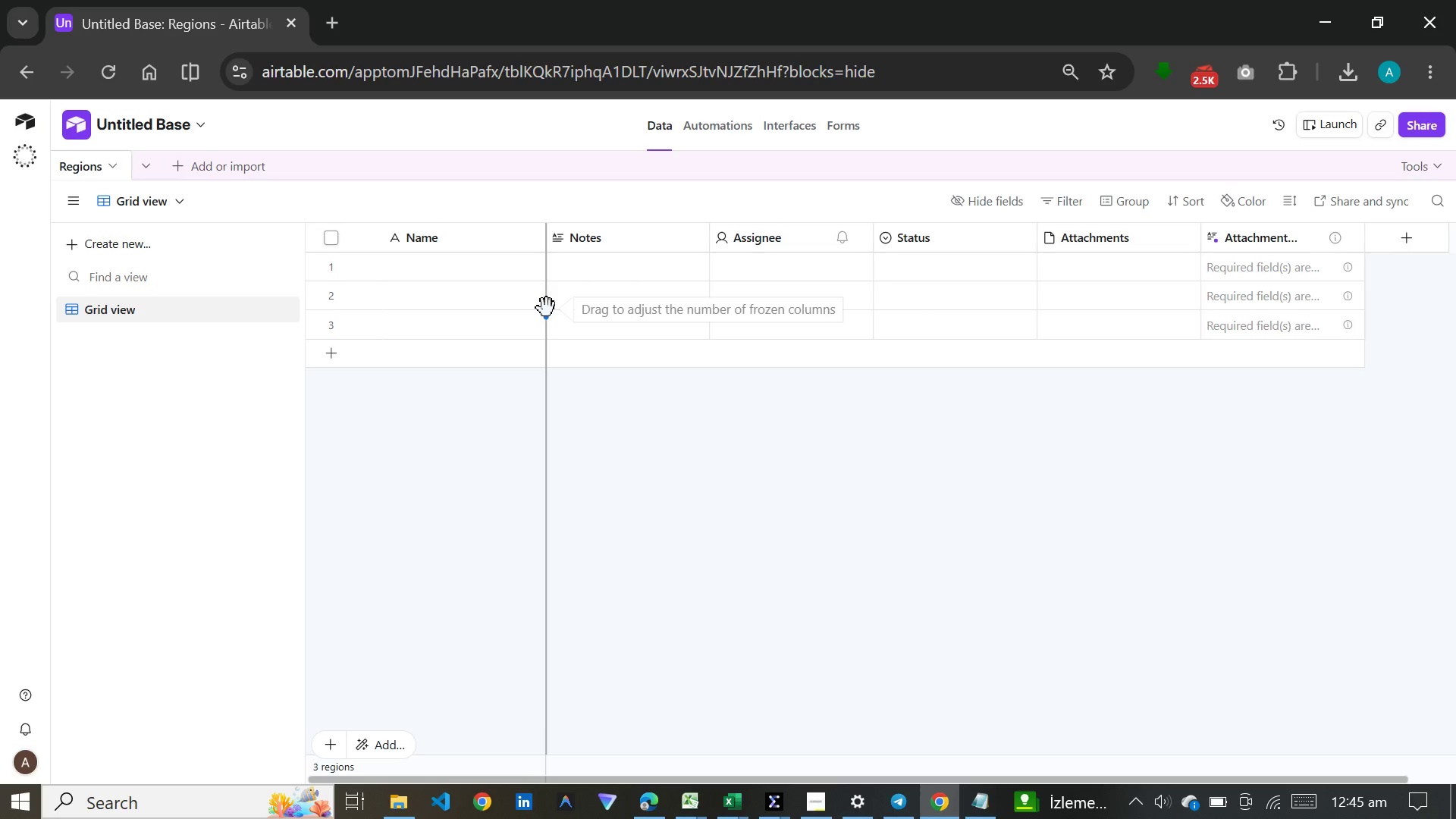 
wait(58.7)
 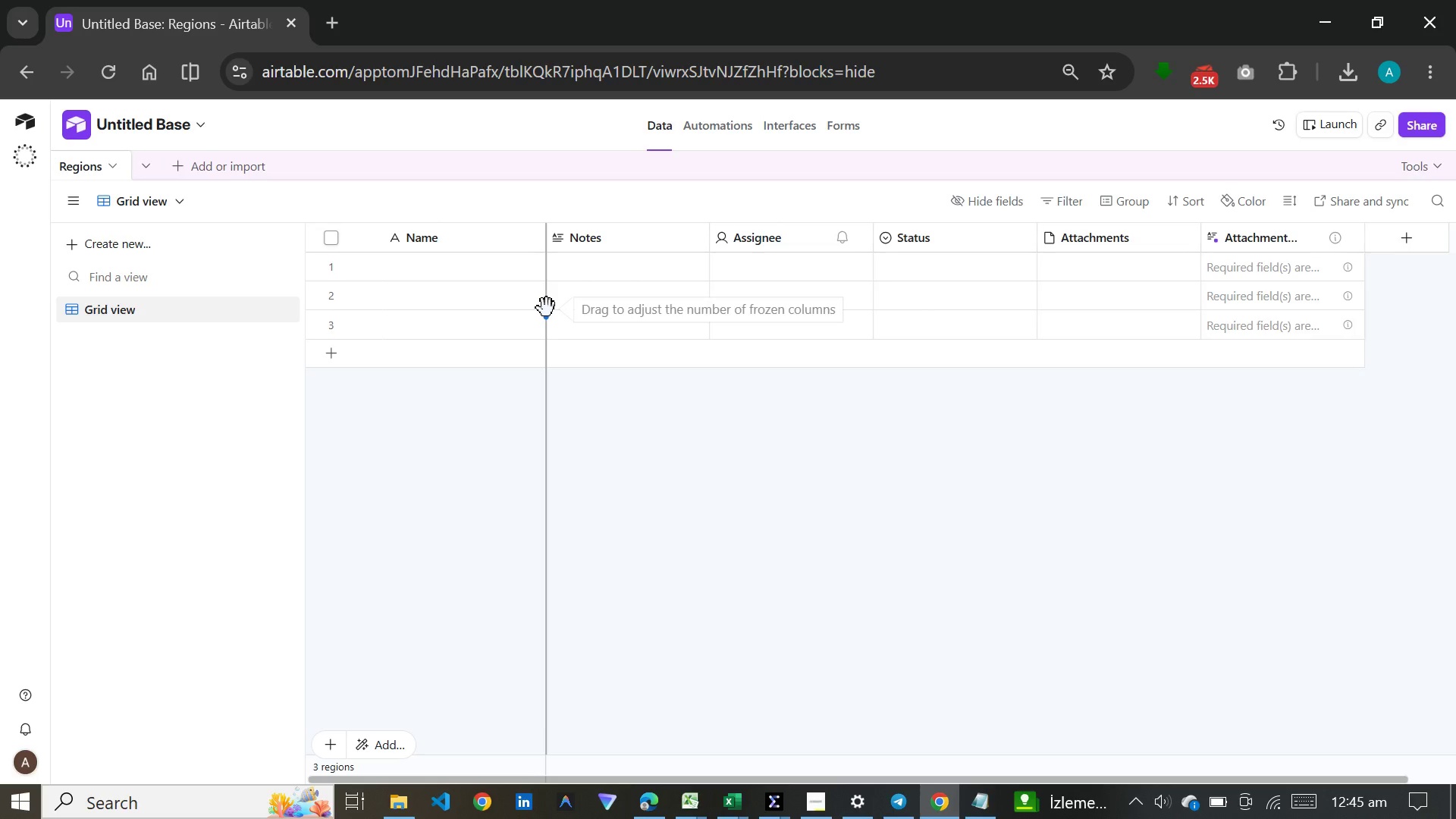 
left_click([610, 243])
 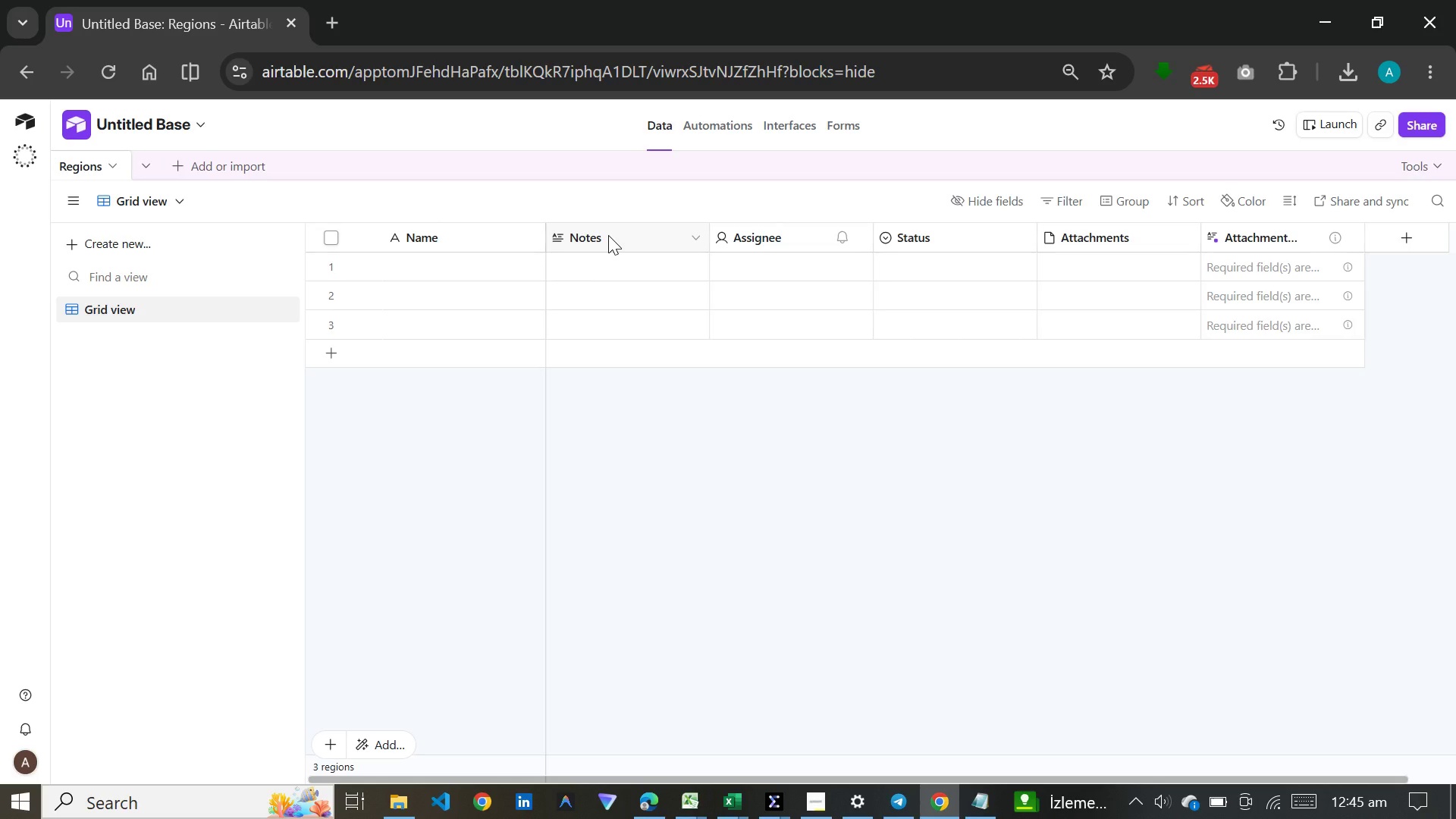 
left_click([608, 235])
 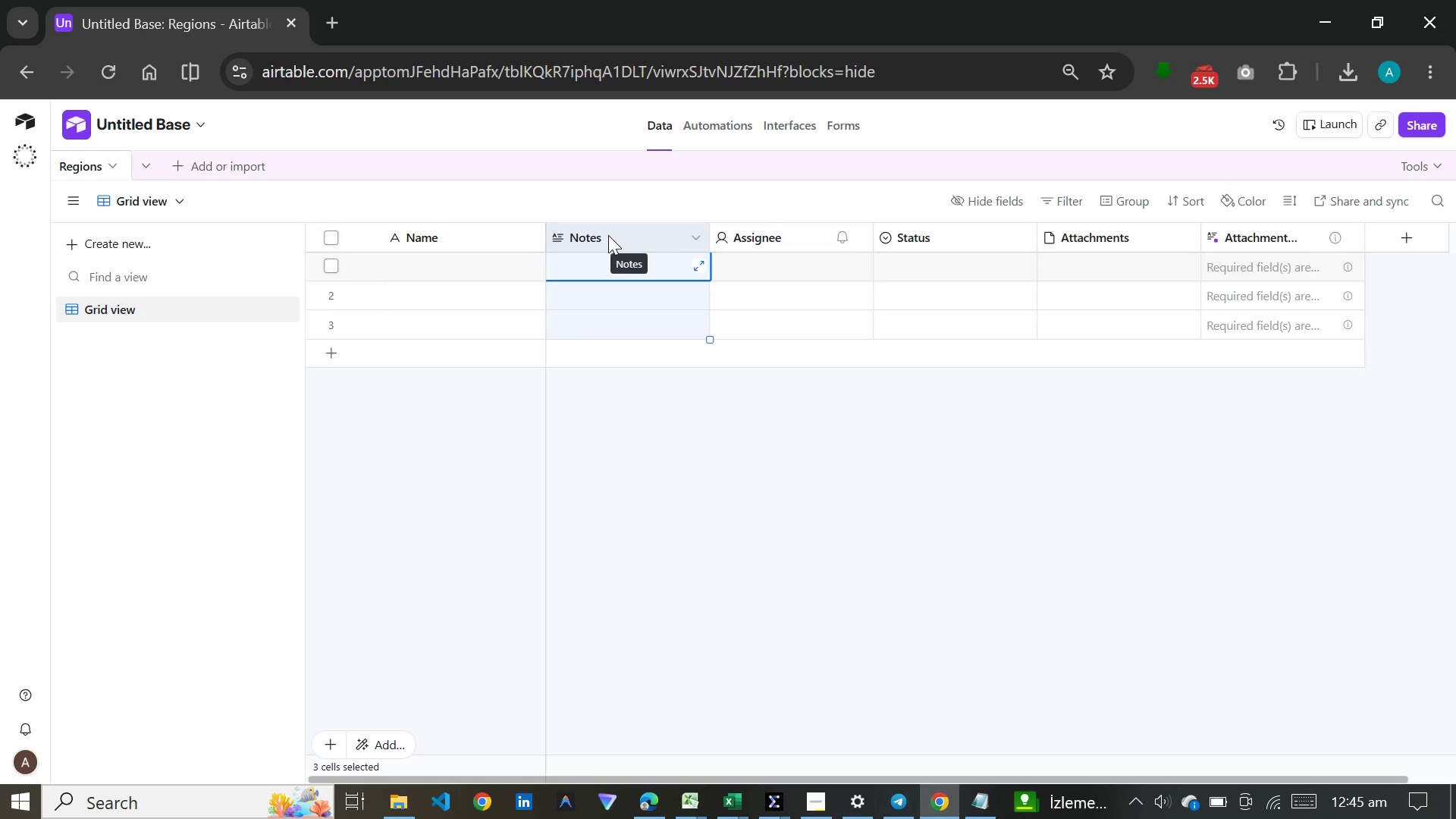 
right_click([608, 235])
 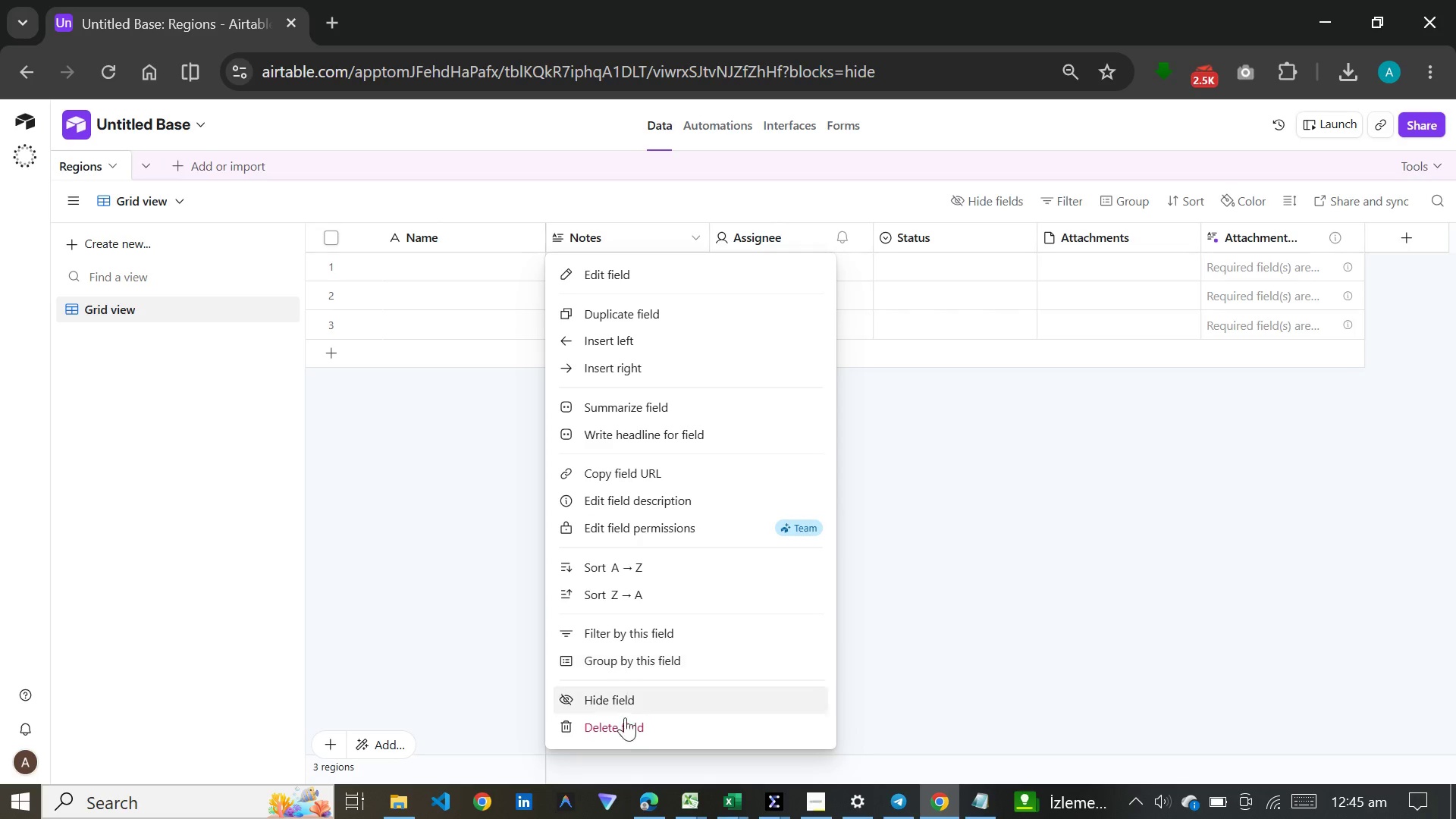 
left_click([625, 720])
 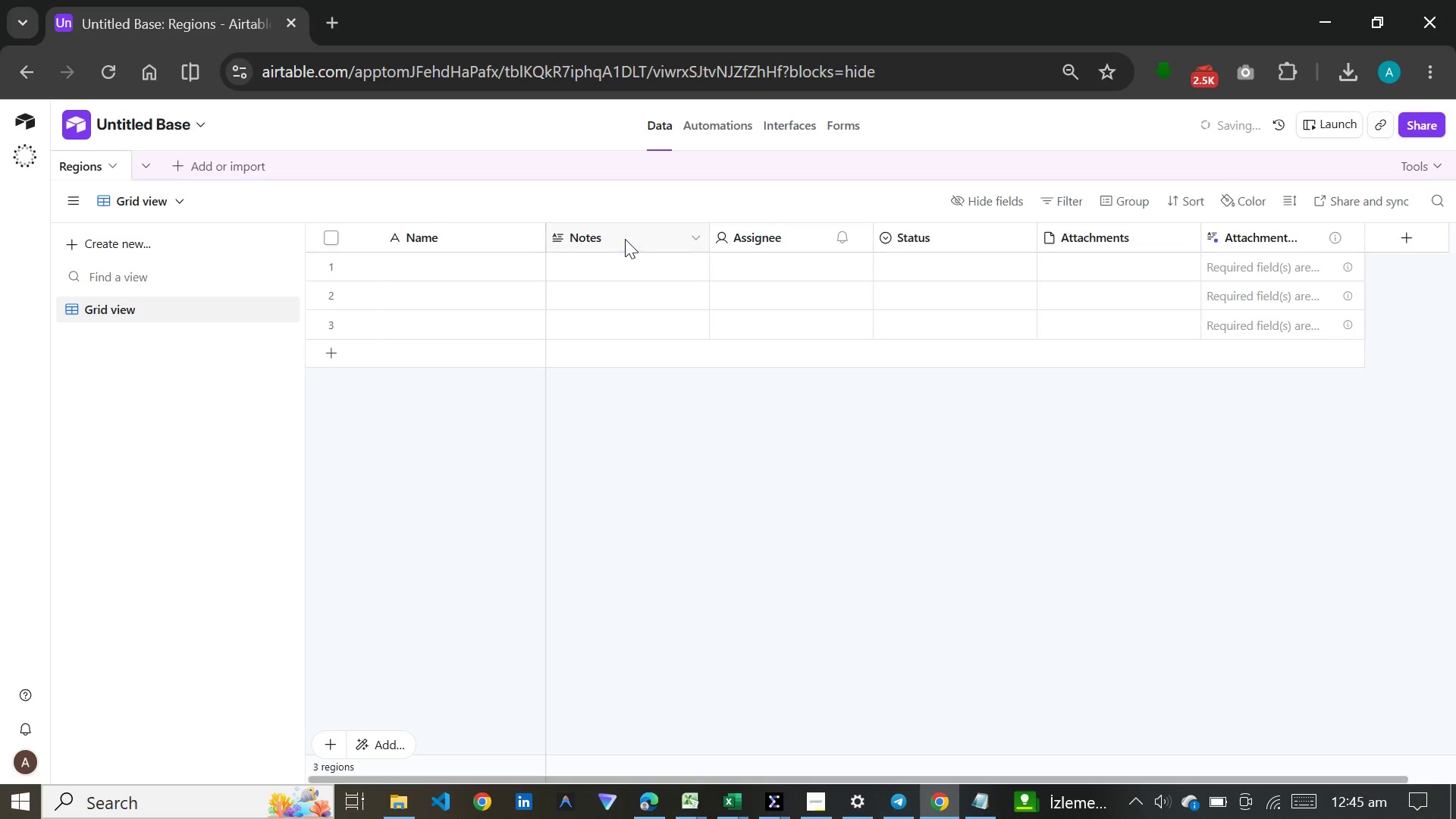 
right_click([625, 236])
 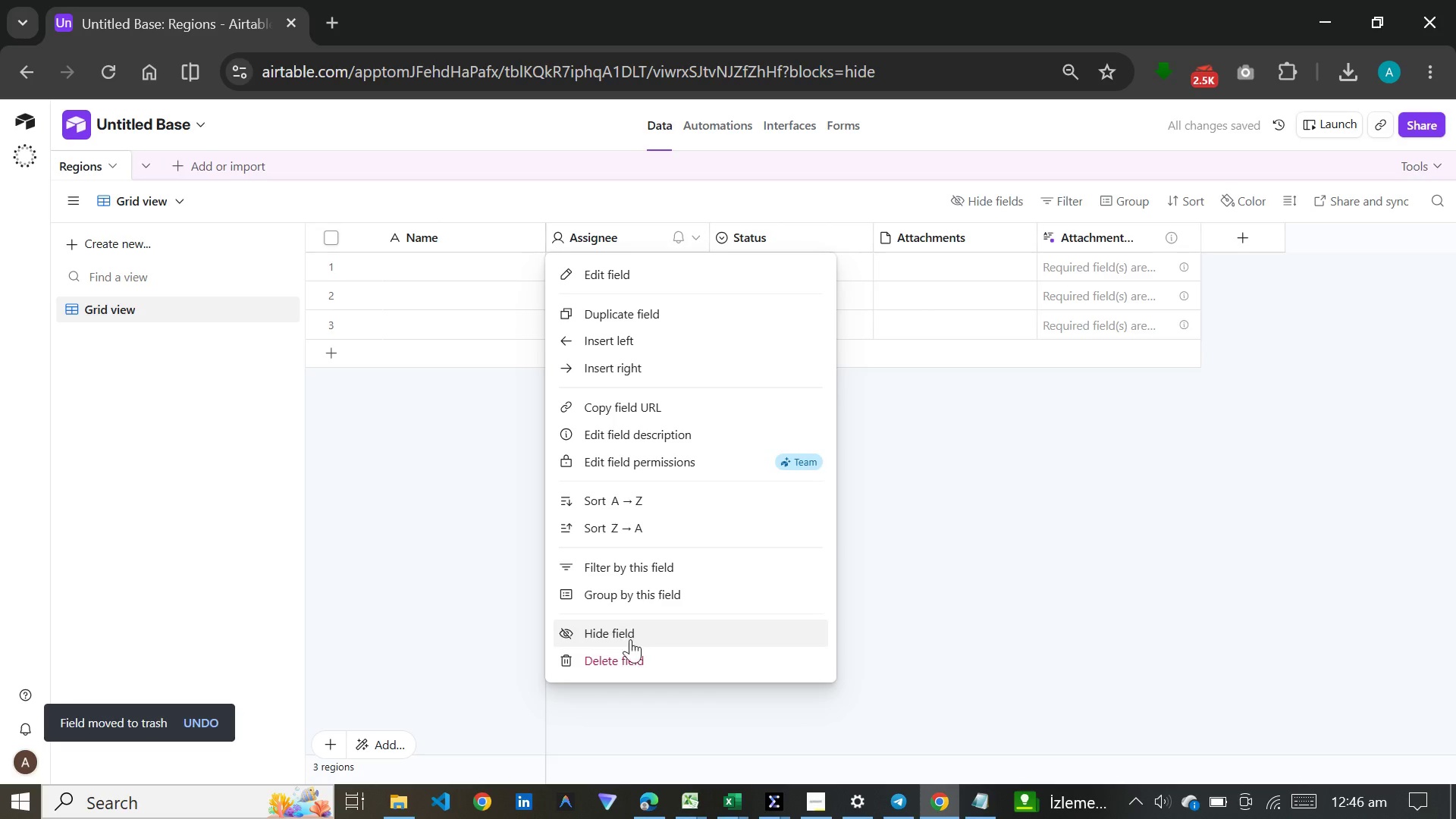 
left_click([630, 650])
 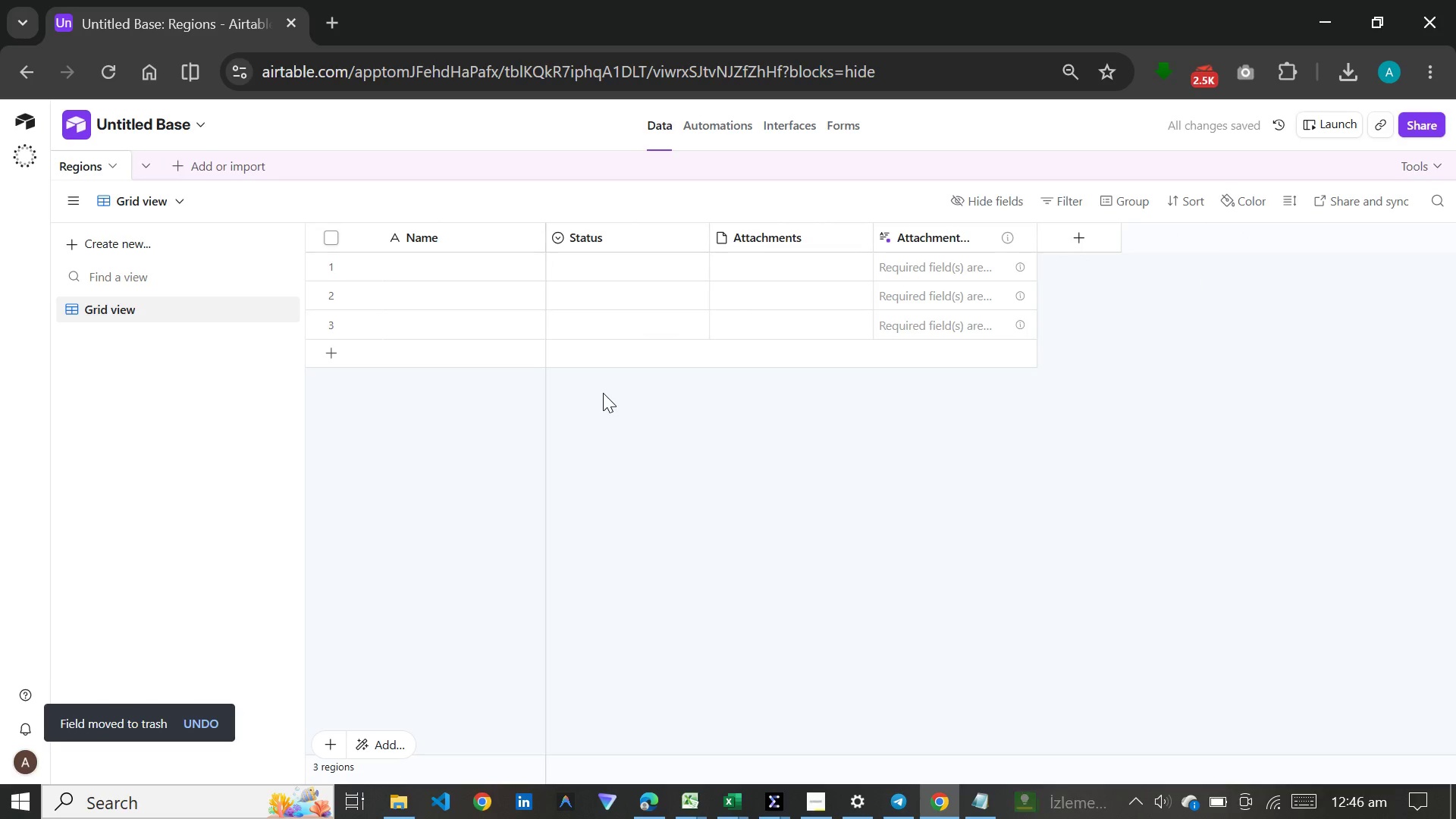 
wait(5.8)
 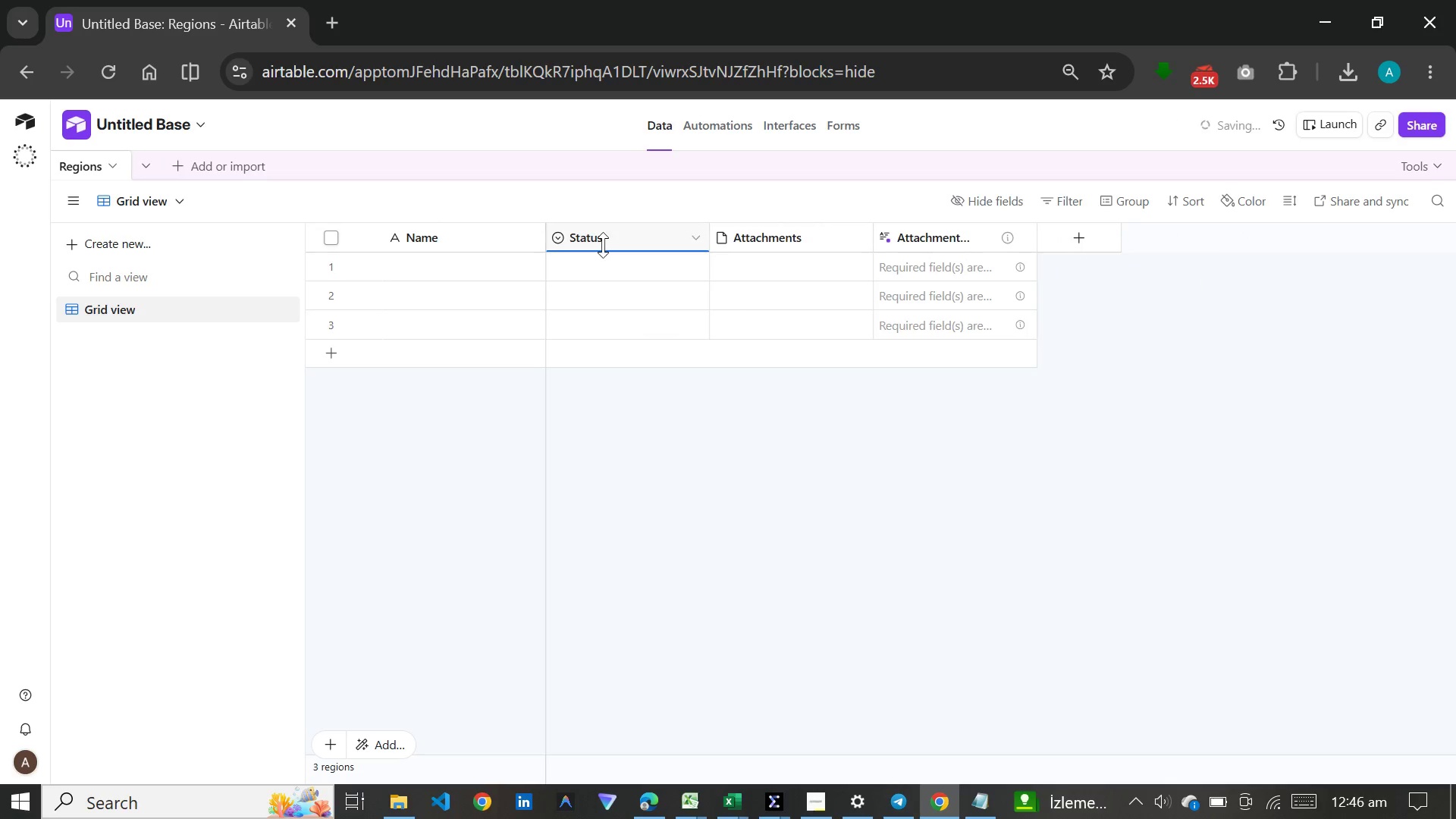 
double_click([400, 237])
 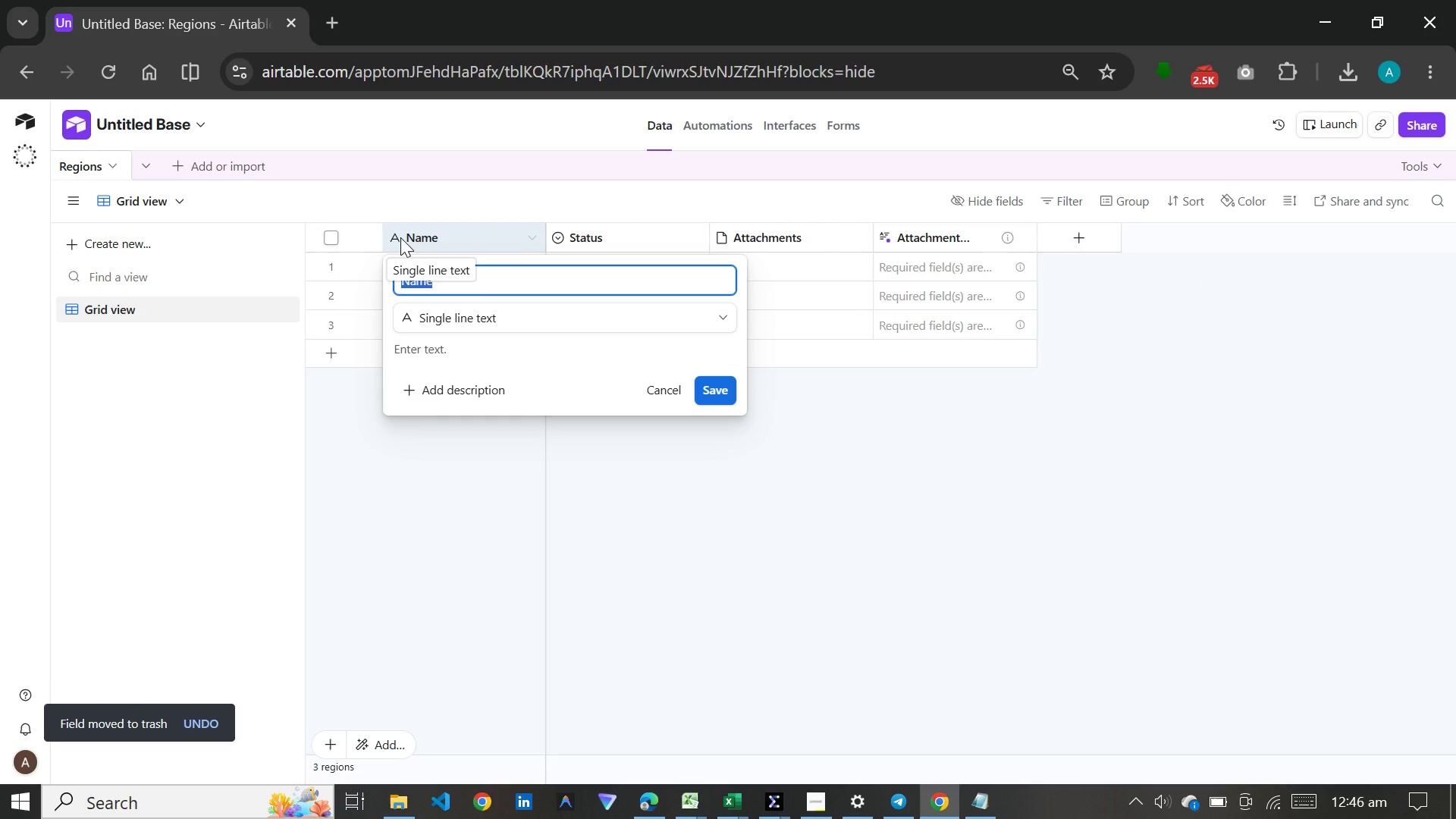 
type(Rename)
key(Backspace)
key(Backspace)
key(Backspace)
key(Backspace)
 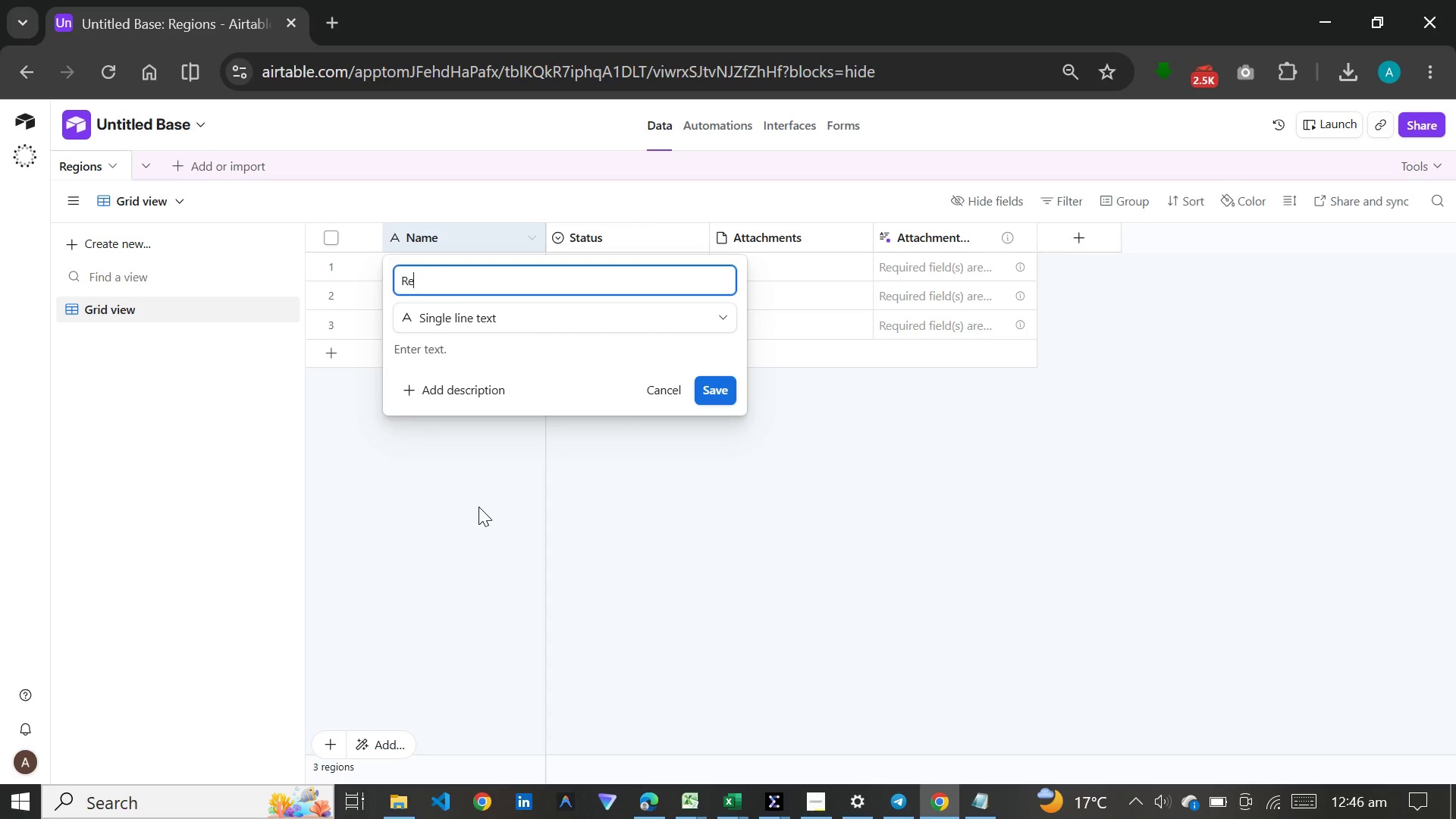 
type(gion Name)
 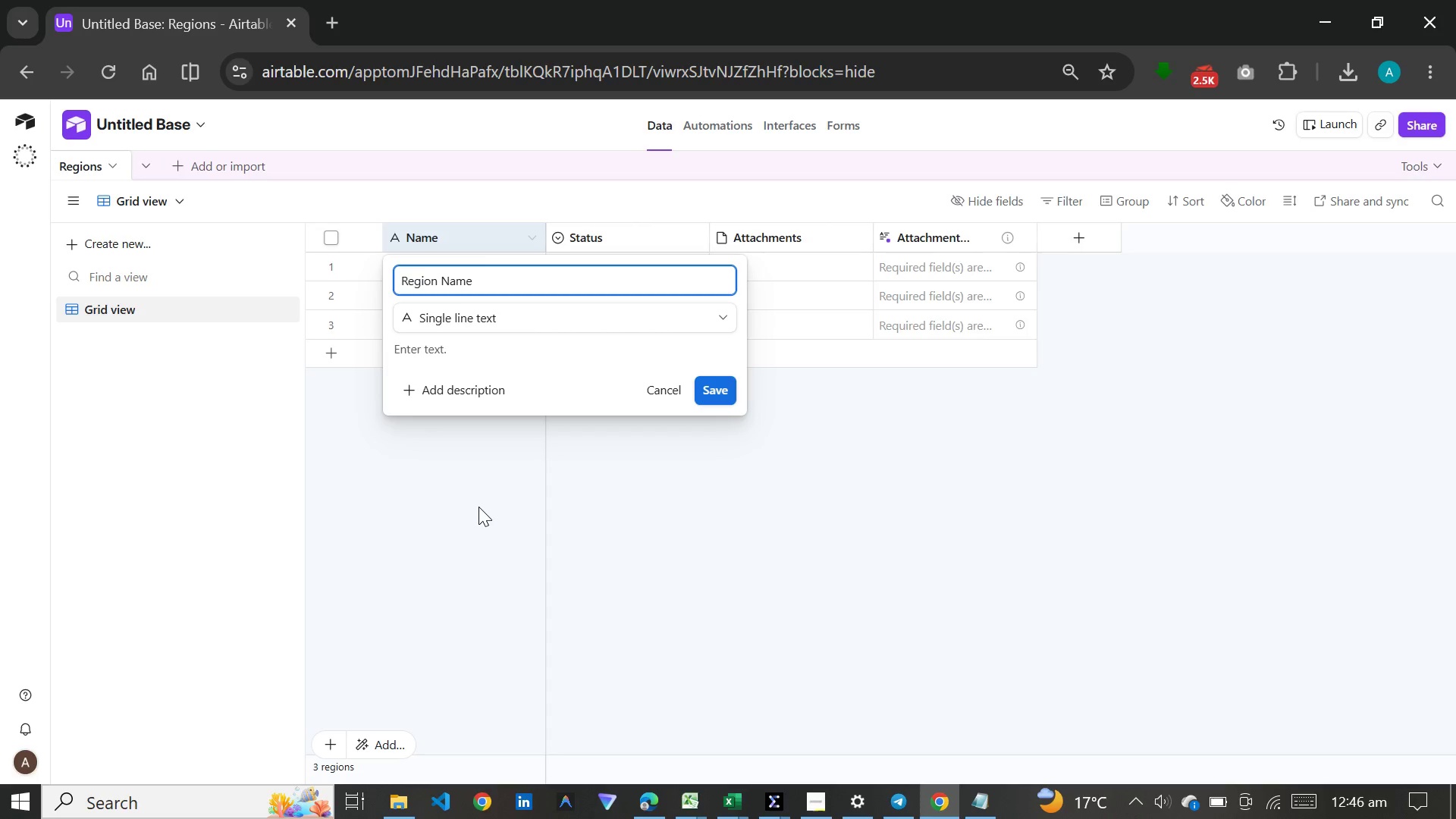 
wait(40.62)
 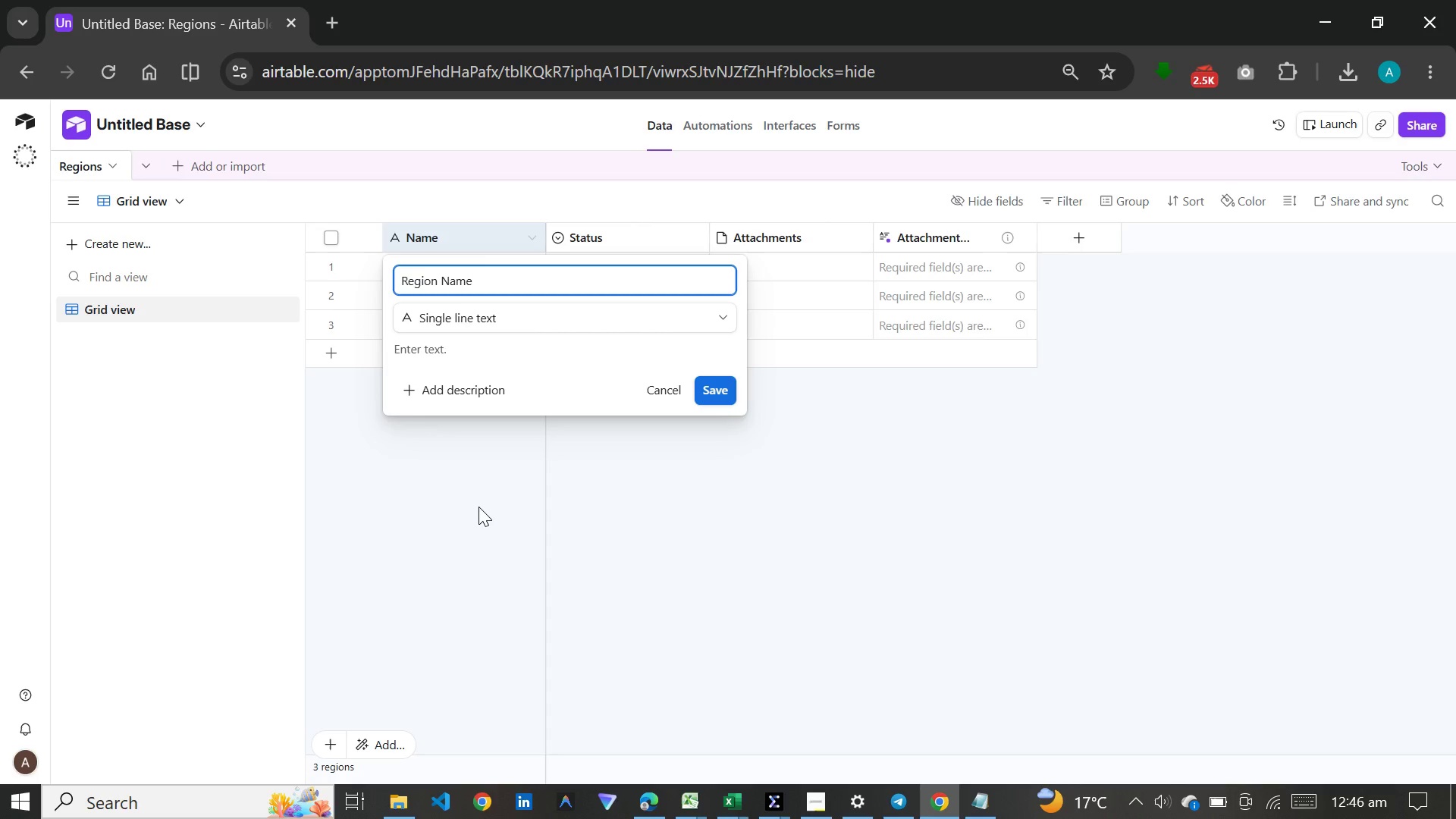 
key(Enter)
 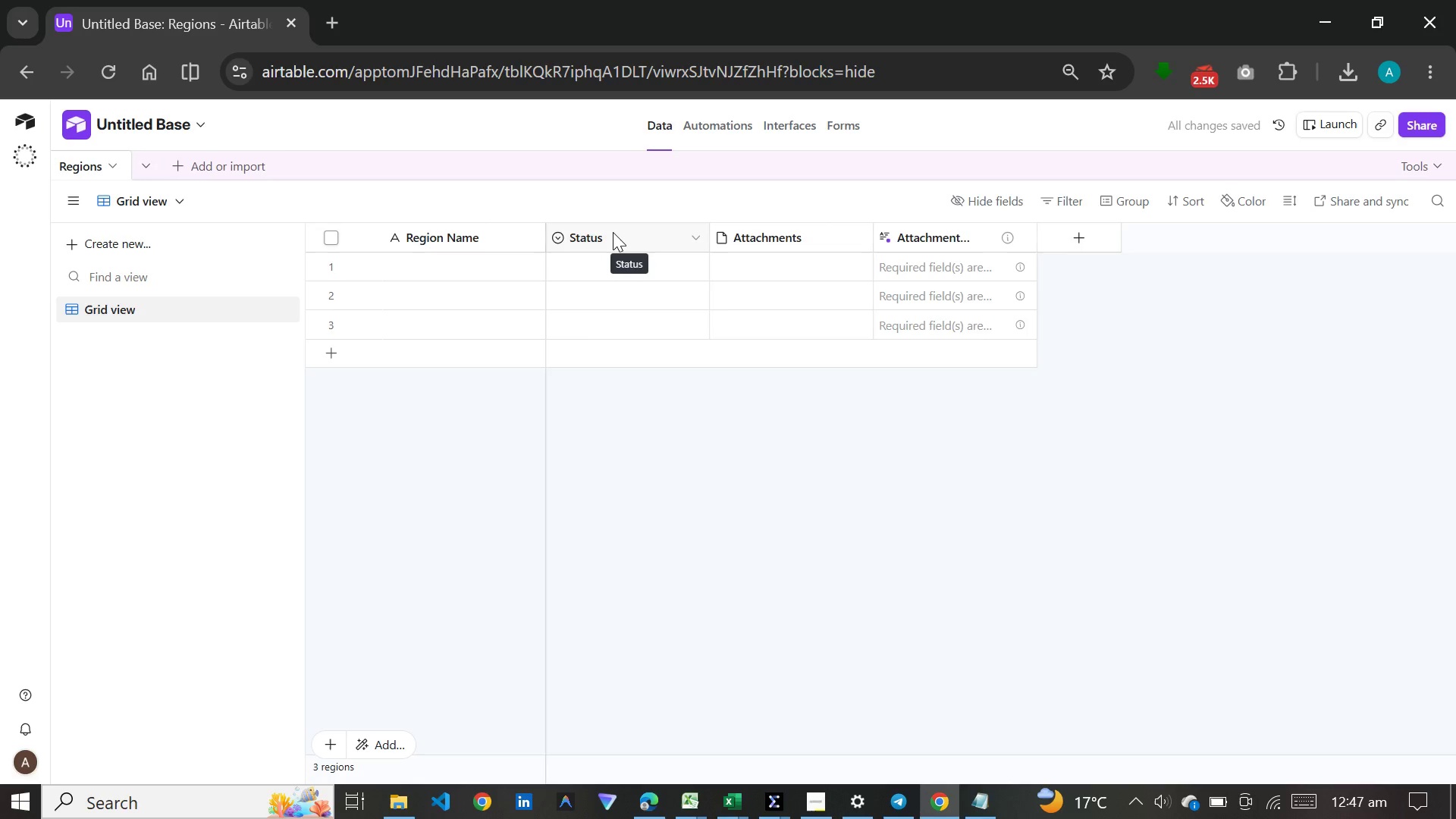 
right_click([613, 232])
 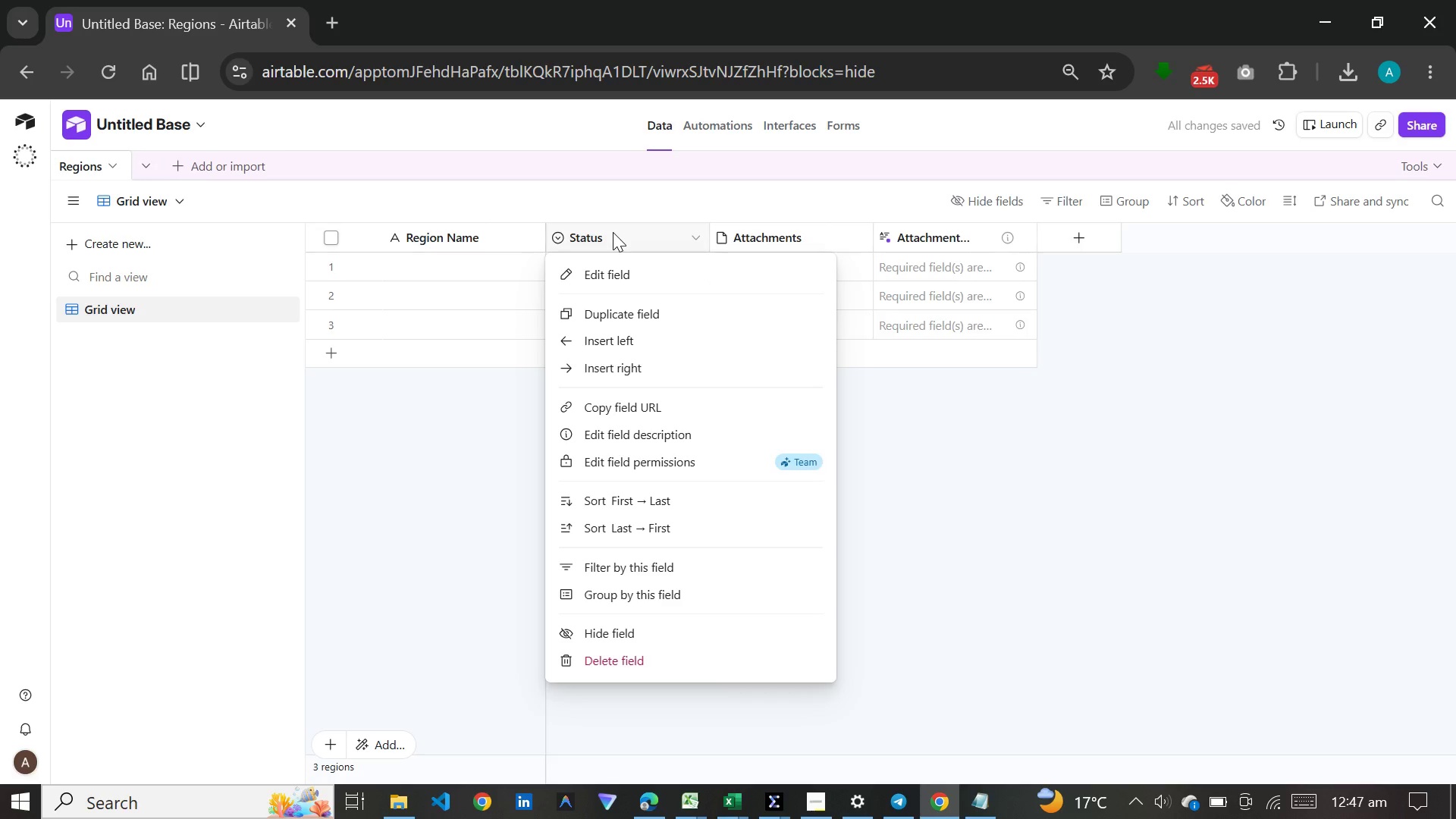 
left_click([613, 232])
 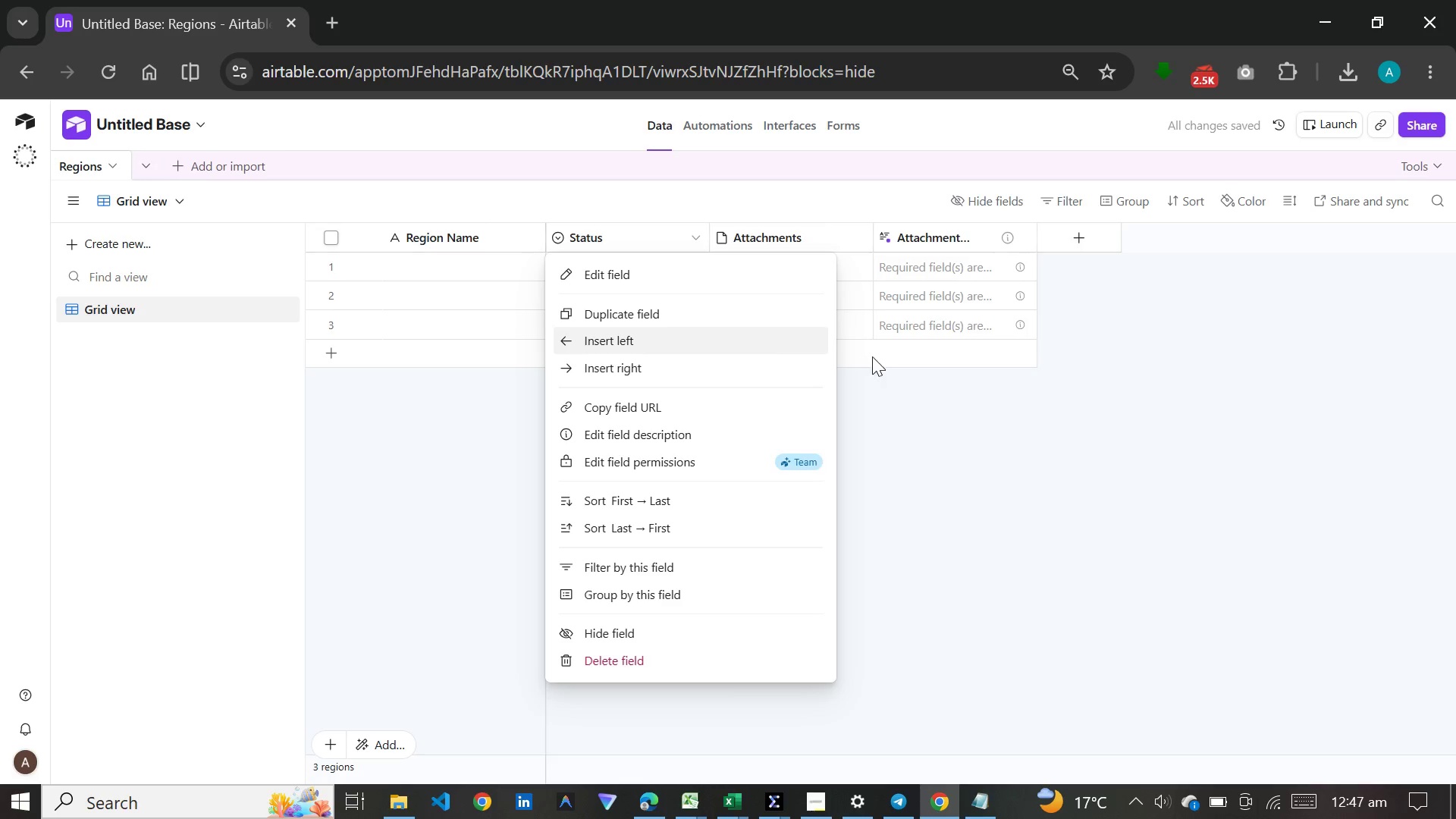 
left_click([909, 422])
 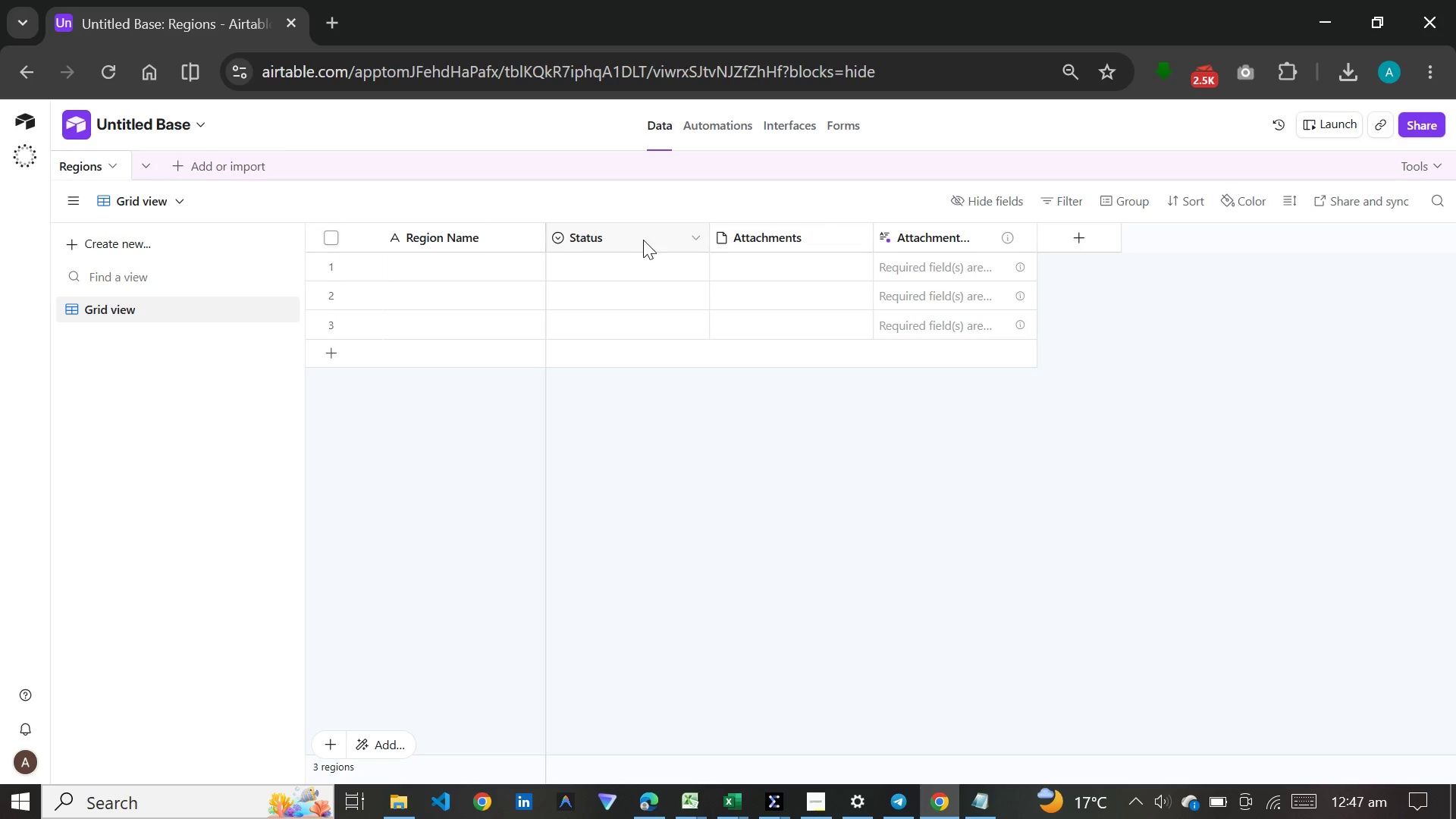 
right_click([642, 240])
 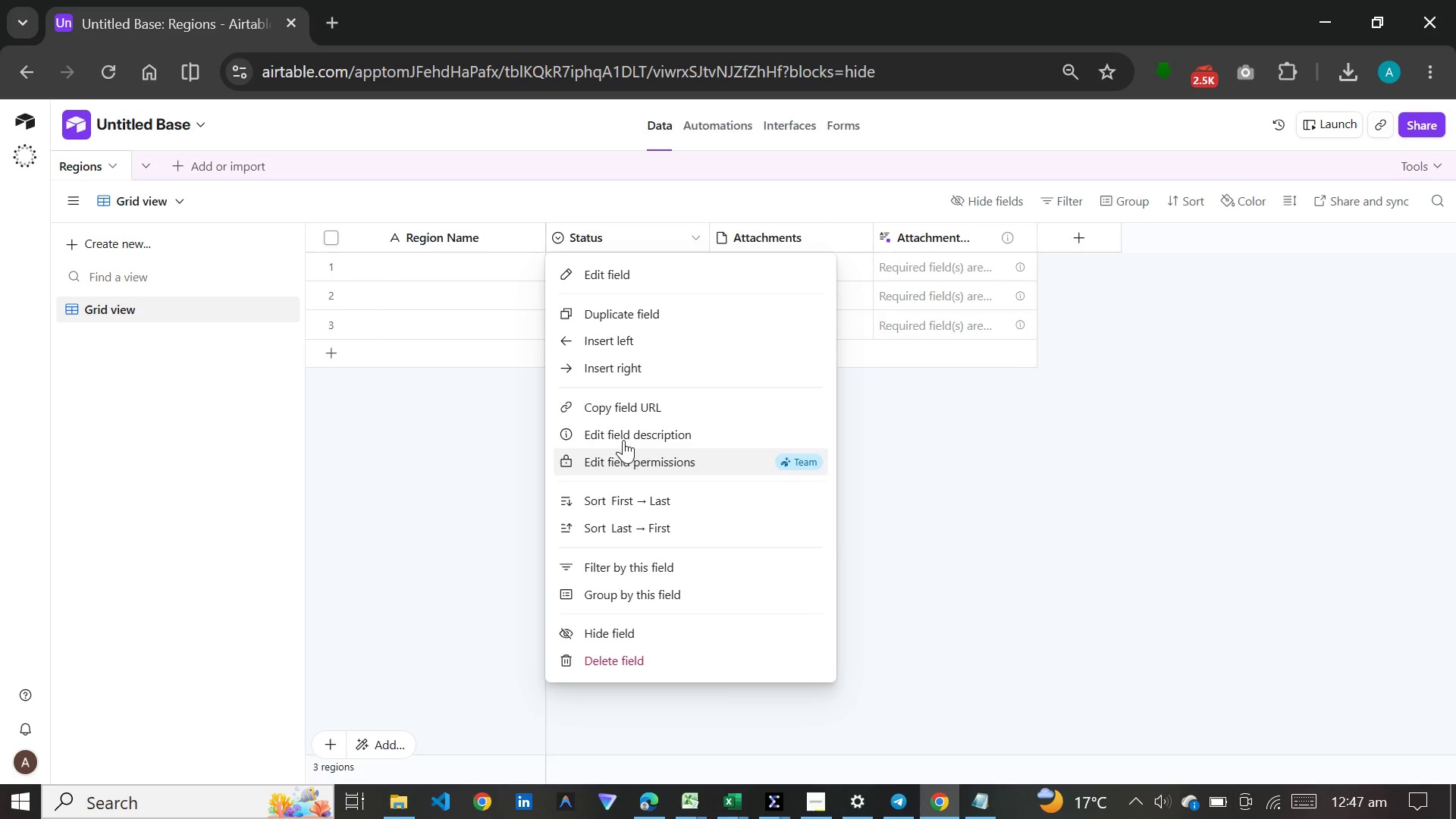 
left_click([629, 658])
 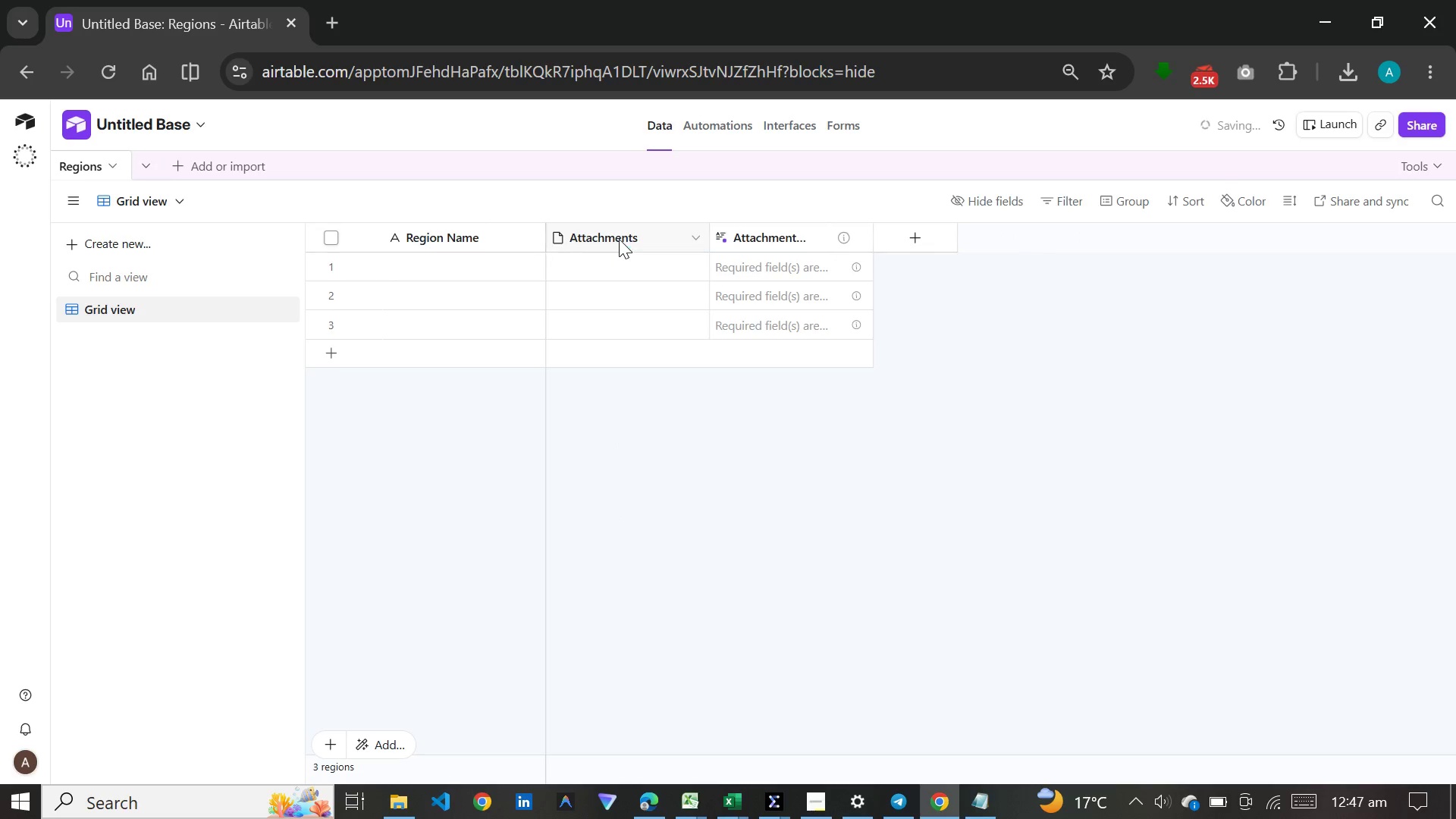 
right_click([619, 239])
 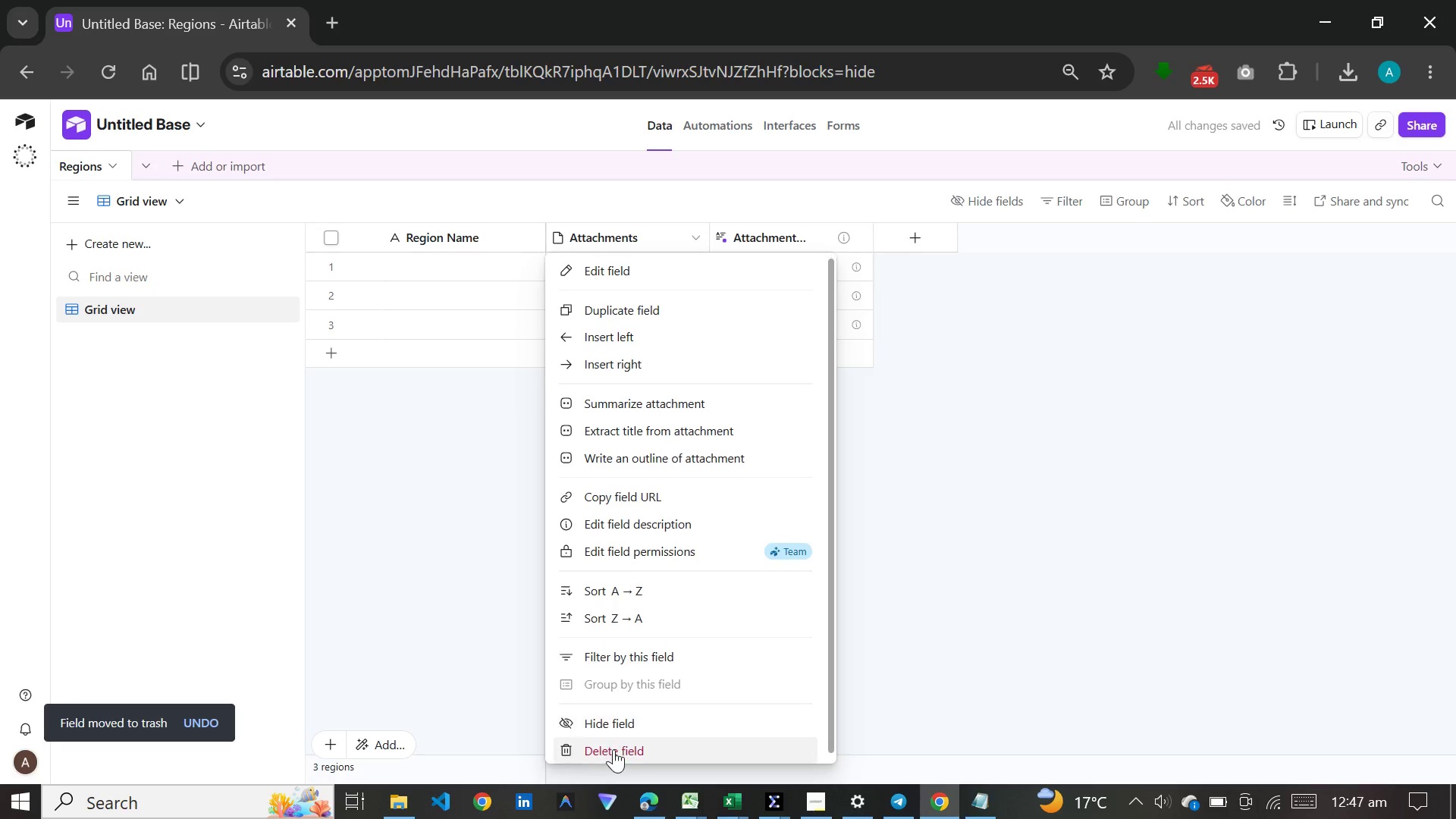 
left_click([613, 749])
 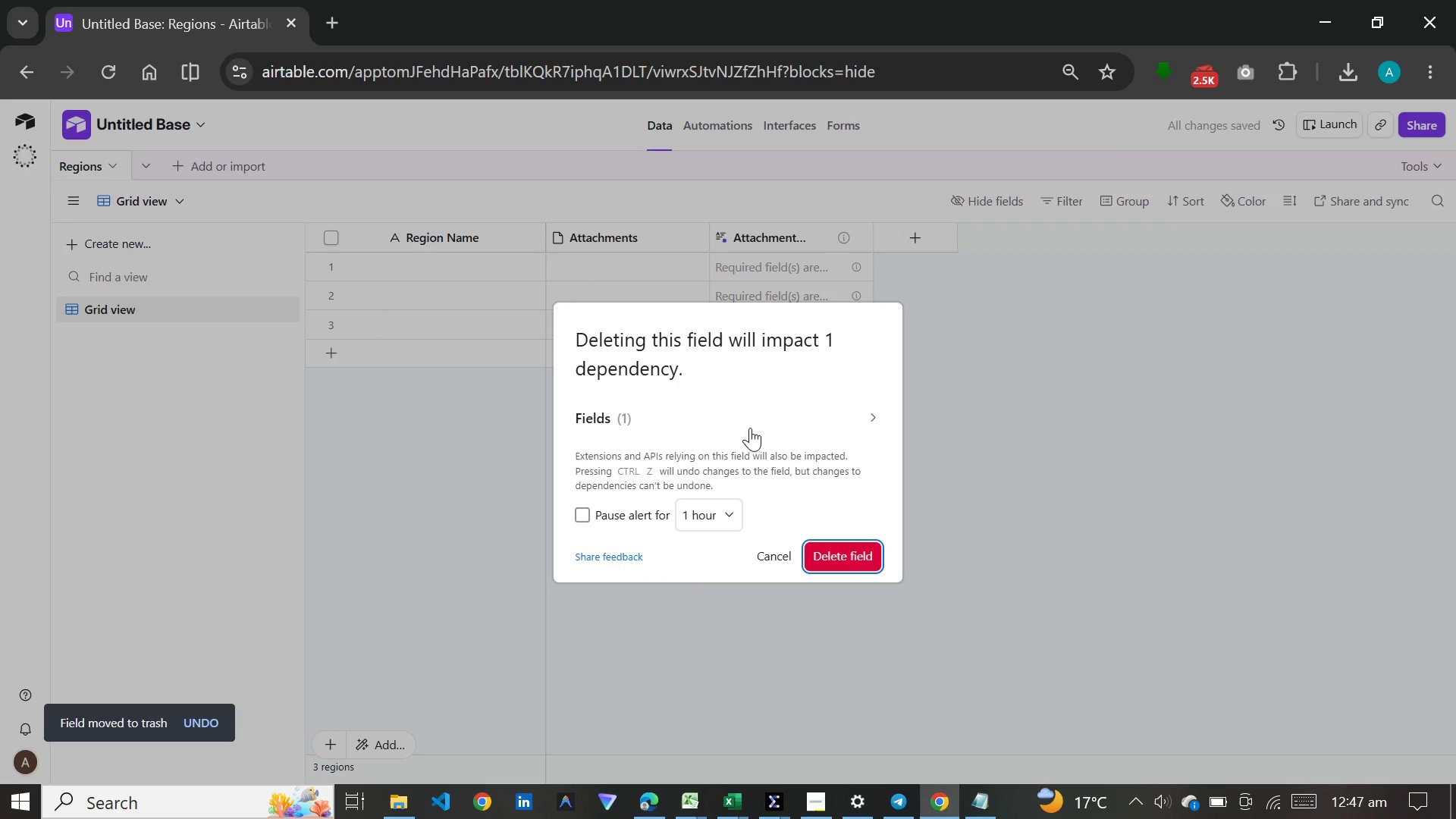 
left_click([817, 550])
 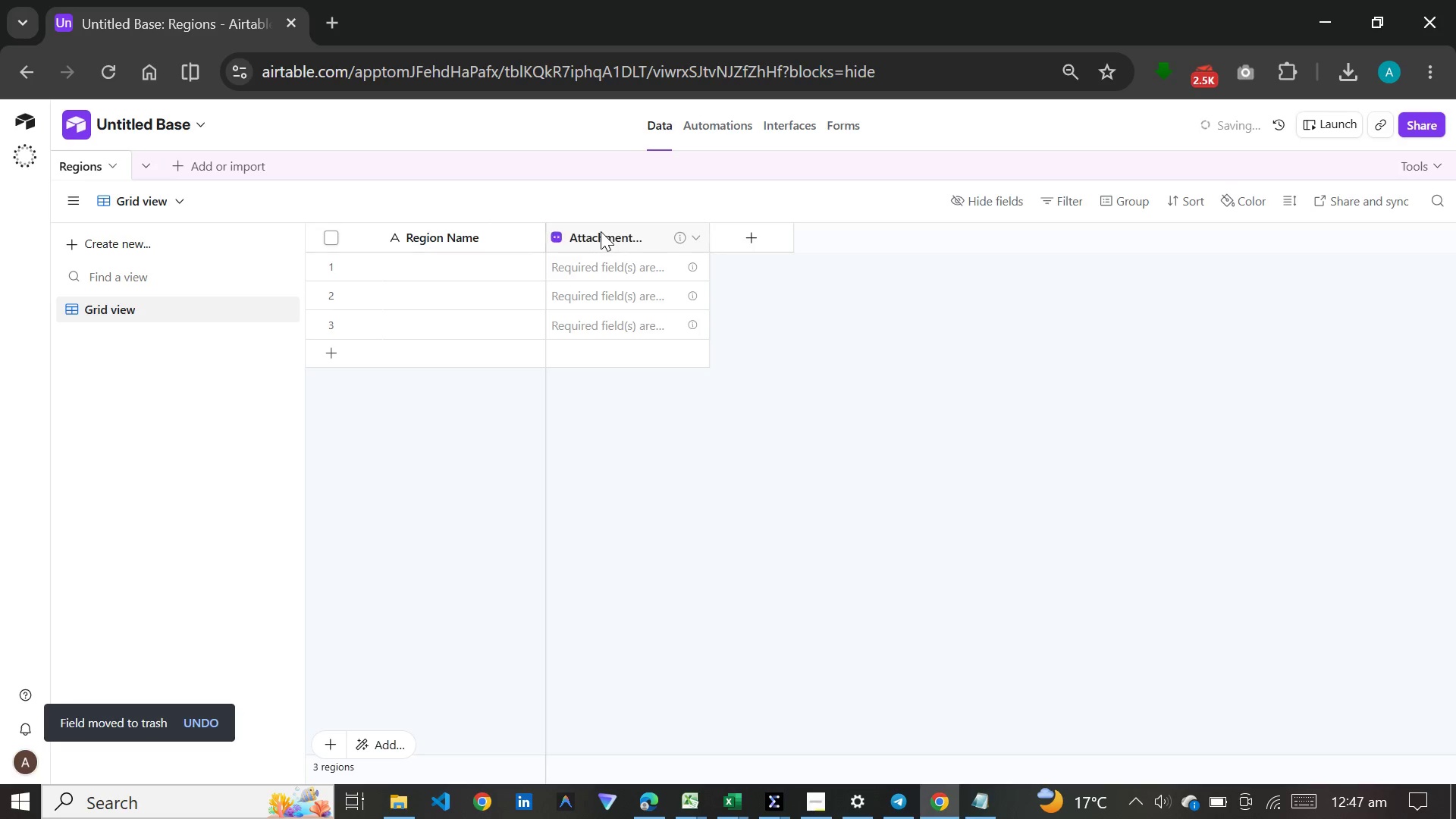 
right_click([601, 231])
 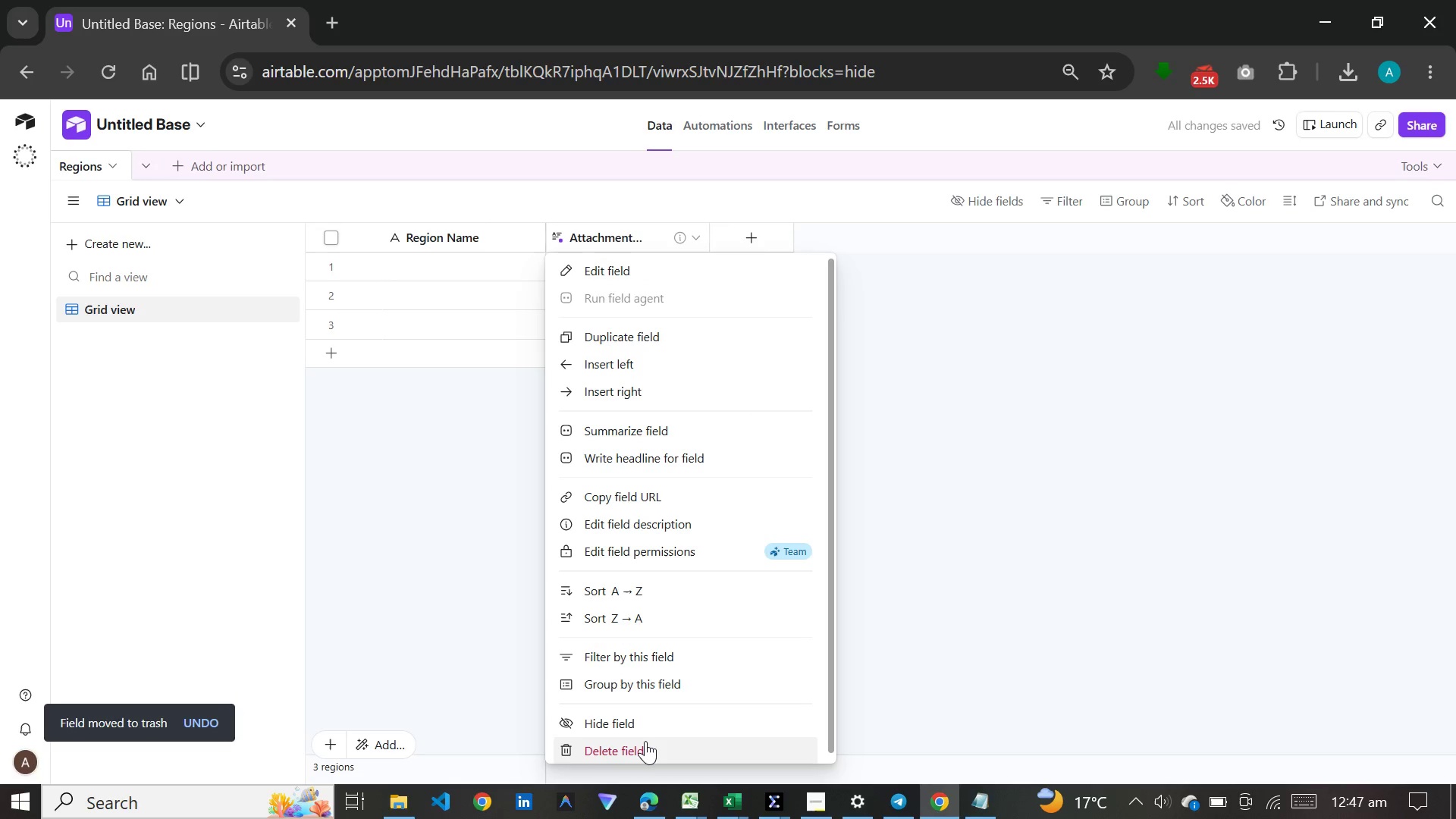 
left_click([645, 742])
 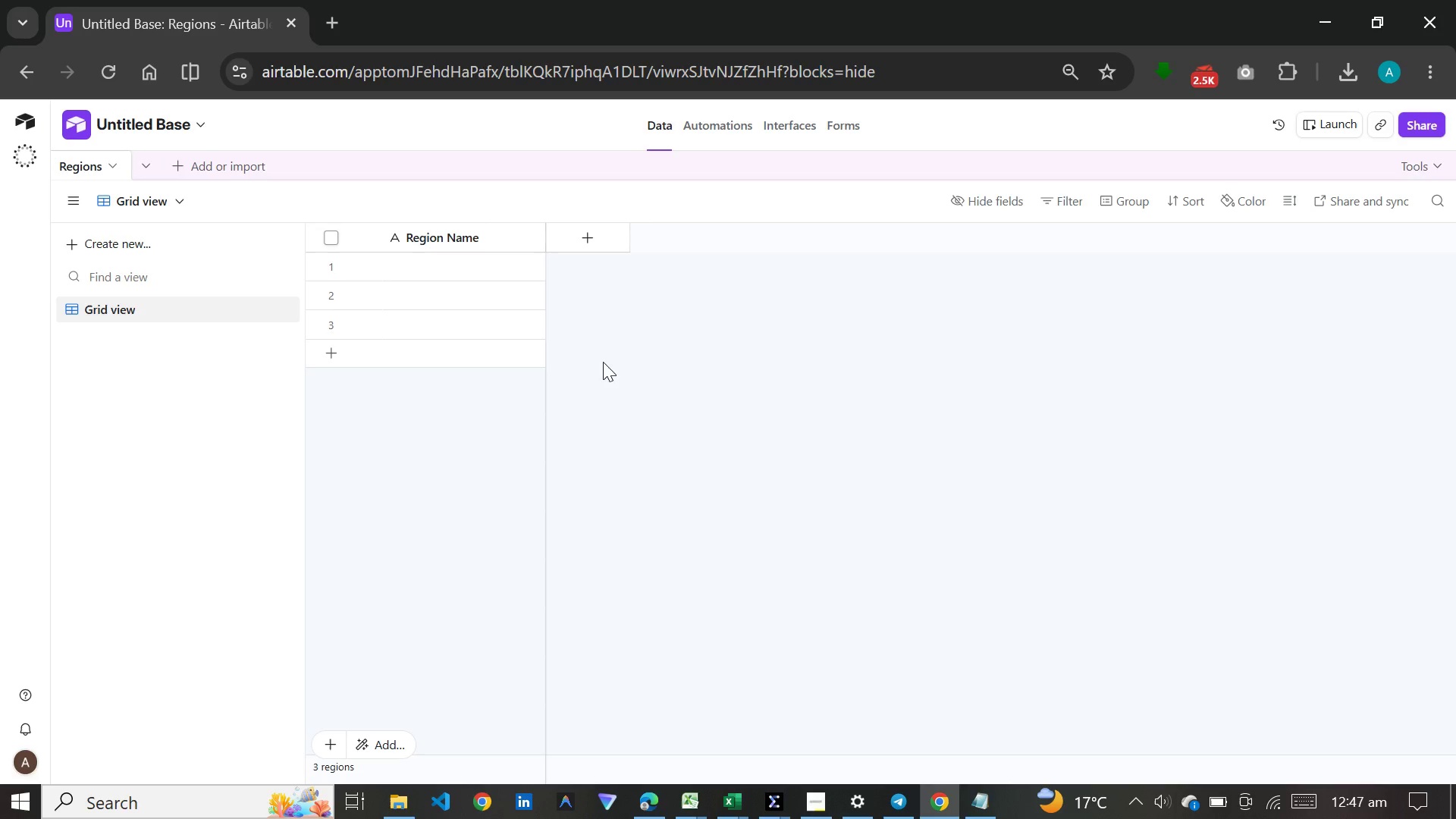 
wait(19.0)
 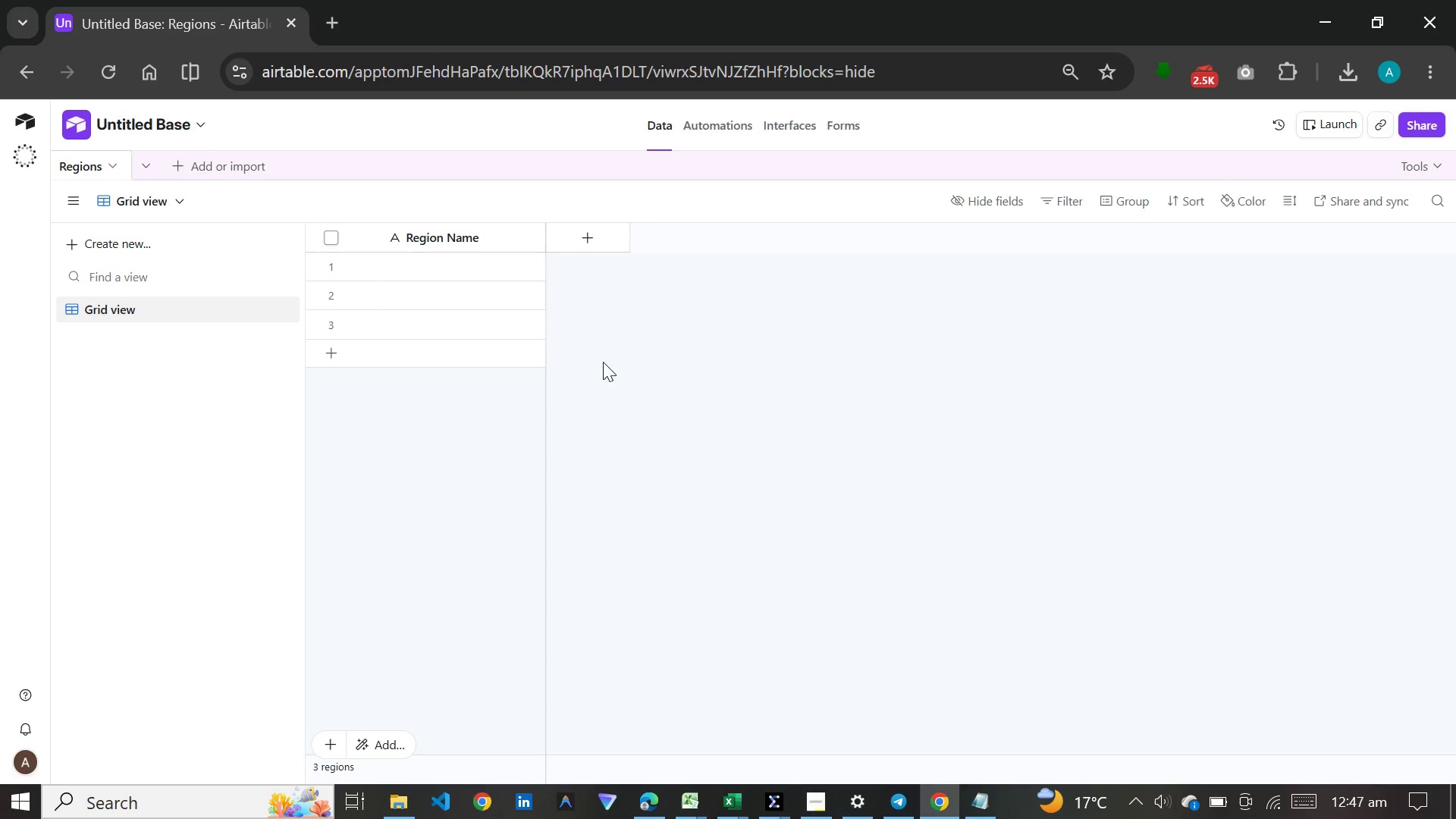 
left_click([447, 271])
 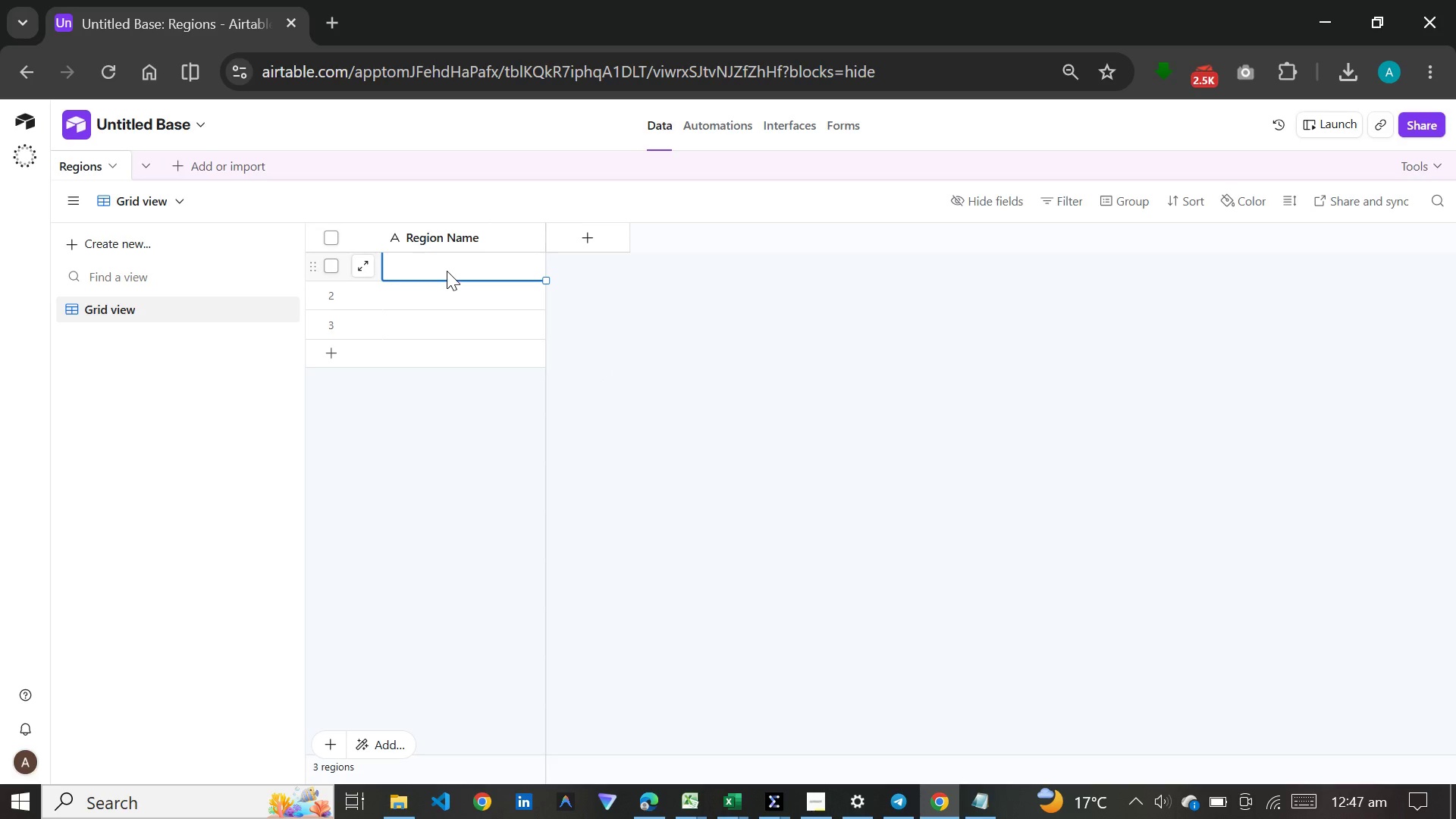 
type(USA)
 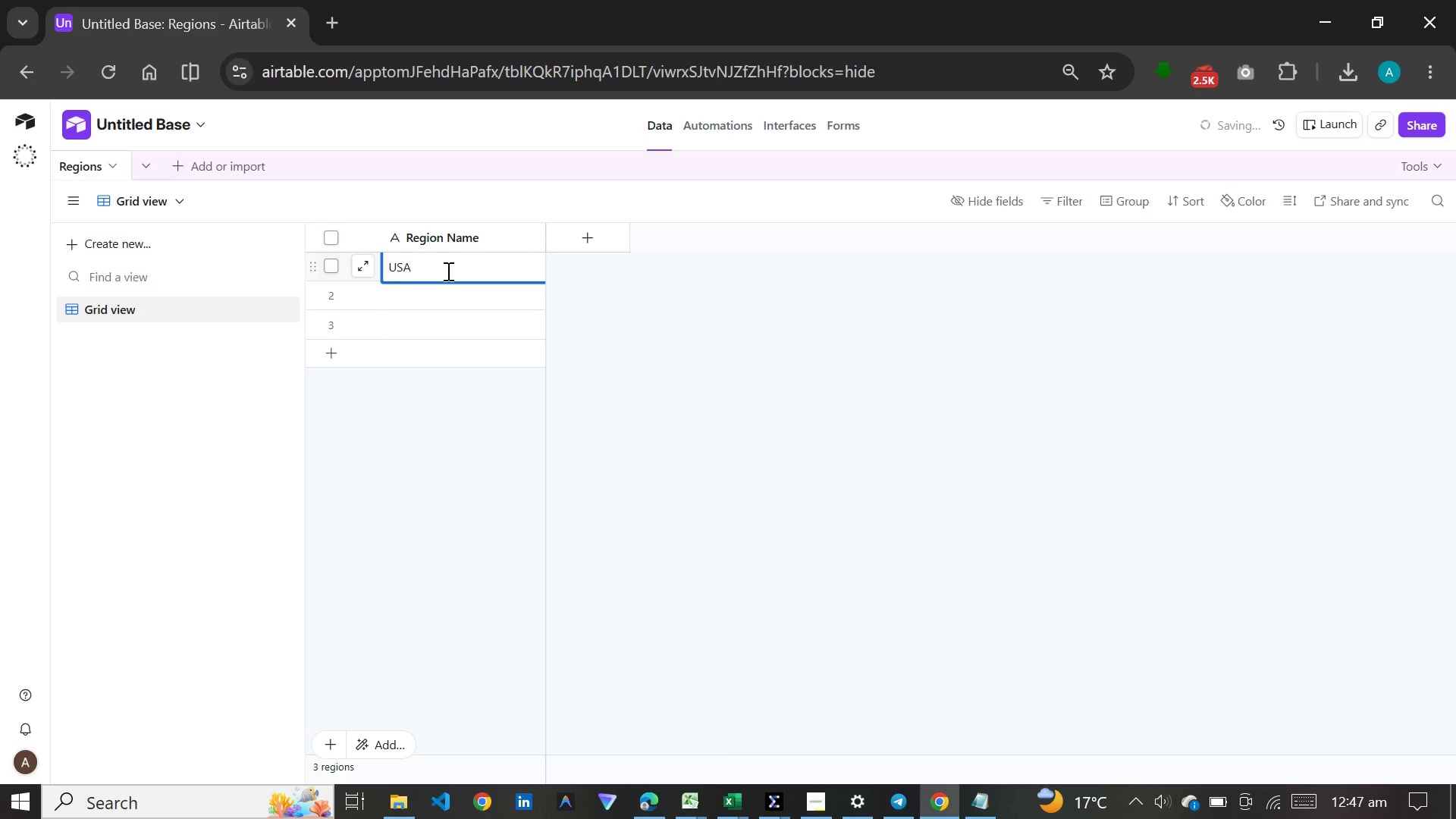 
key(Enter)
 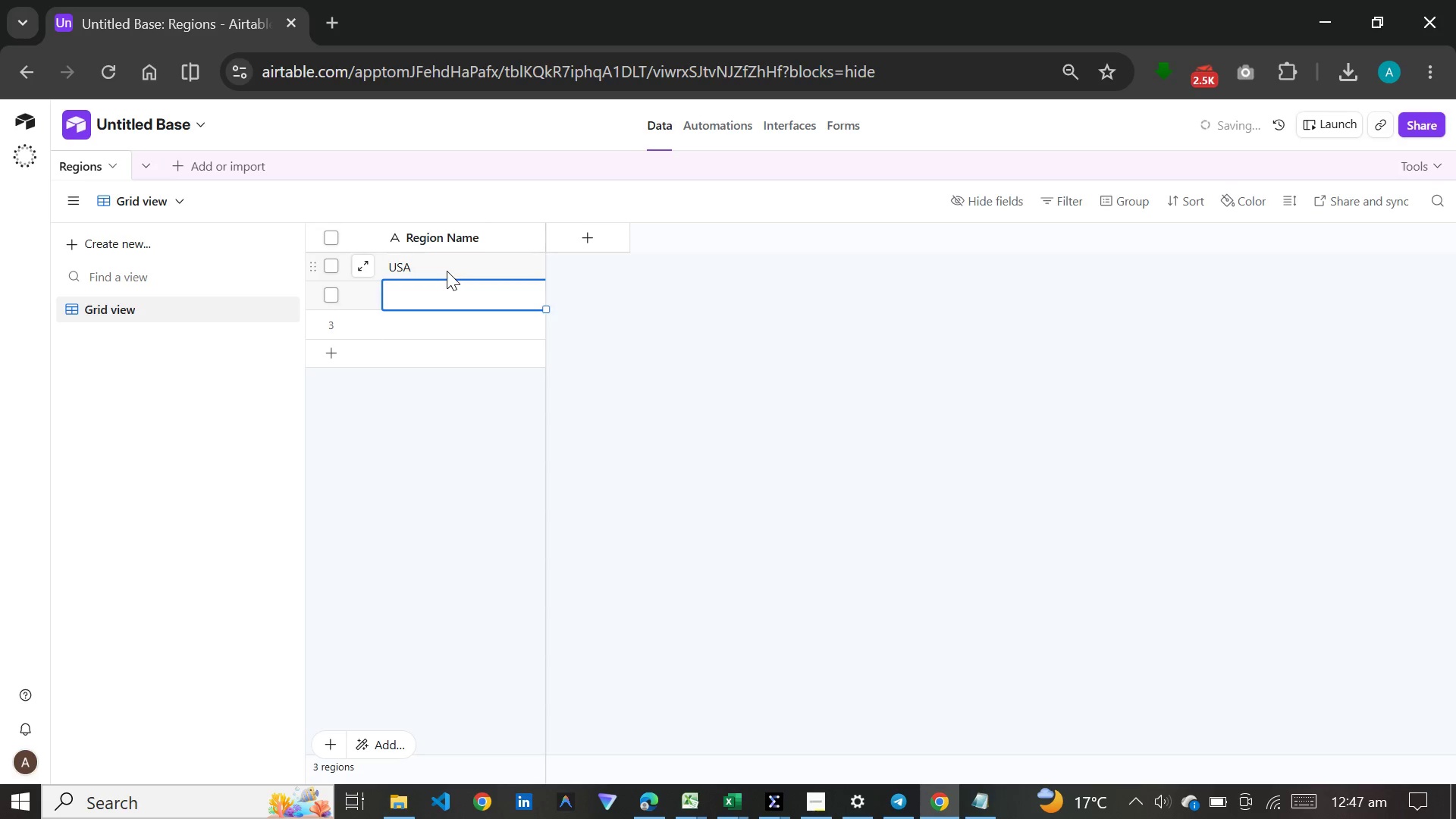 
type(UK)
 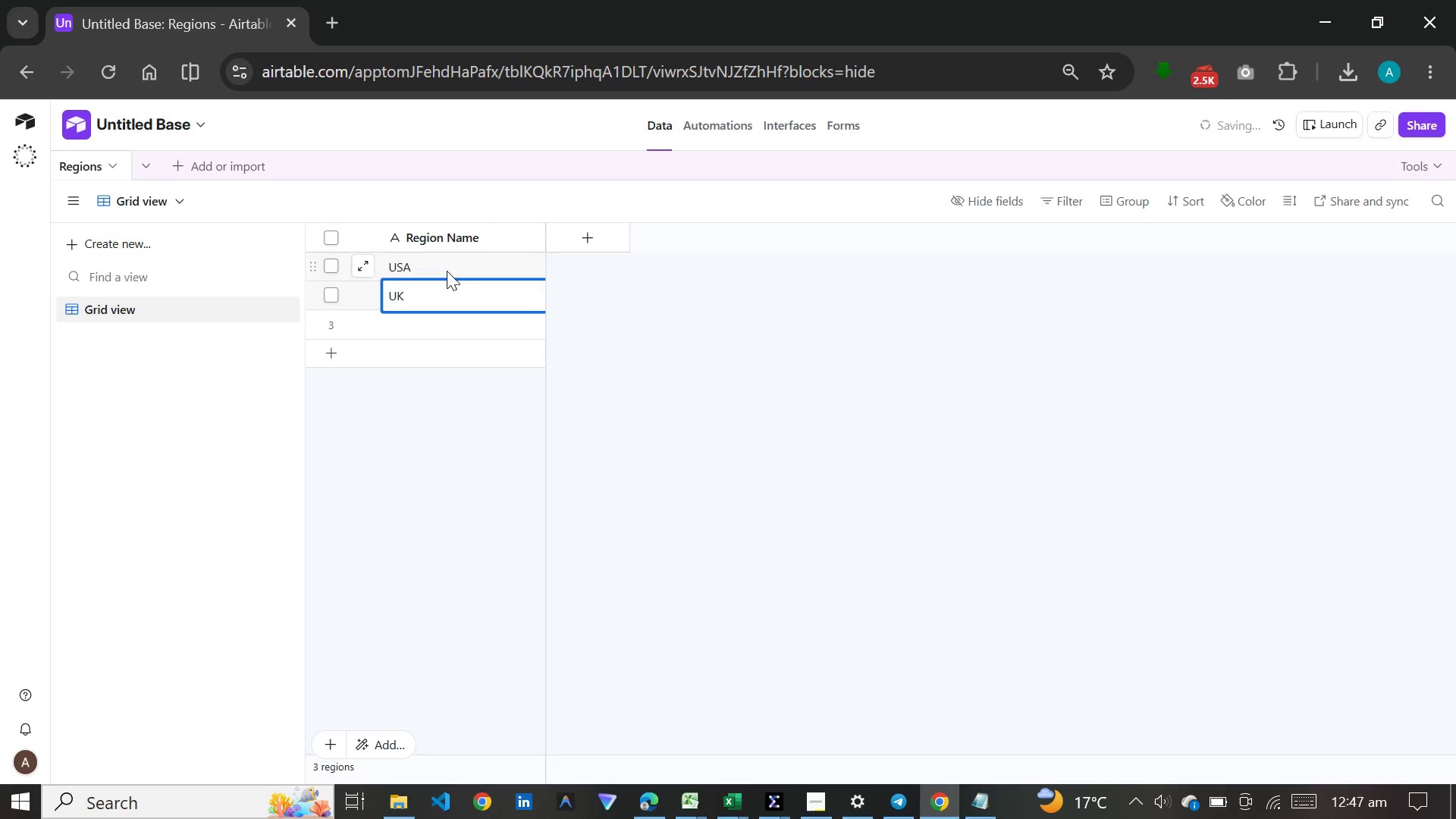 
key(Enter)
 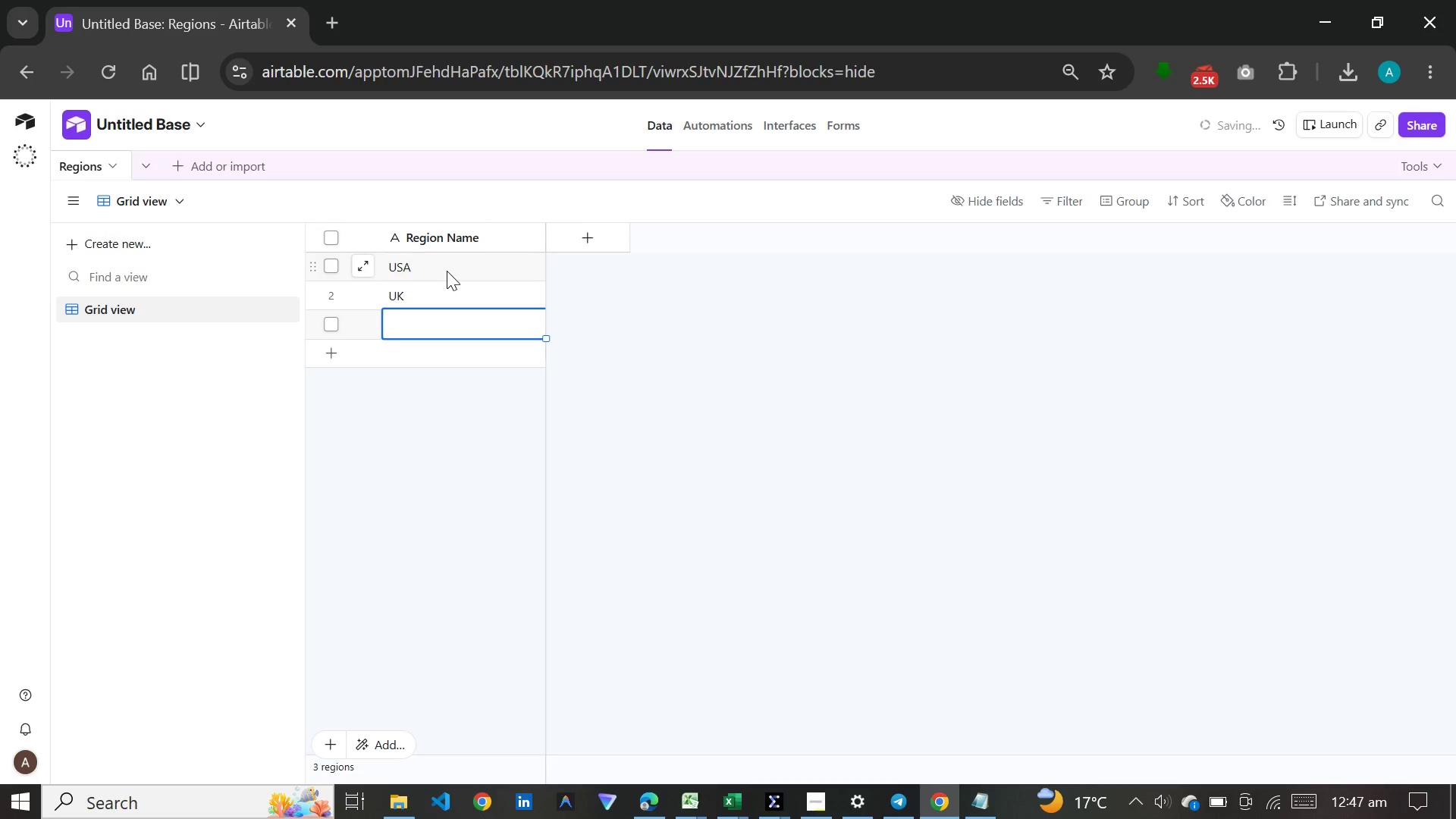 
type(Canada)
 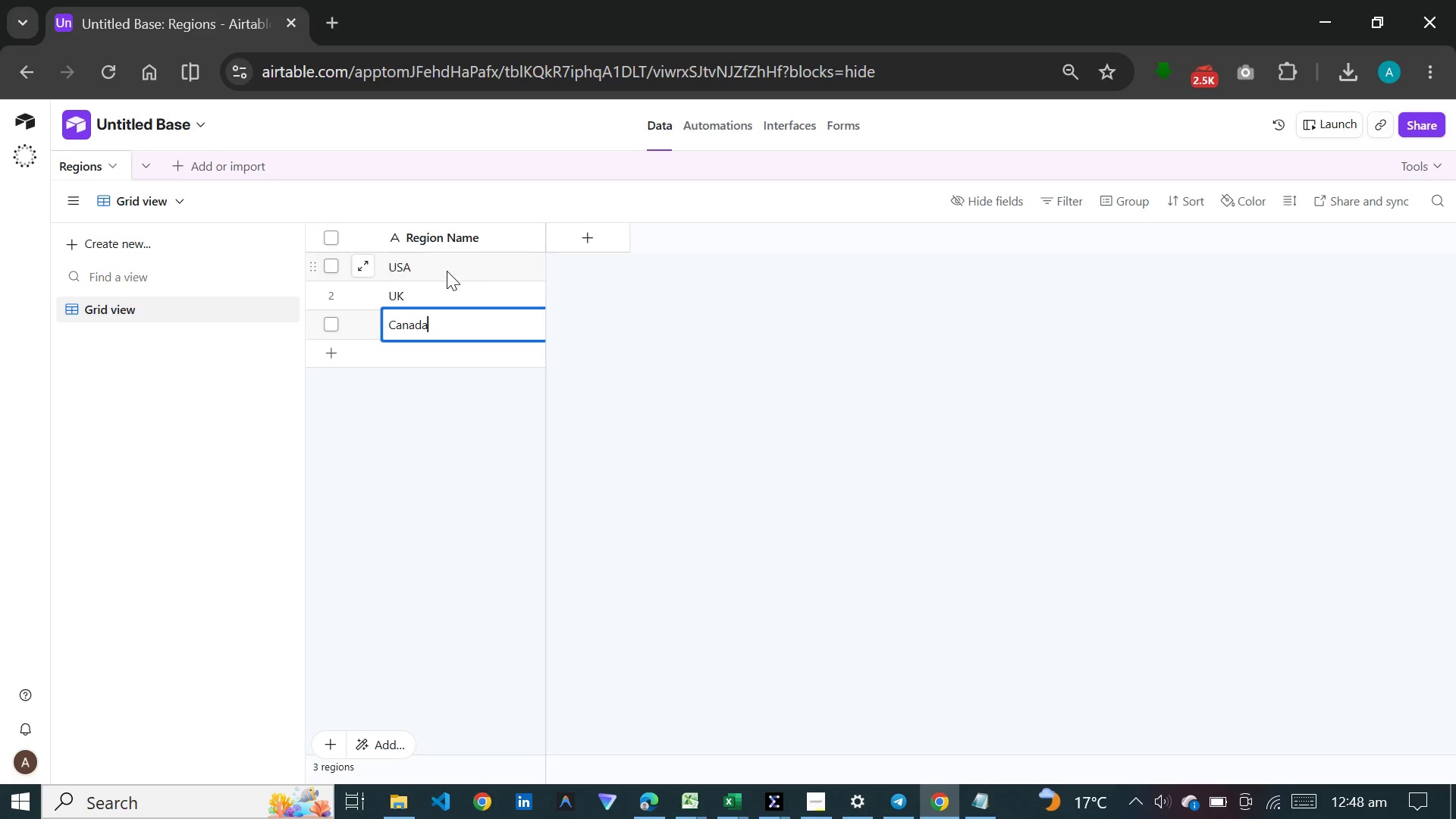 
wait(21.92)
 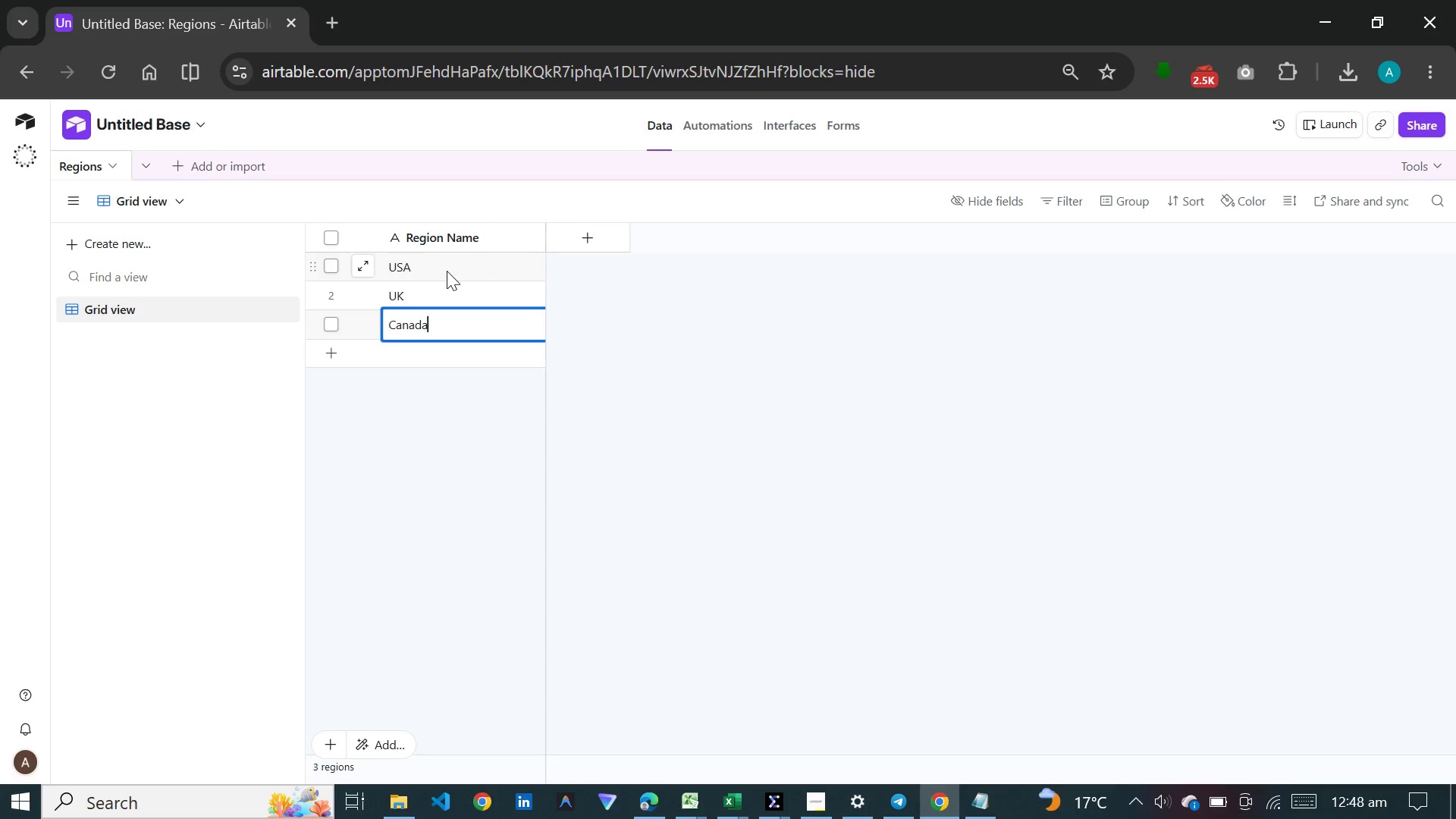 
left_click([180, 166])
 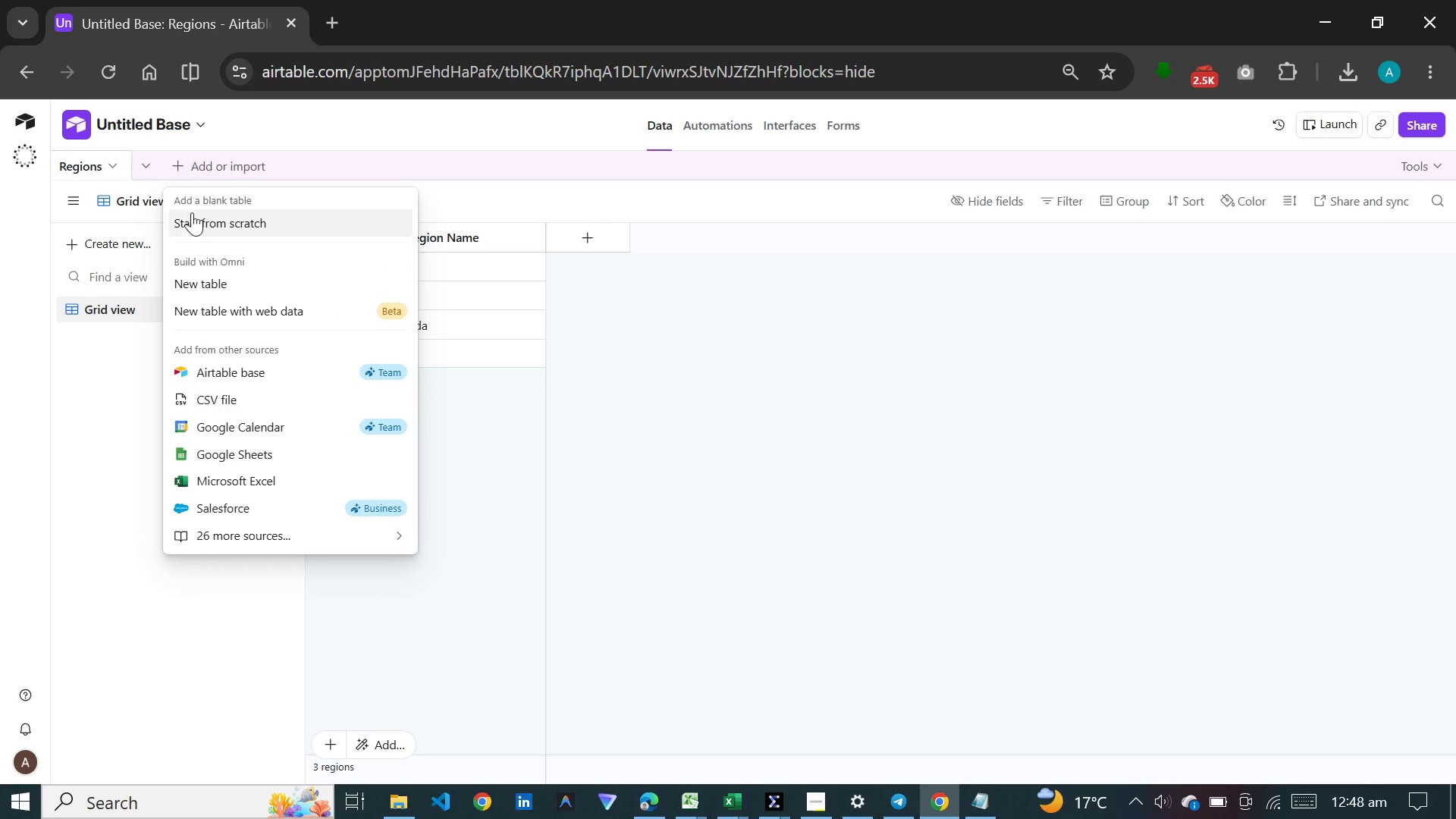 
left_click([197, 220])
 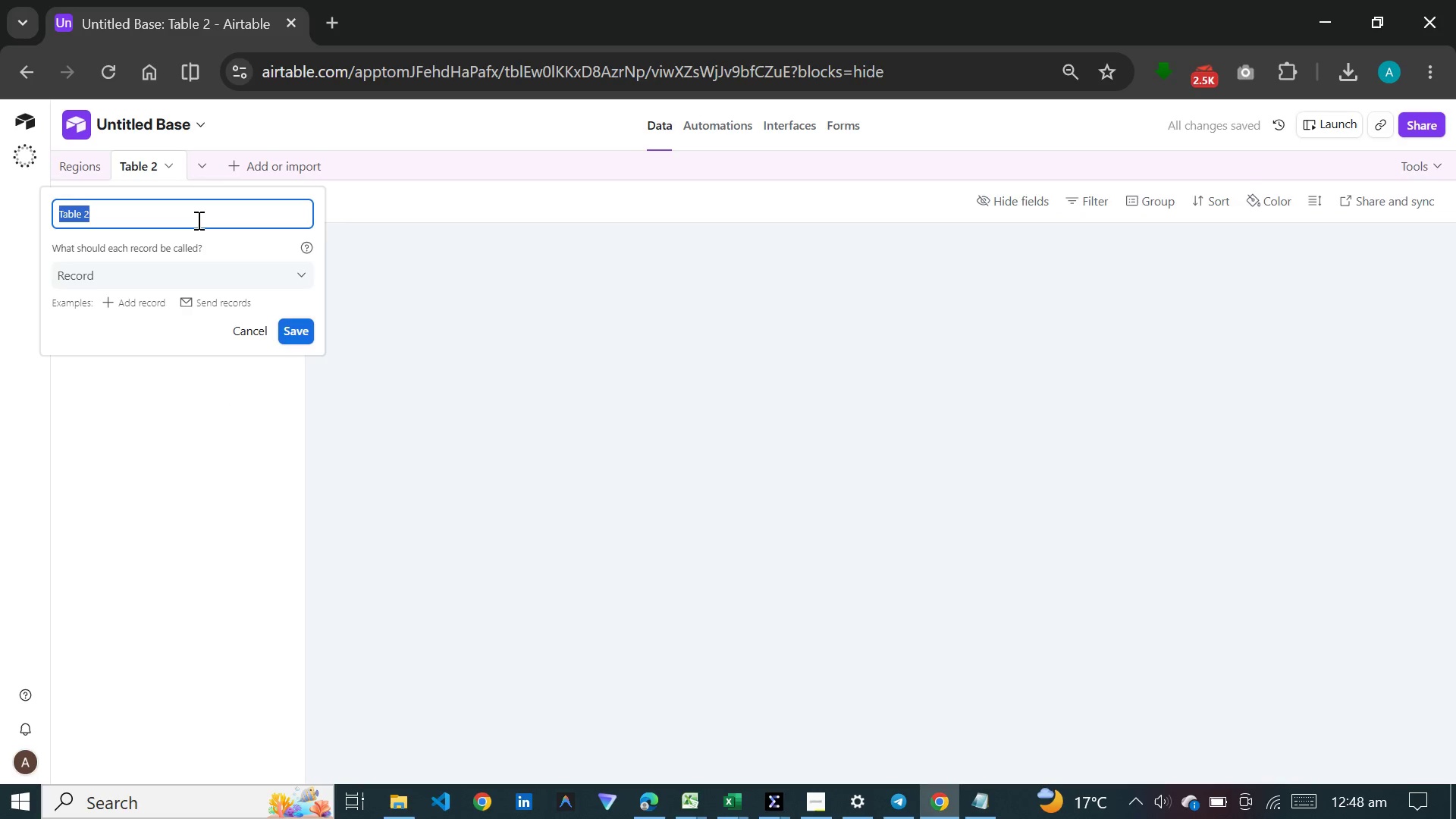 
type(Service )
 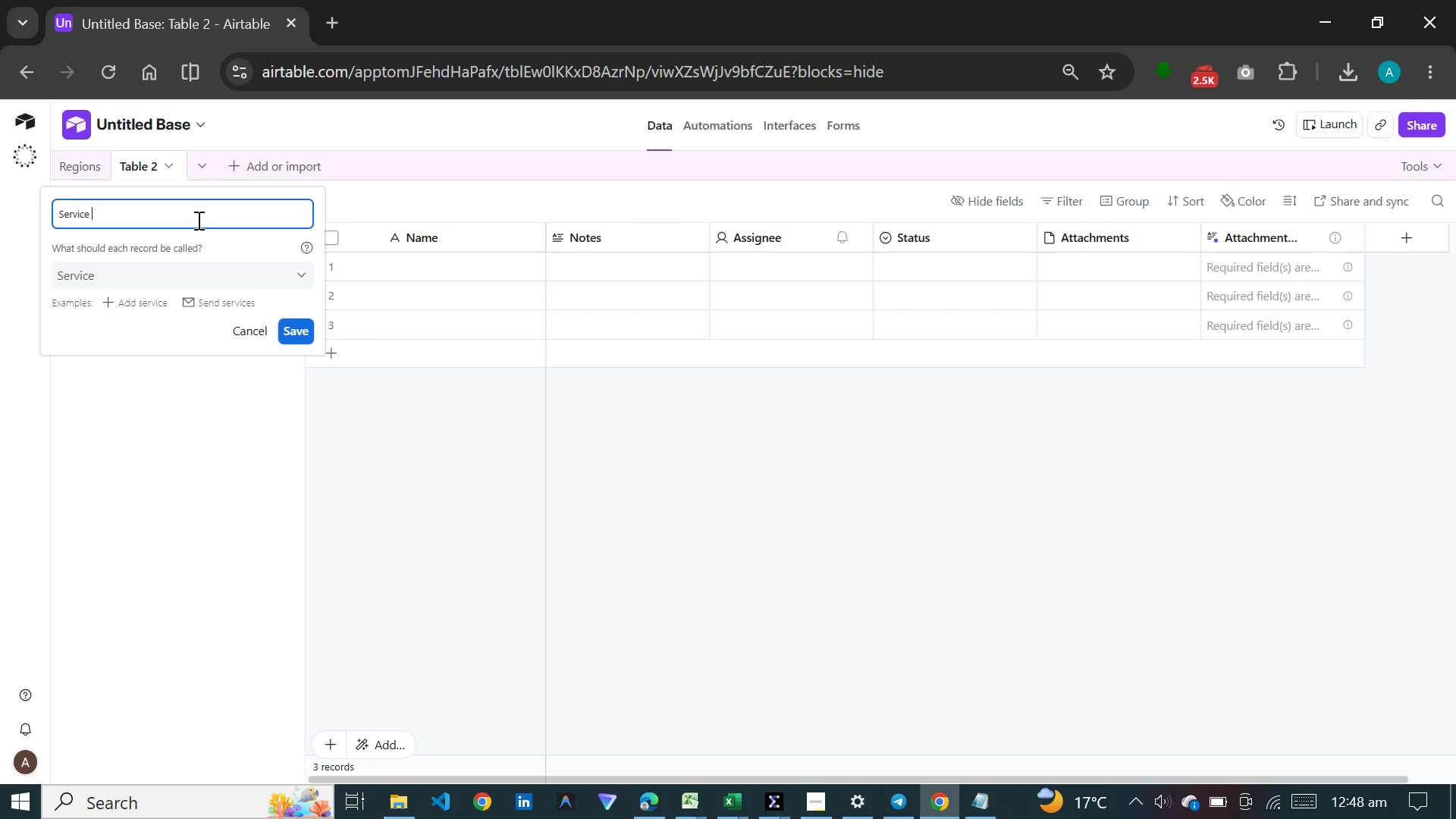 
type(Categories)
 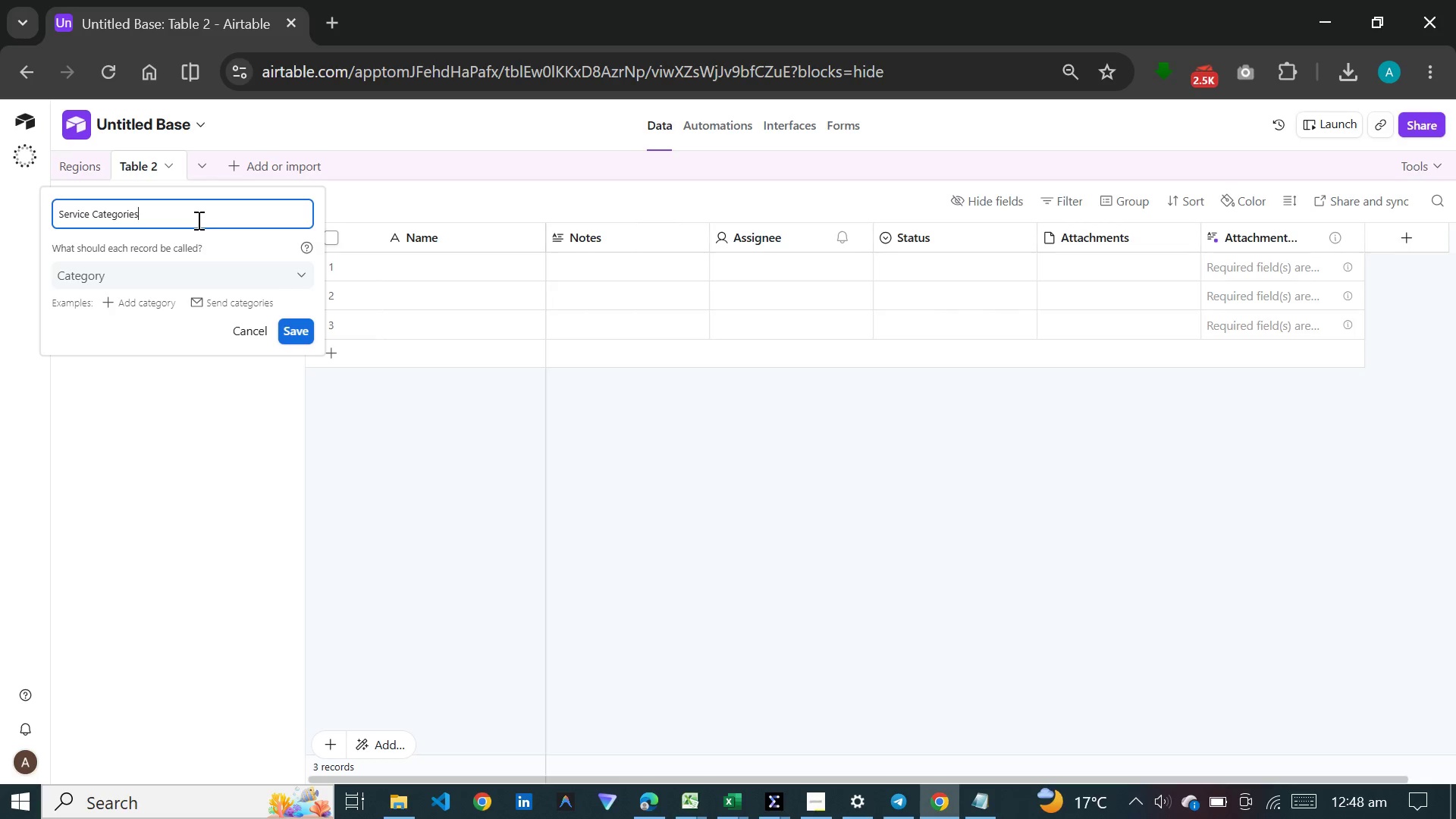 
wait(10.25)
 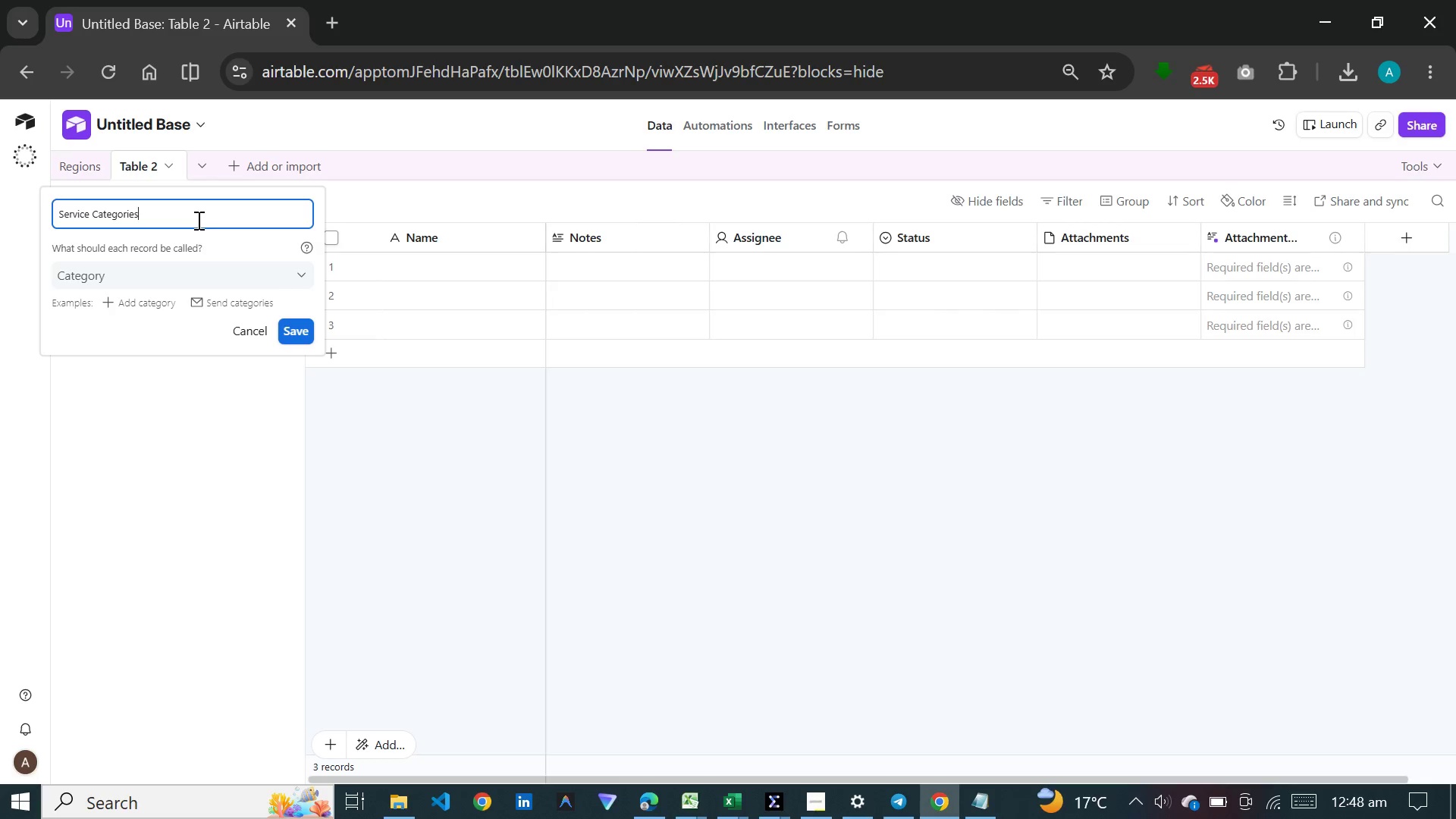 
key(Enter)
 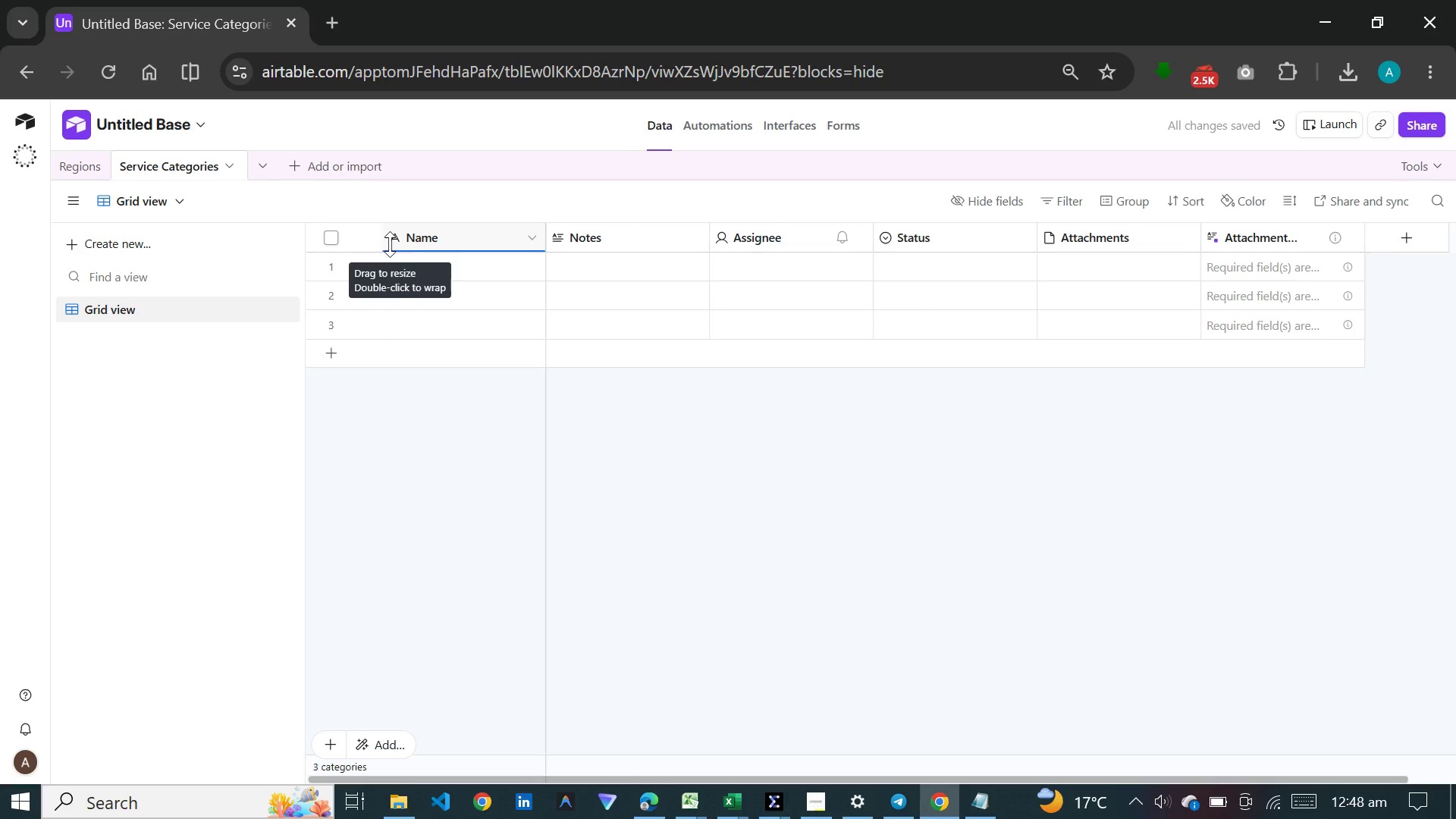 
double_click([425, 234])
 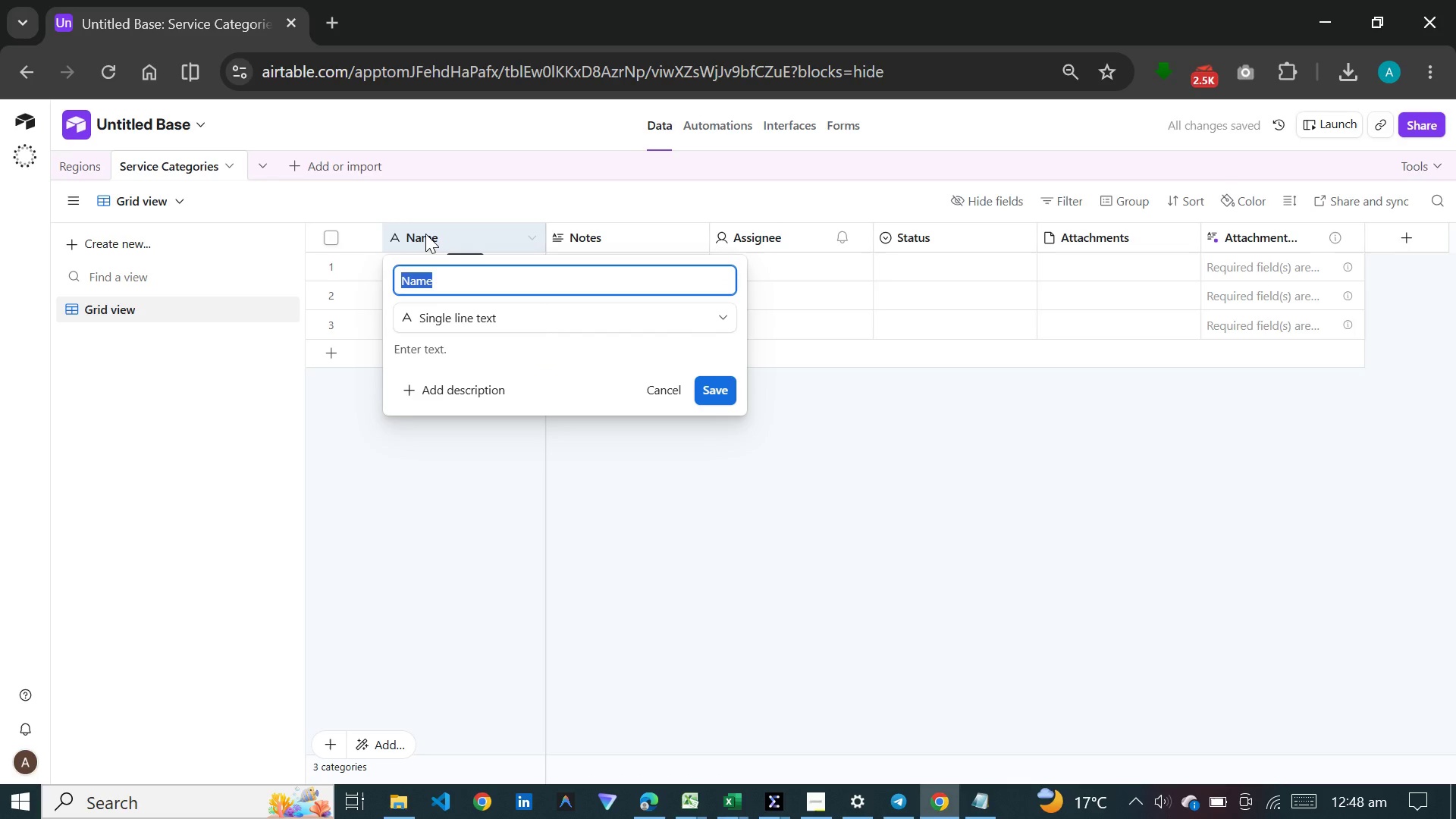 
type(Cae)
key(Backspace)
type(tegory Name)
 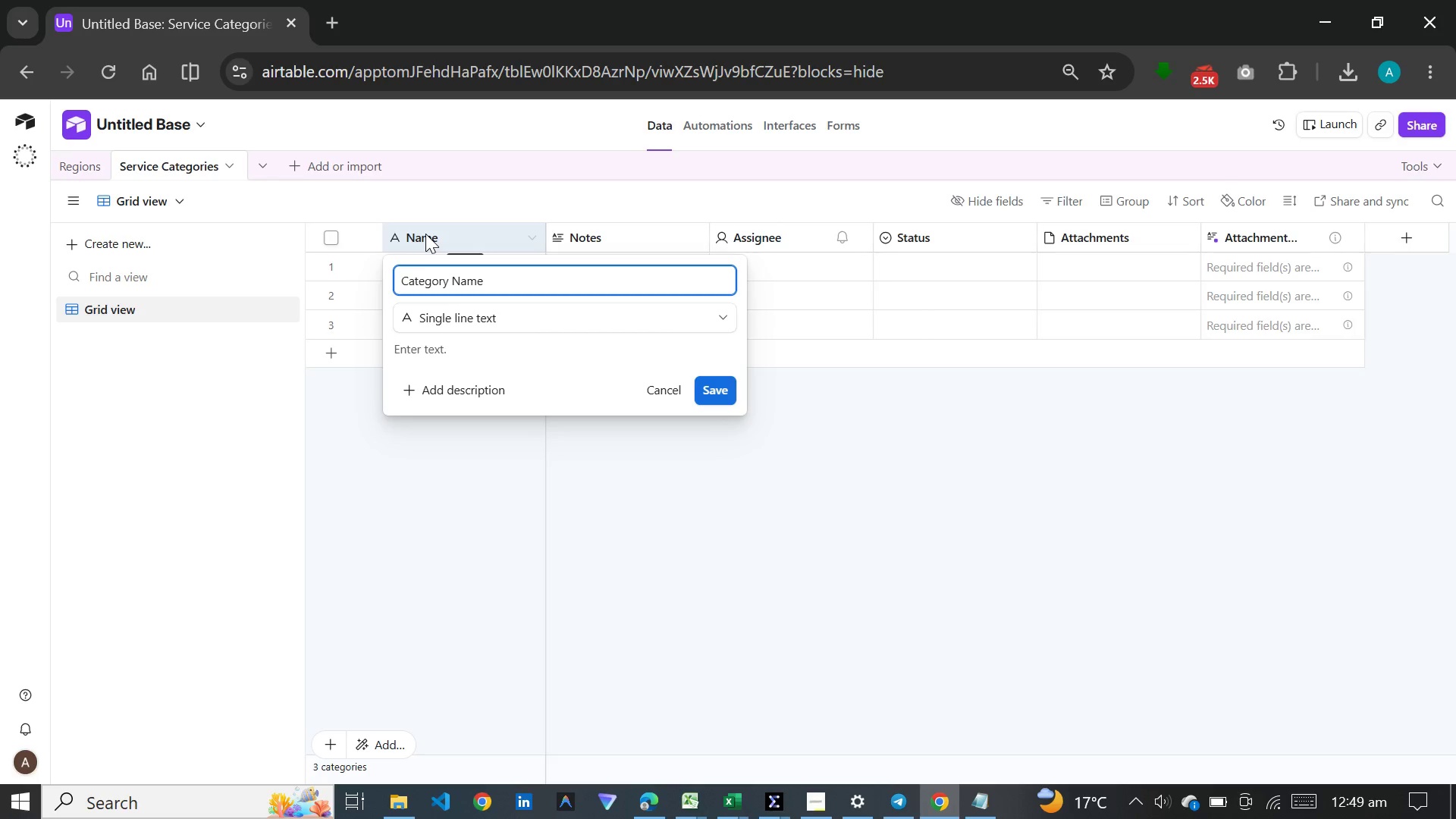 
wait(10.81)
 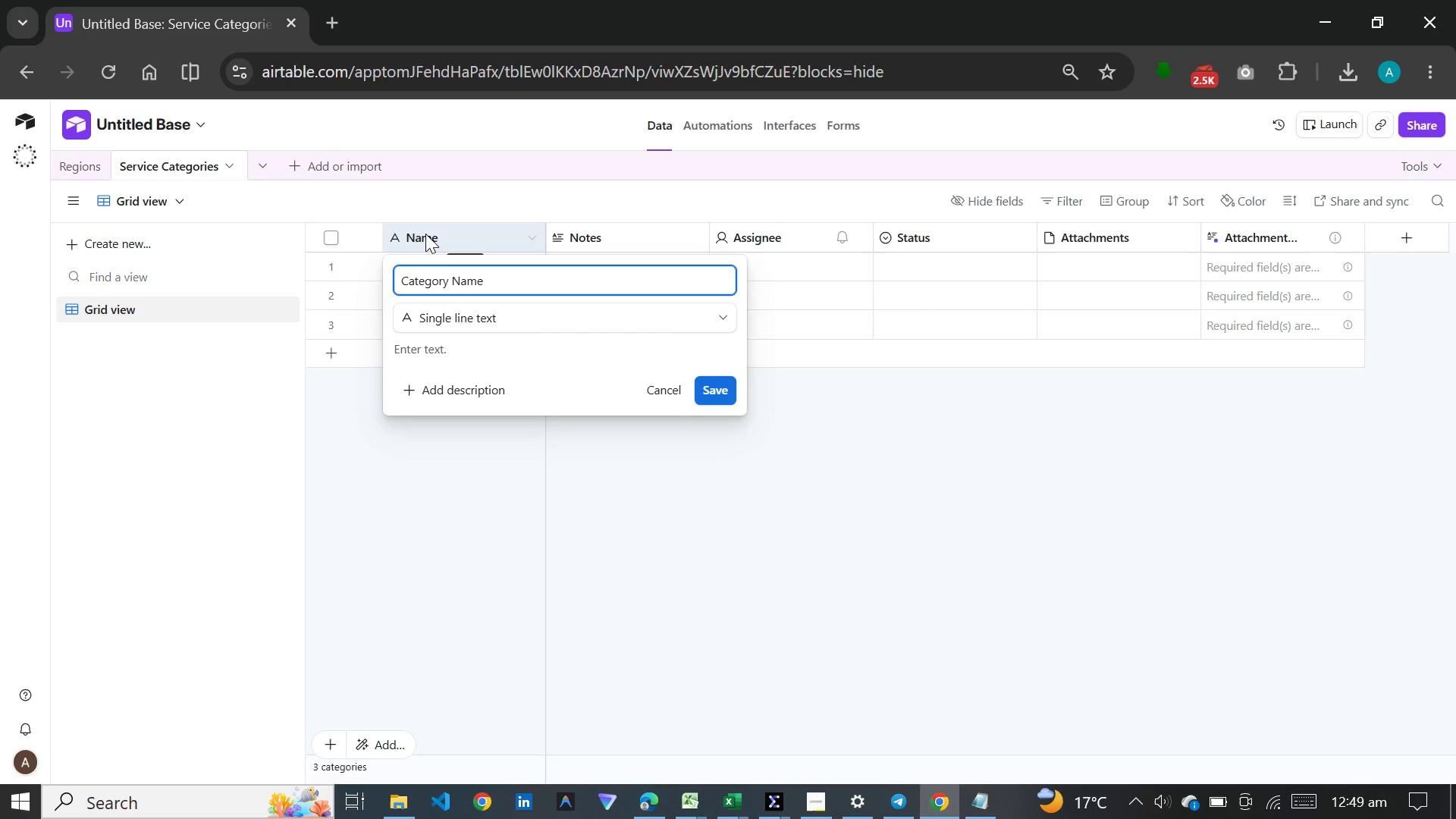 
key(Enter)
 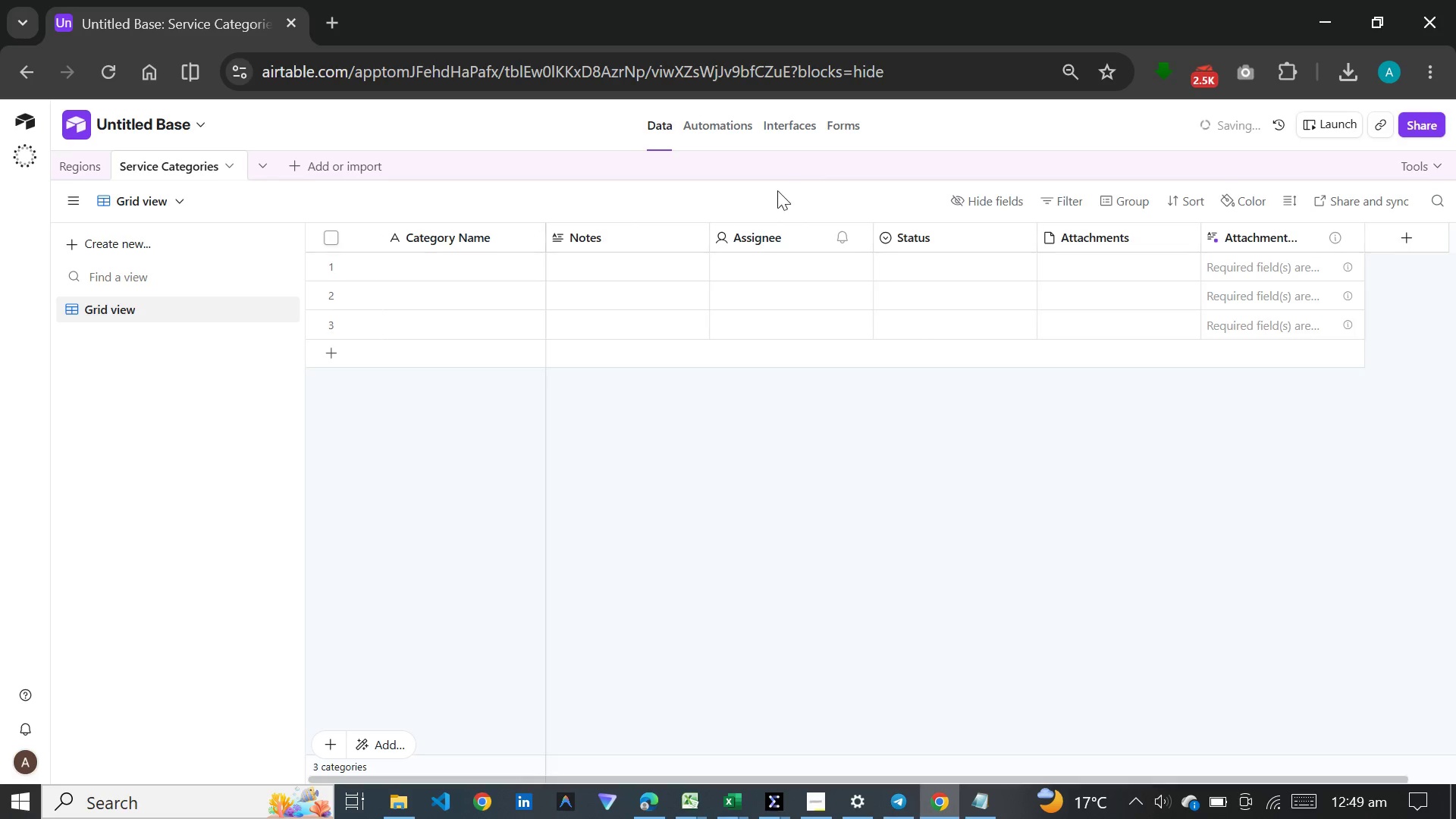 
left_click([647, 249])
 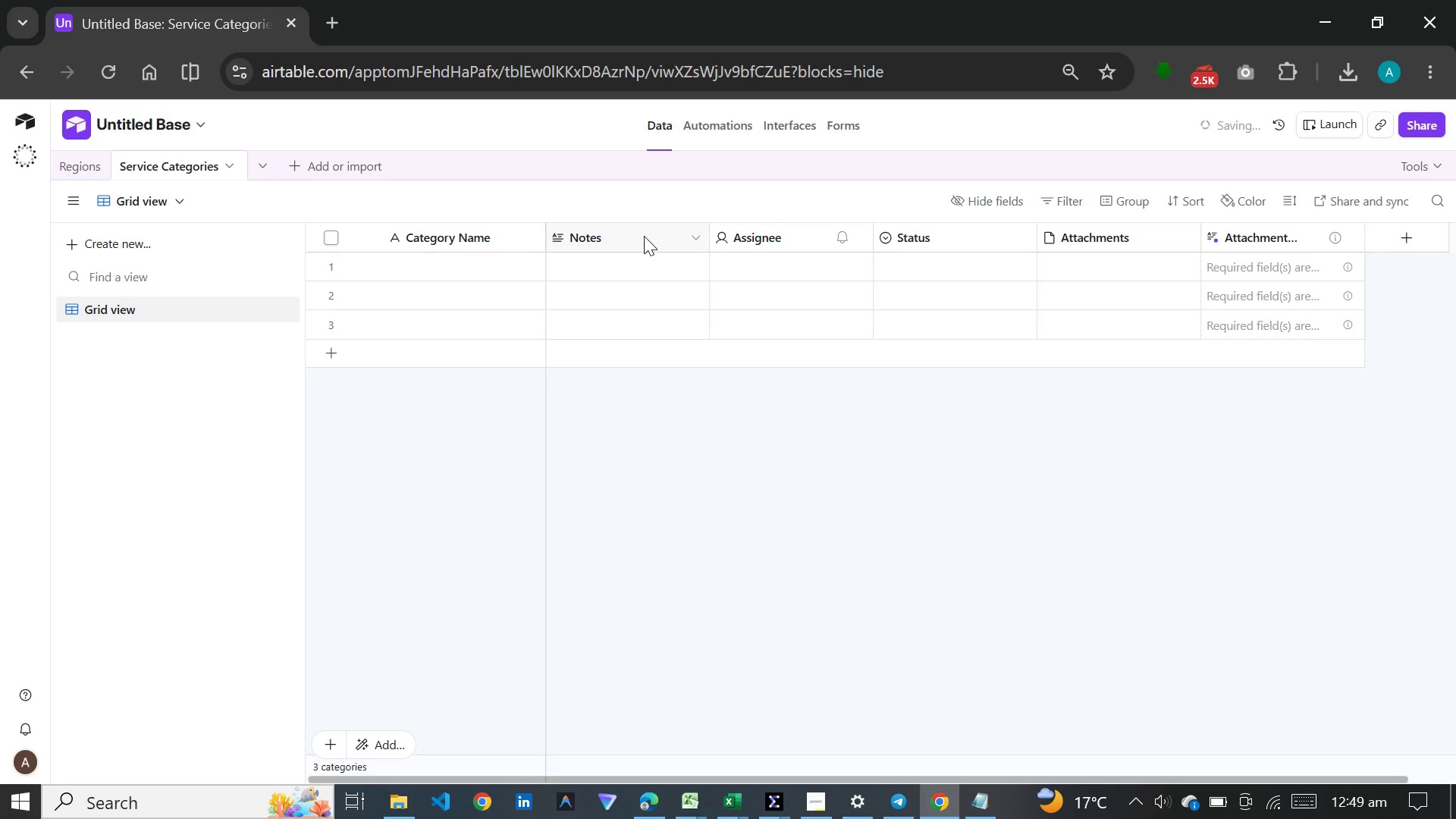 
left_click([644, 236])
 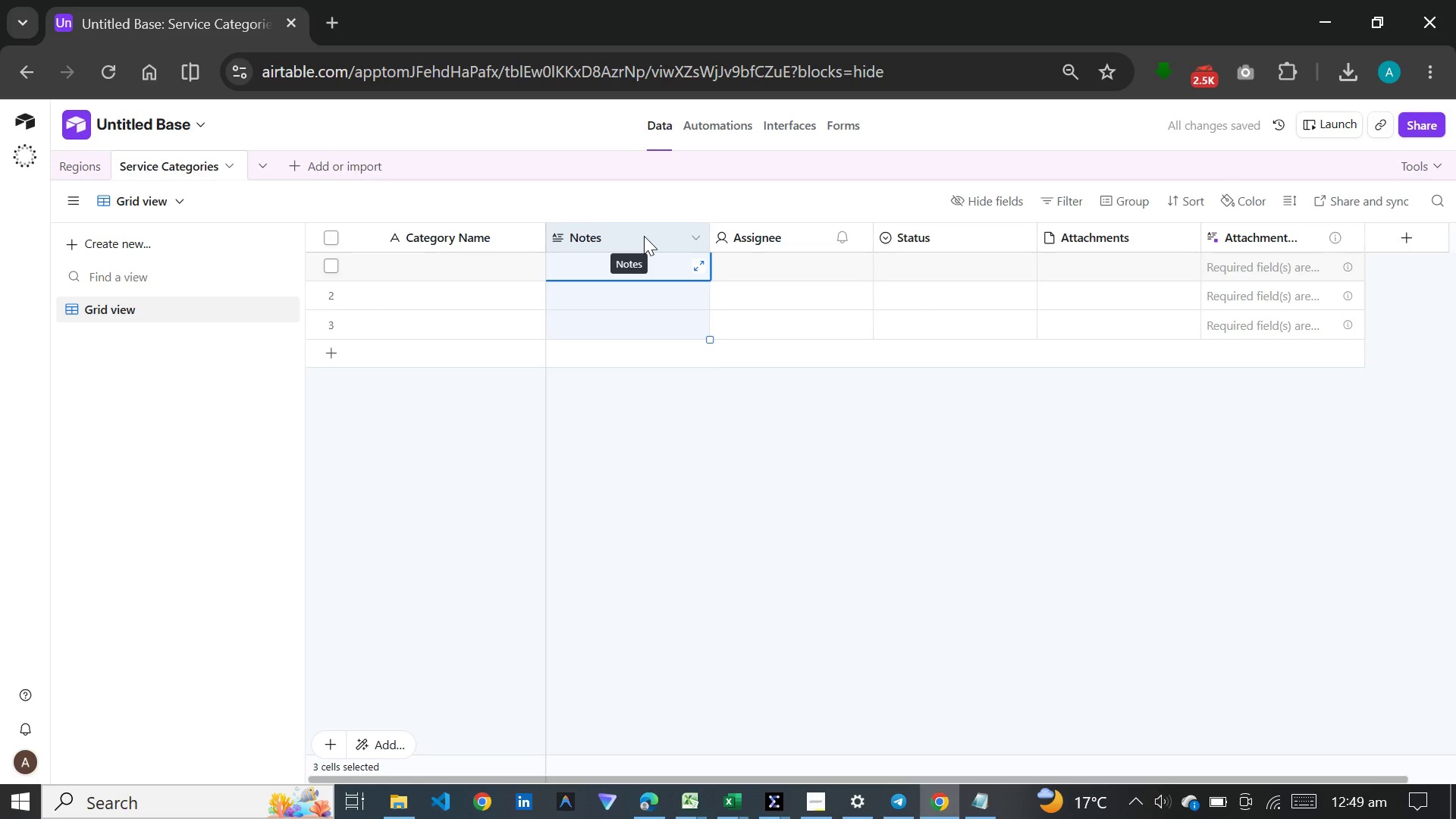 
wait(15.23)
 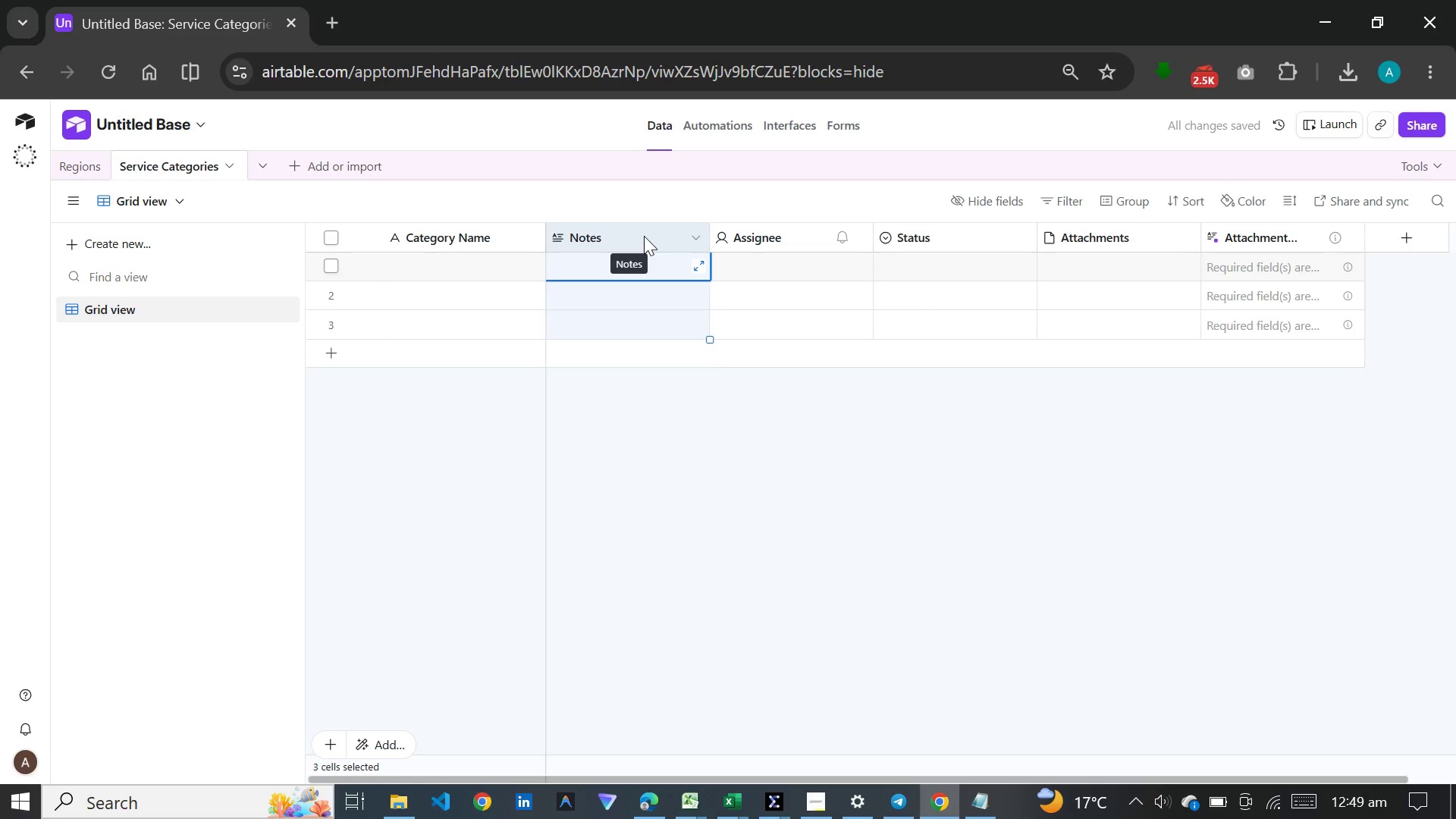 
right_click([644, 235])
 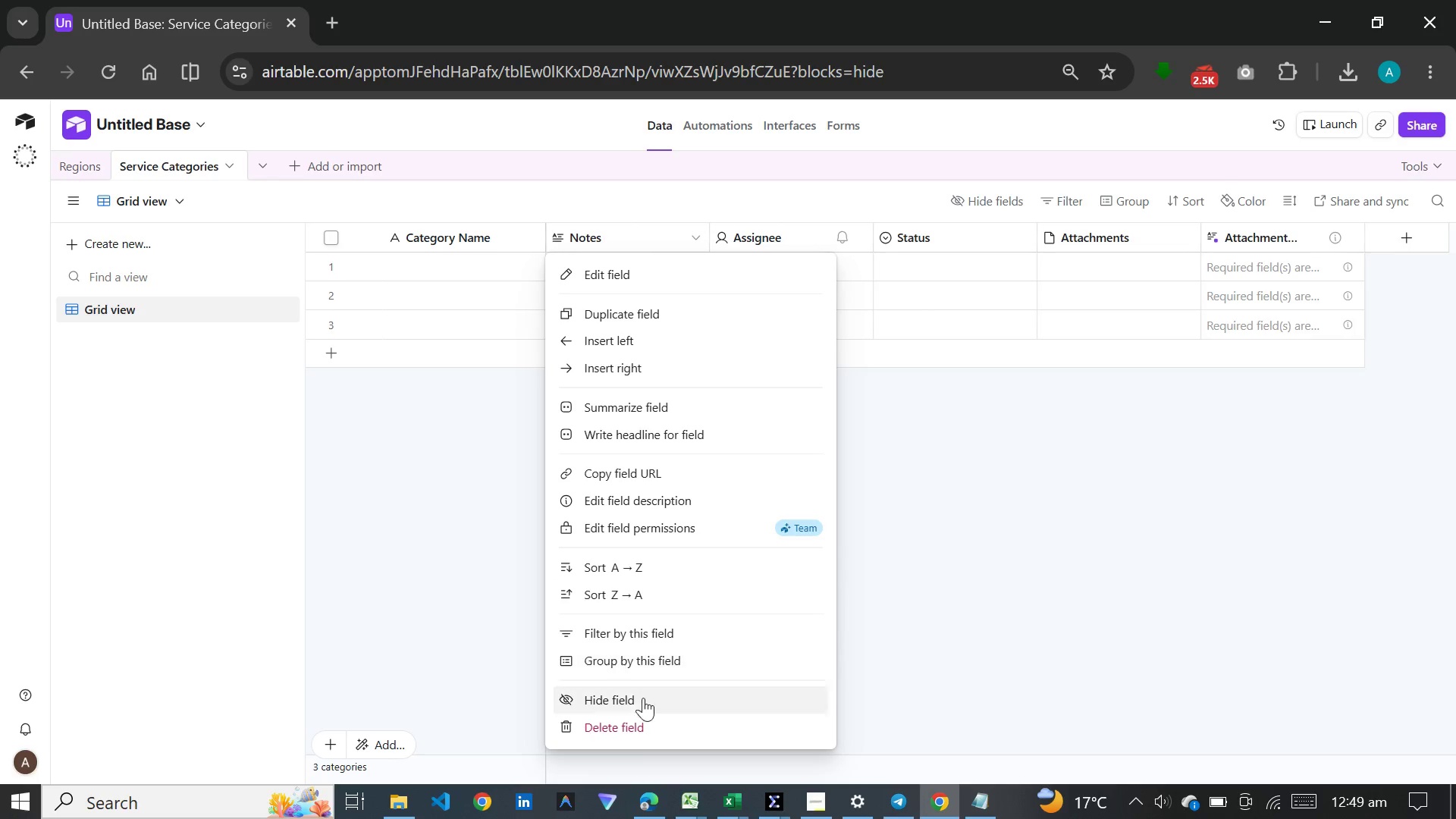 
left_click([635, 734])
 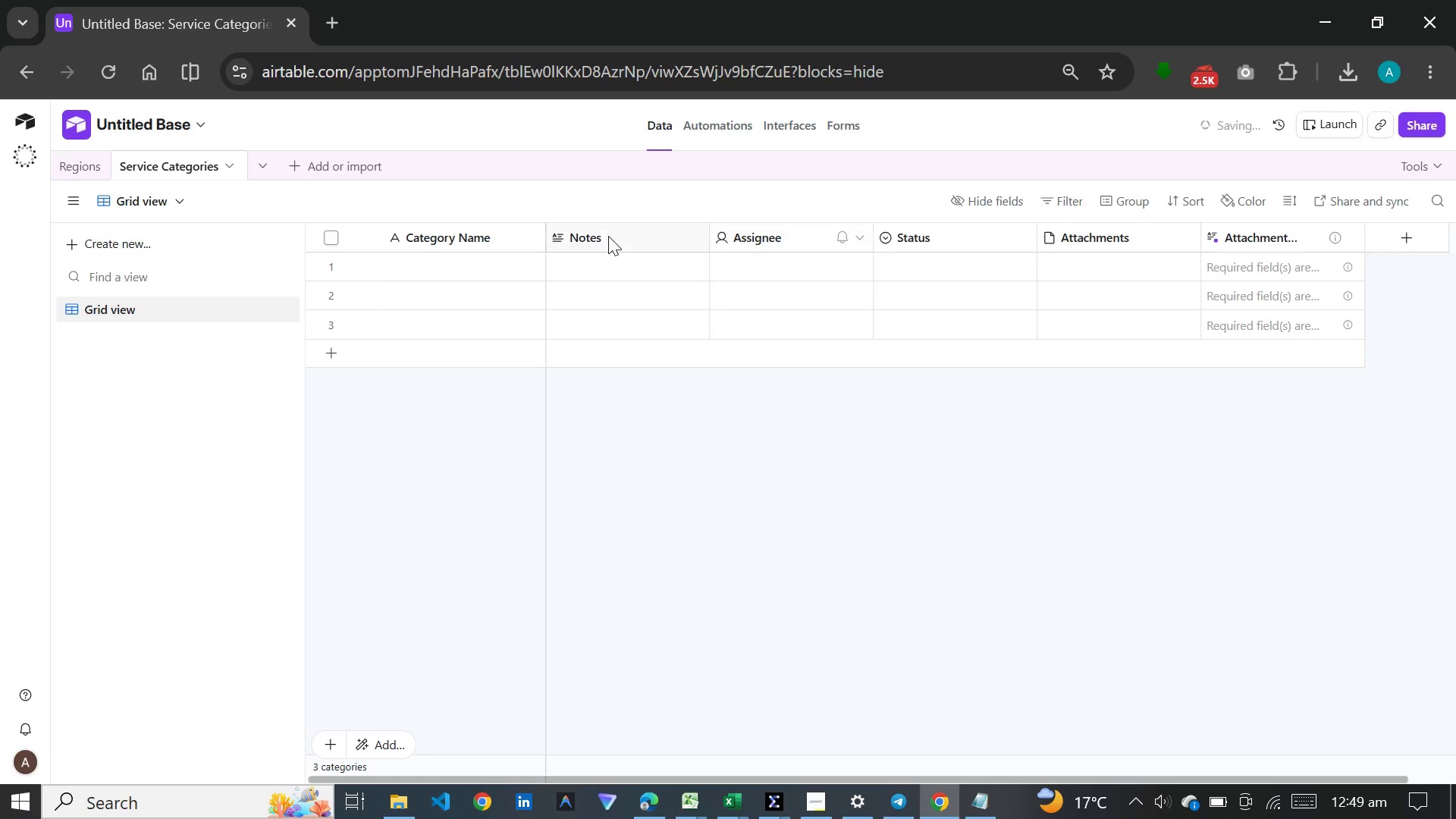 
left_click([596, 236])
 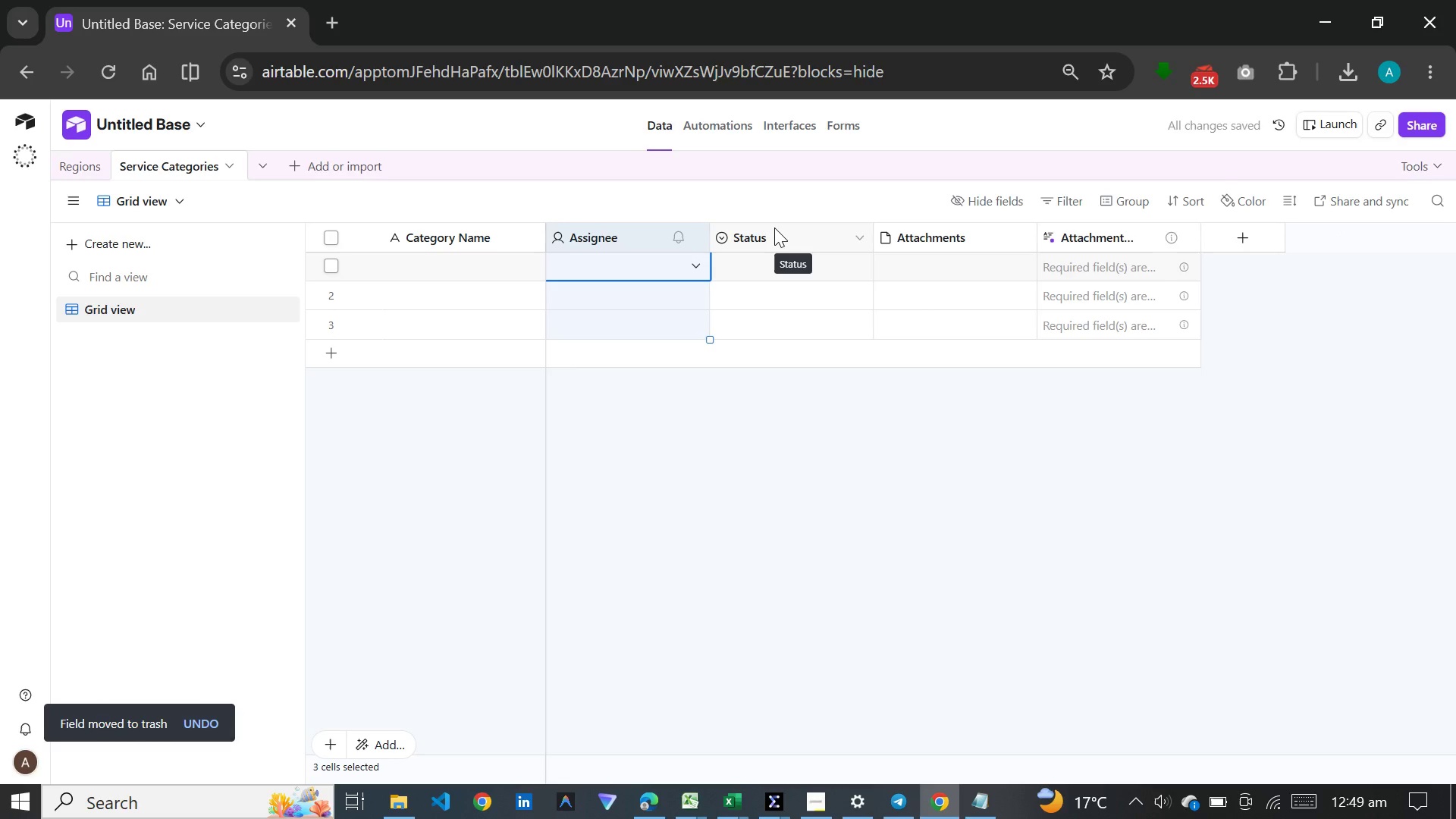 
hold_key(key=ControlRight, duration=1.53)
left_click([774, 228])
 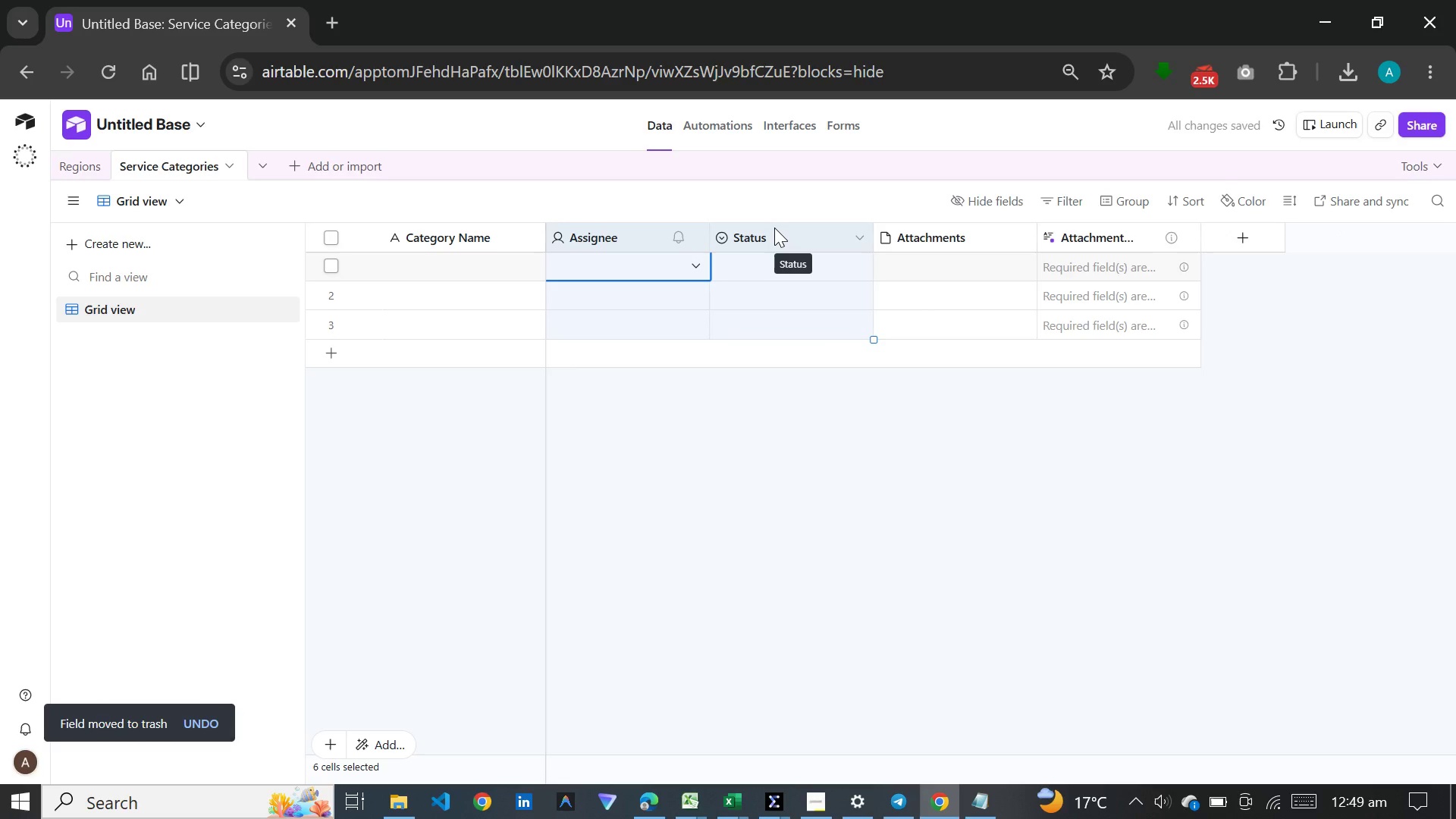 
hold_key(key=ControlRight, duration=1.5)
 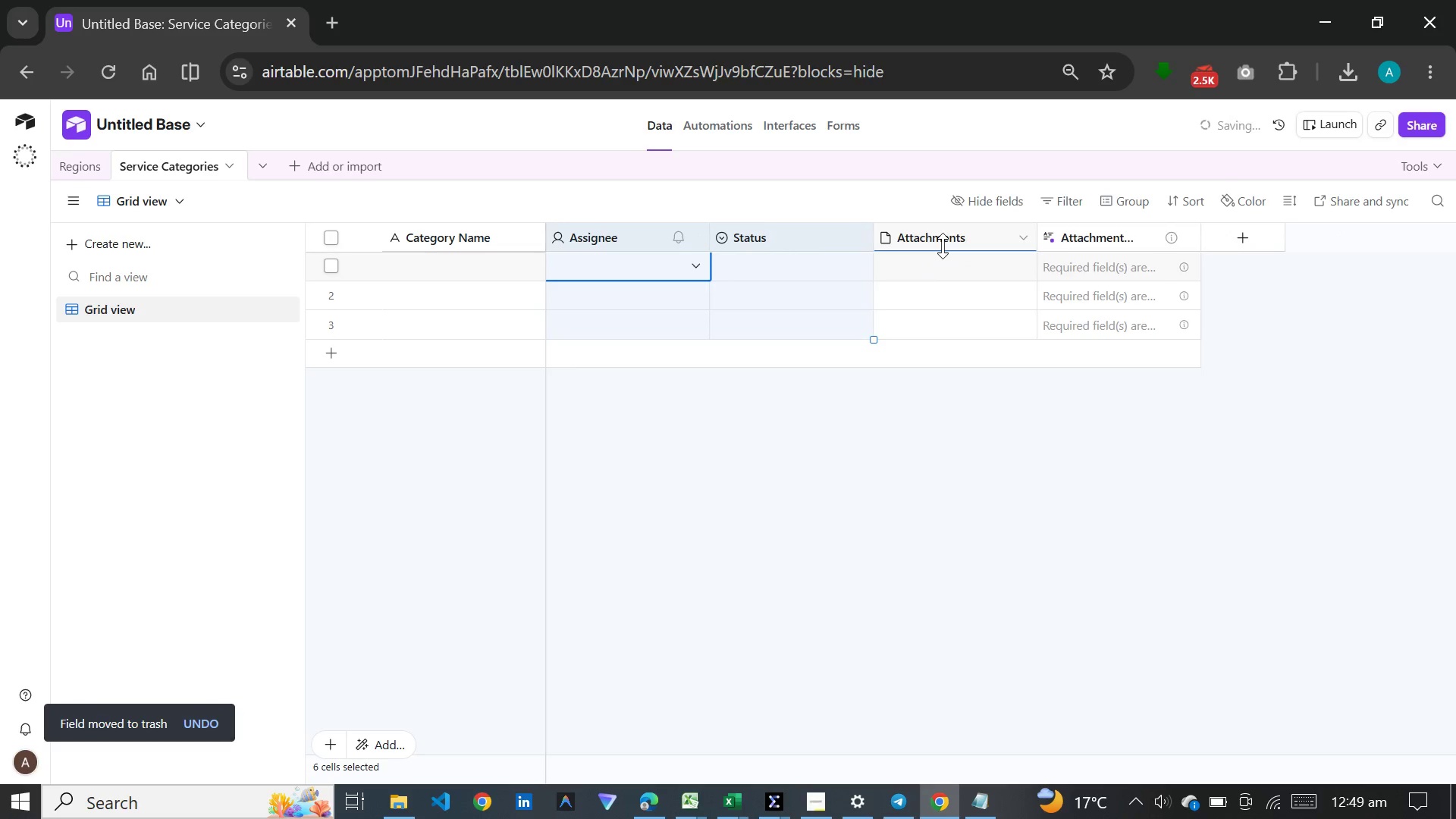 
hold_key(key=ControlRight, duration=1.5)
left_click([943, 246])
 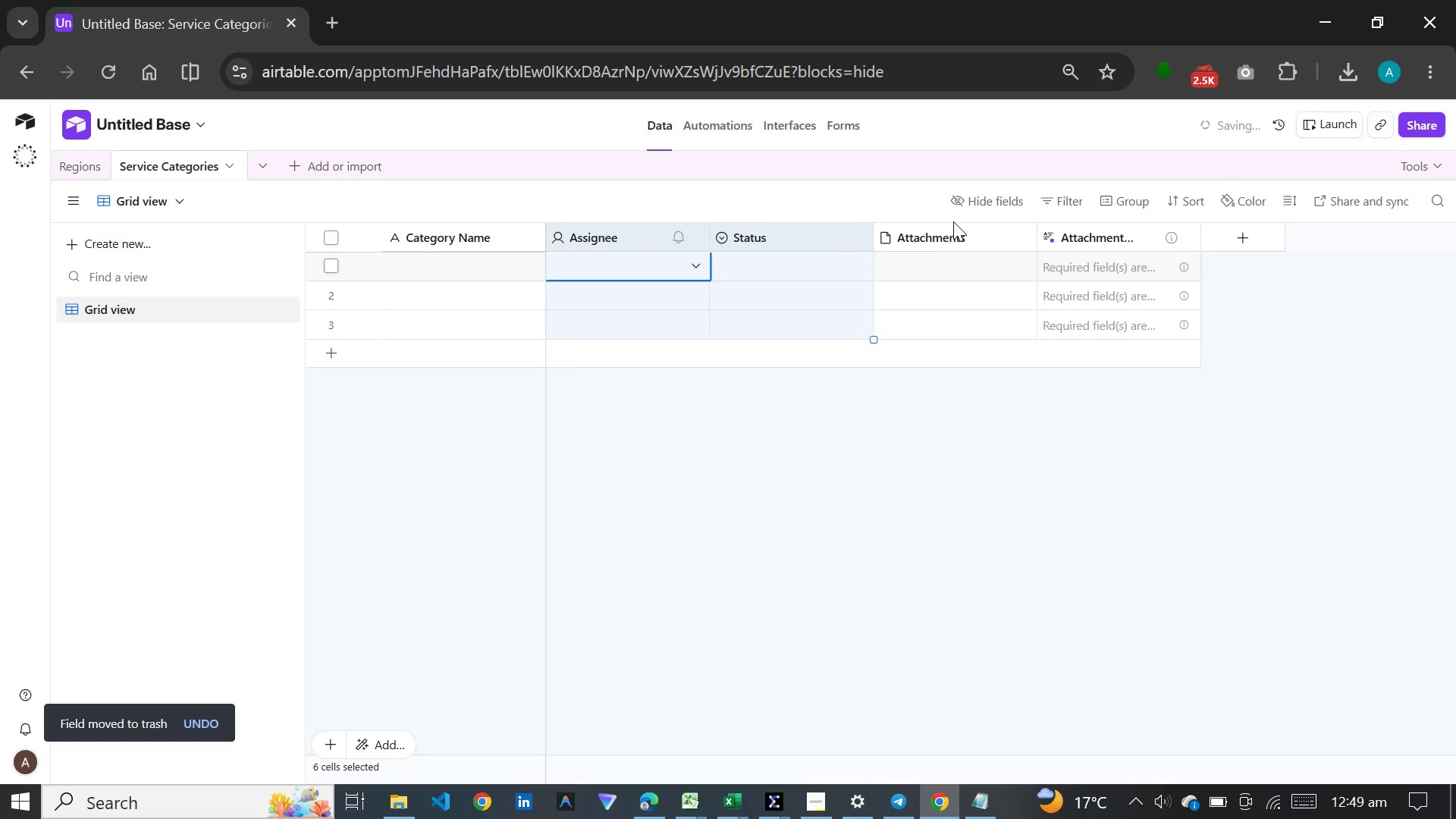 
hold_key(key=ControlRight, duration=1.52)
left_click([949, 234])
 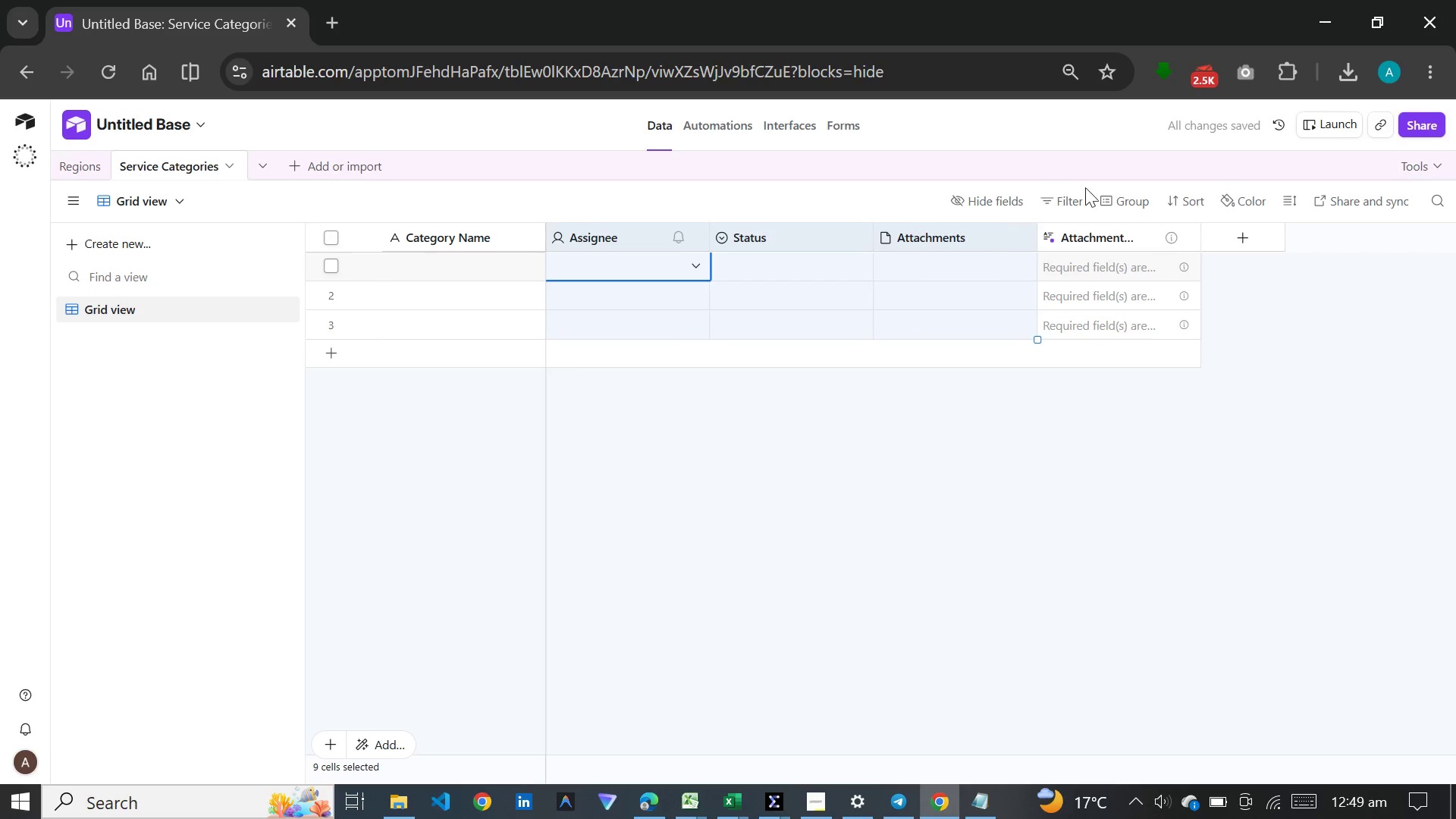 
hold_key(key=ControlRight, duration=1.52)
left_click([1071, 237])
 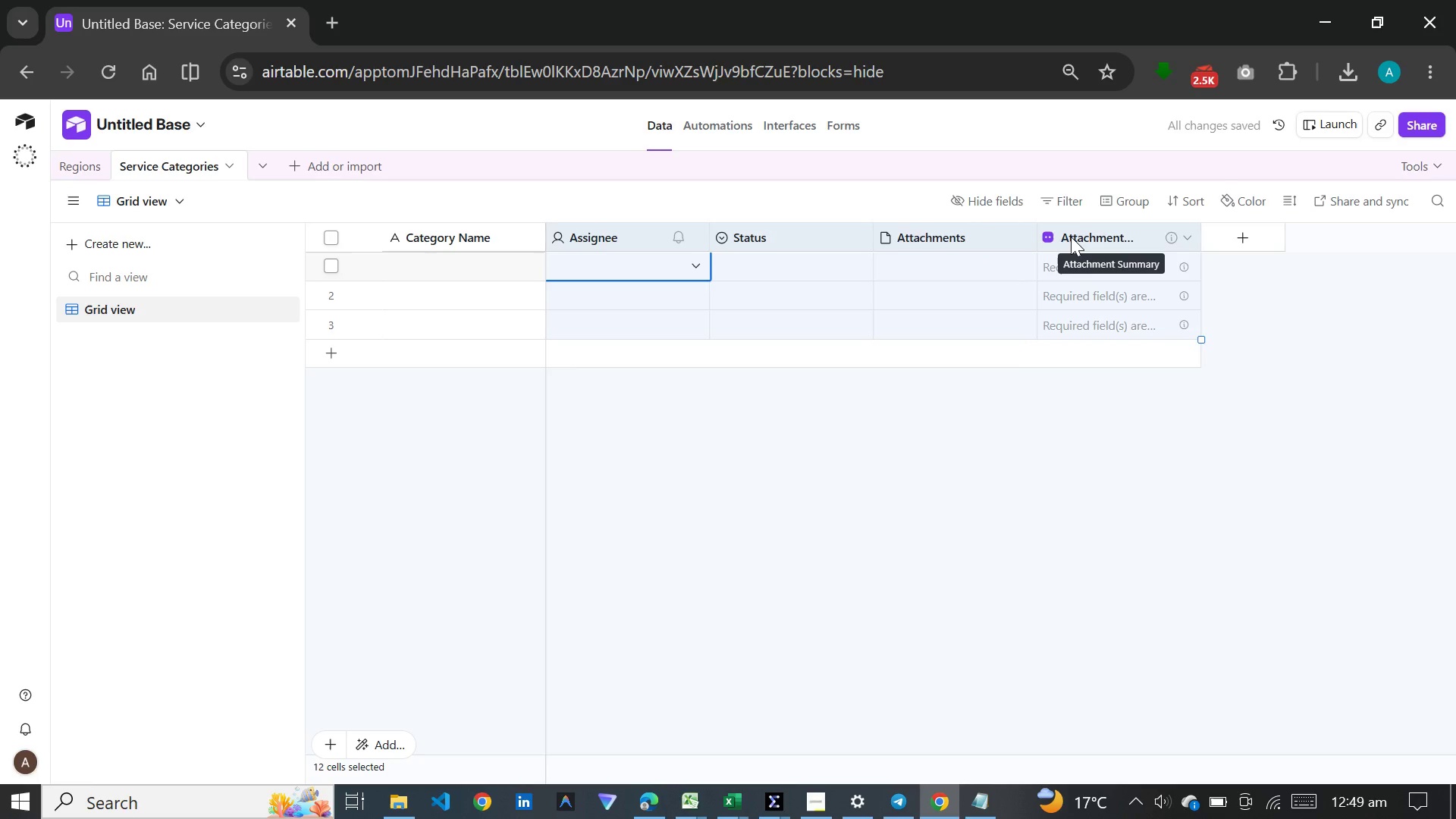 
key(Control+ControlRight)
 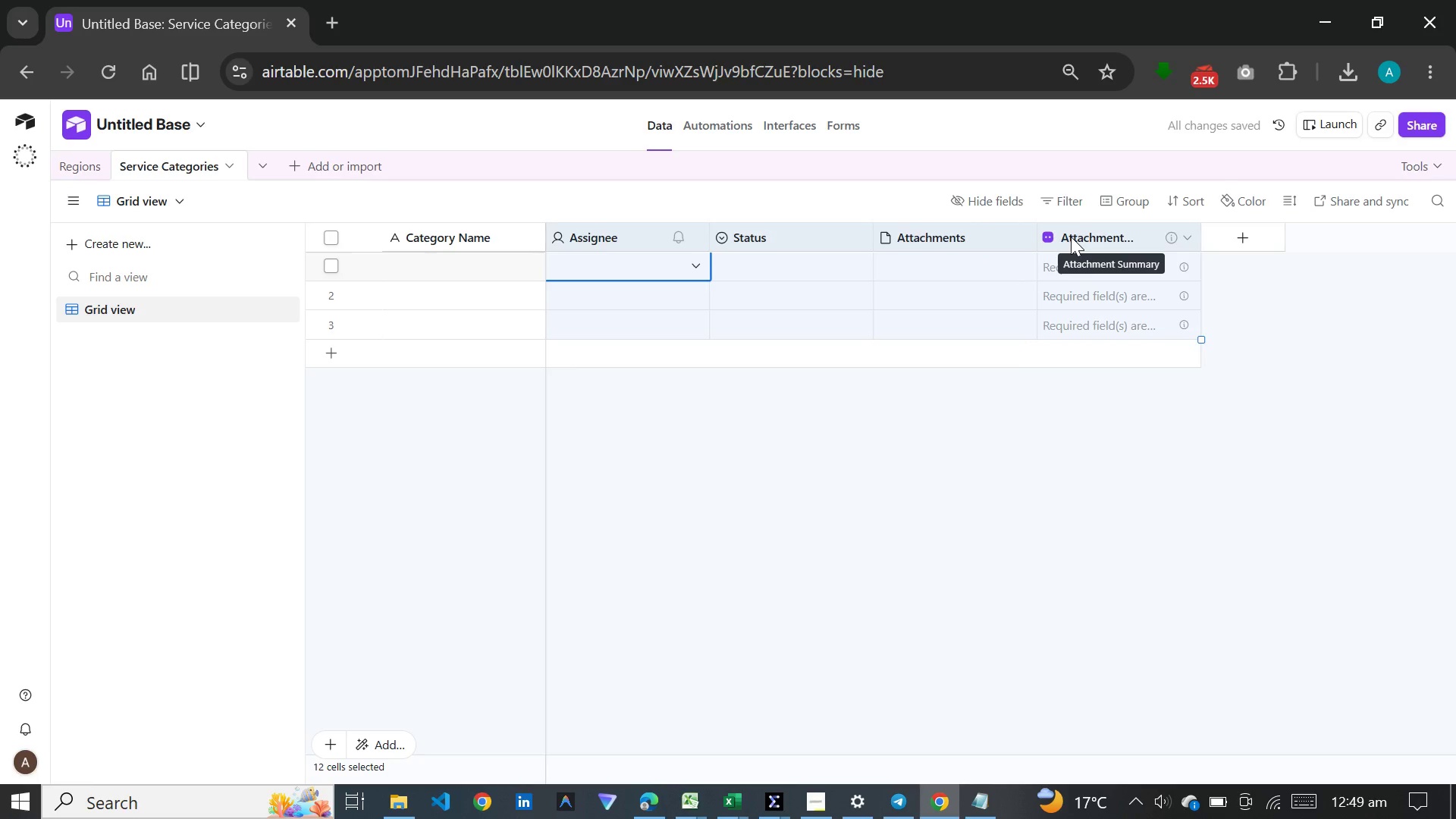 
key(Control+ControlRight)
 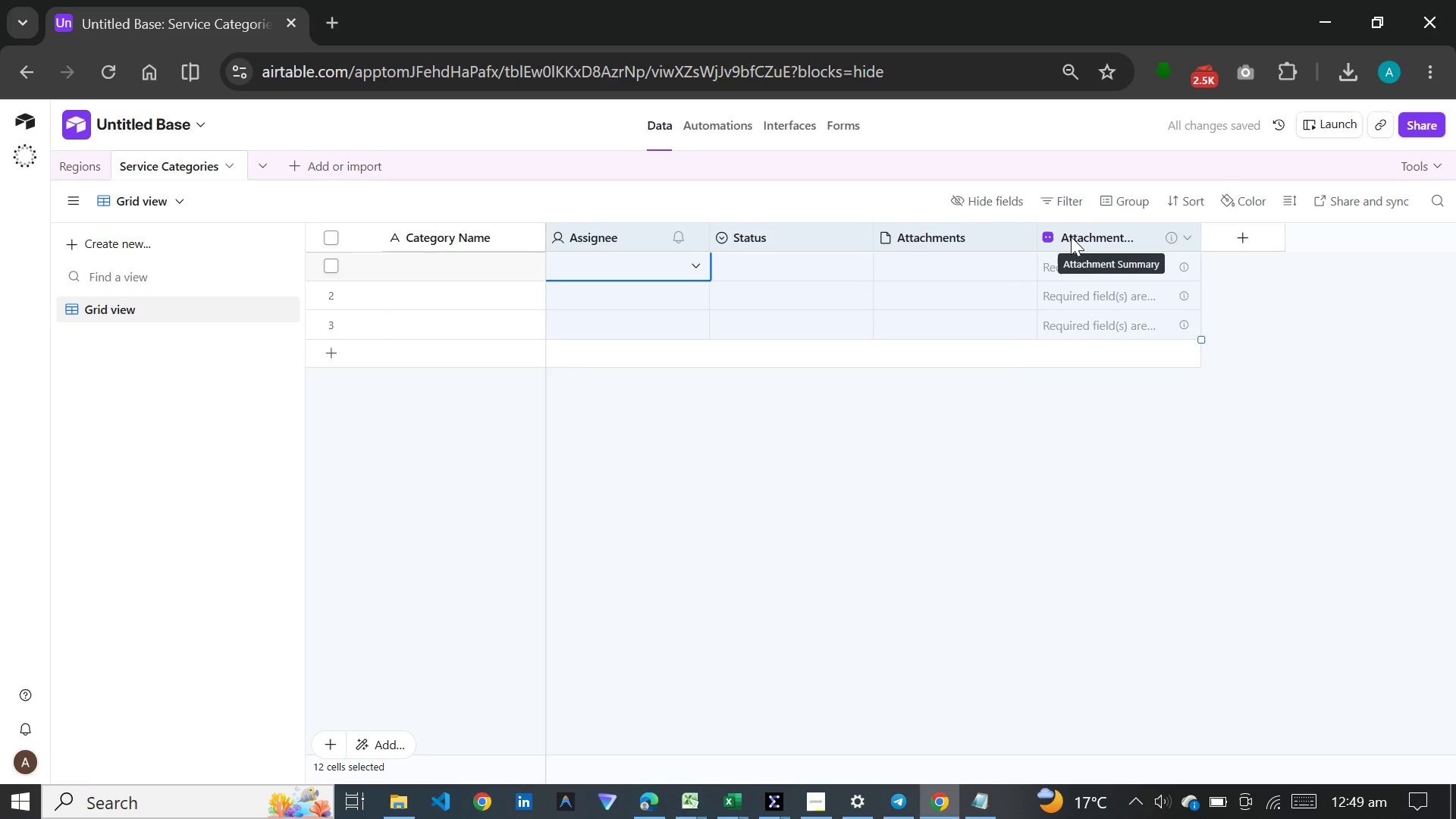 
key(Control+ControlRight)
 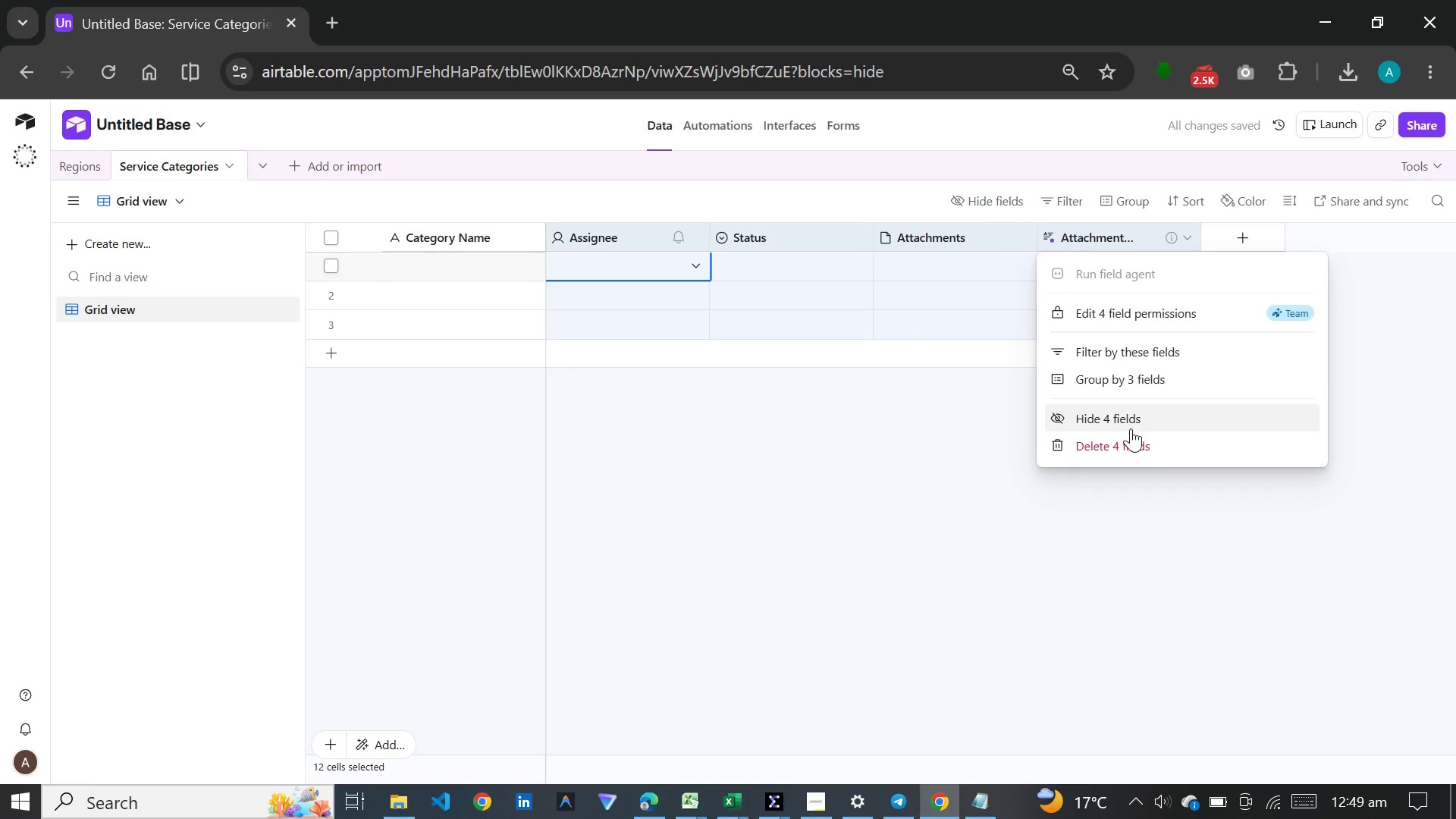 
left_click([1131, 441])
 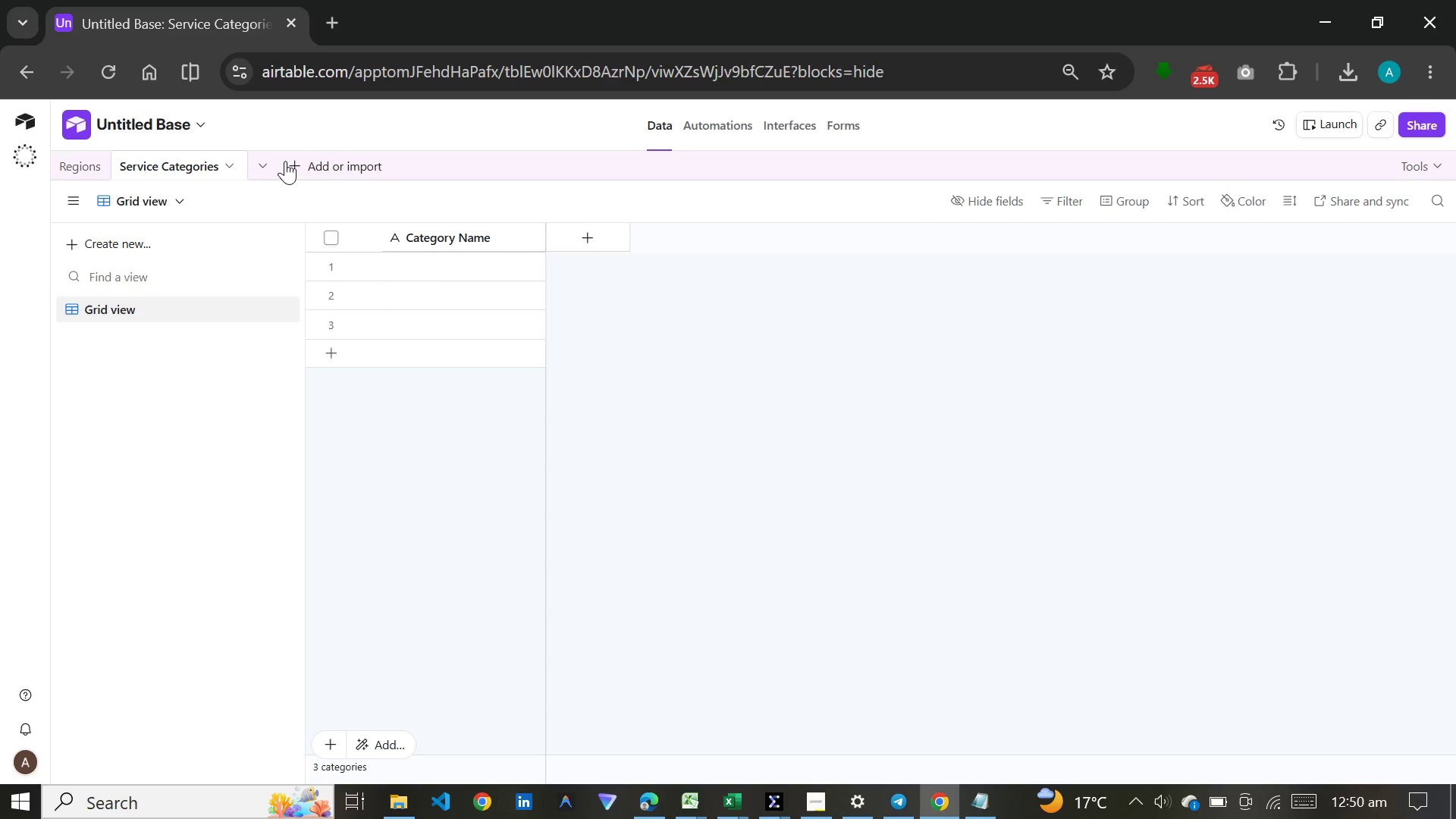 
wait(19.91)
 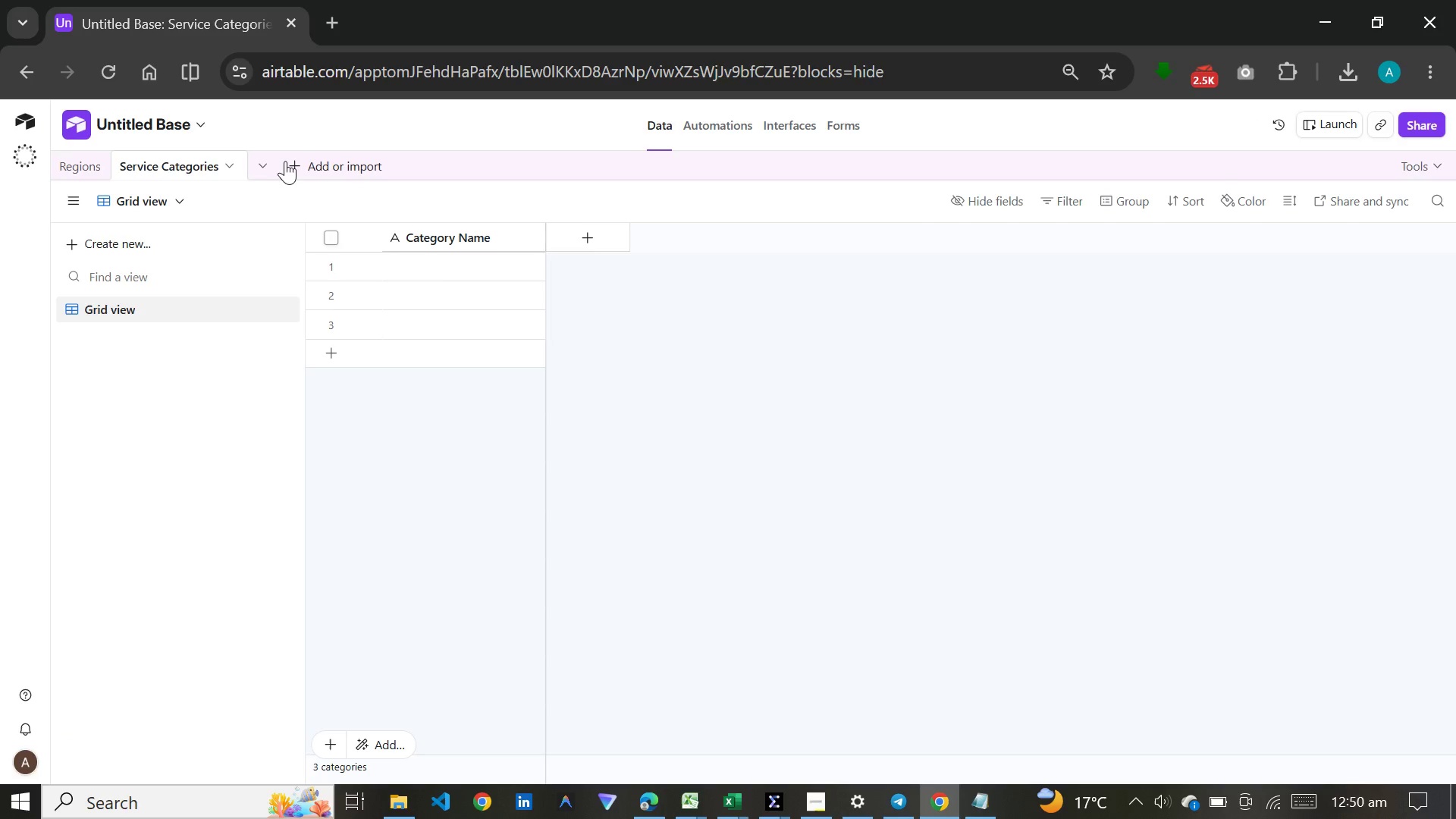 
left_click([293, 161])
 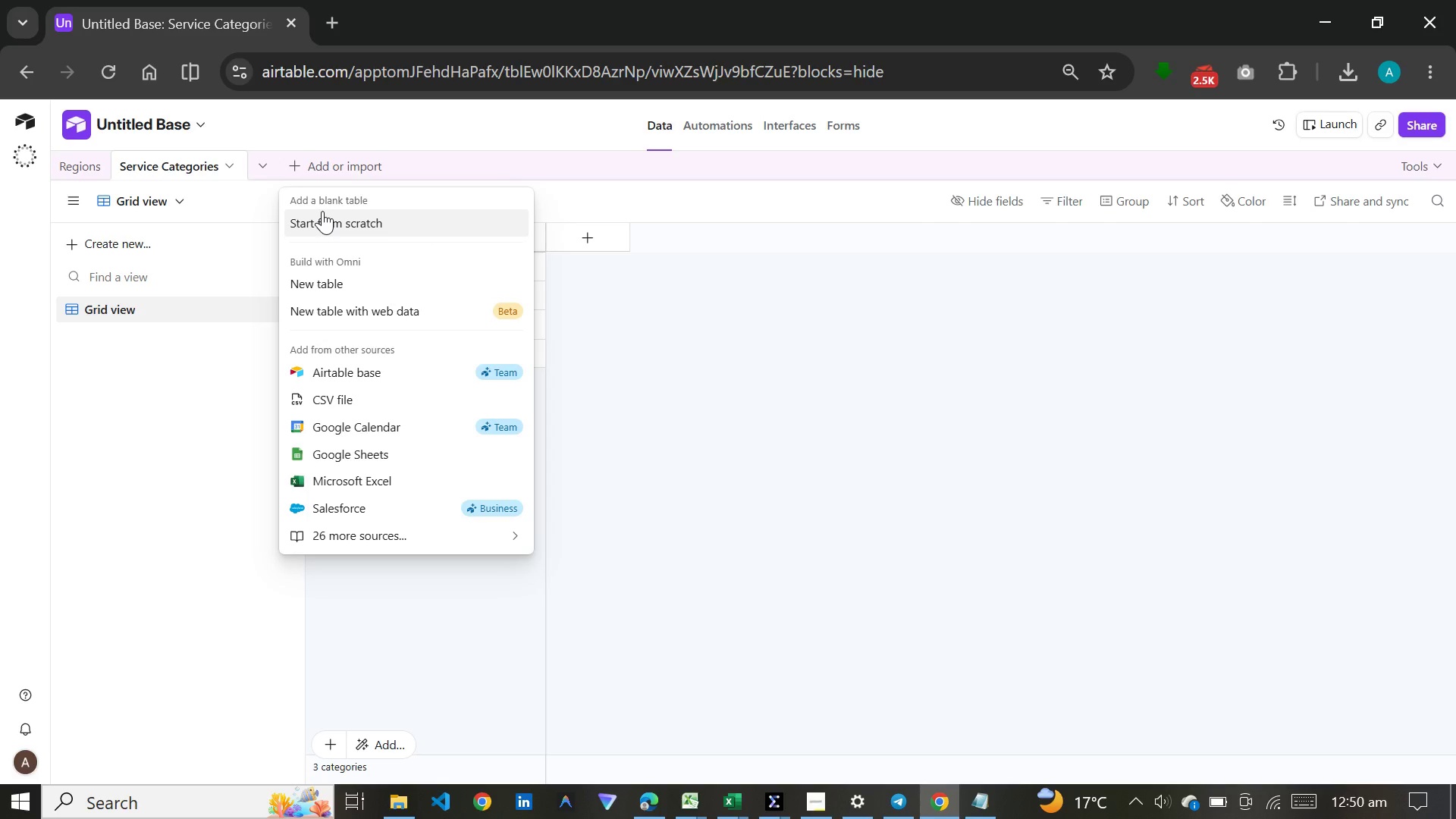 
left_click([322, 211])
 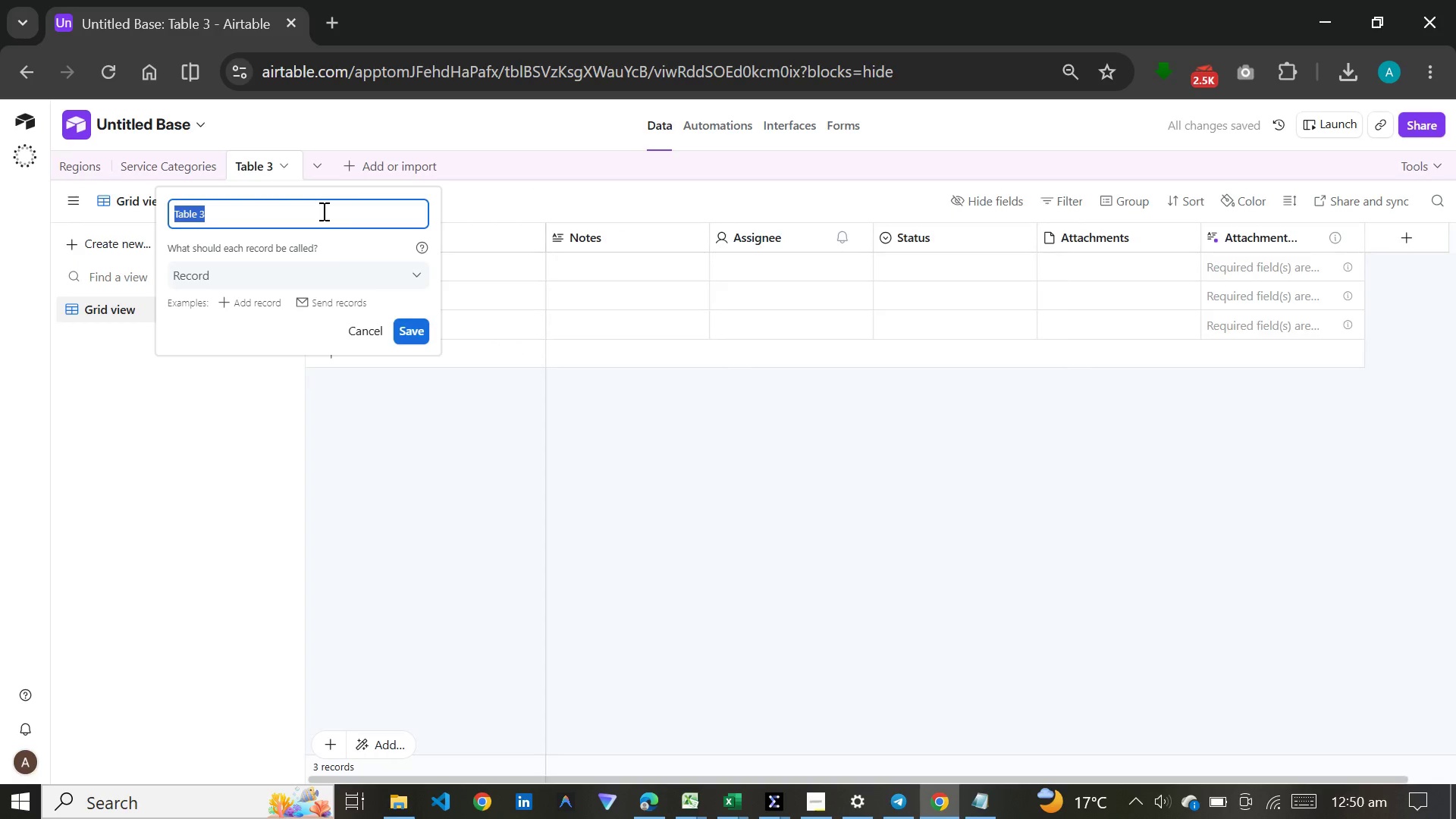 
type(Pricing Tiers)
 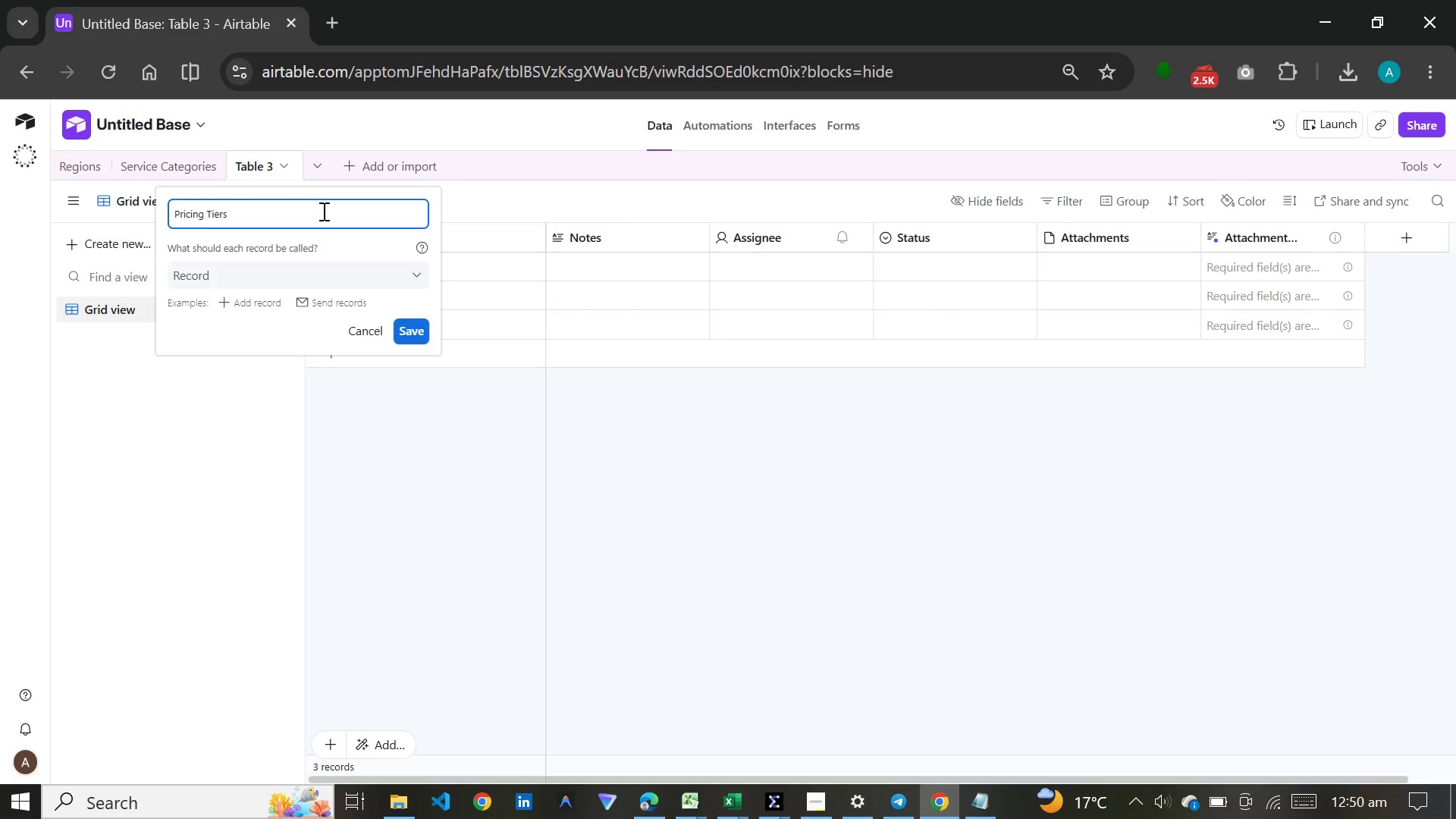 
wait(9.22)
 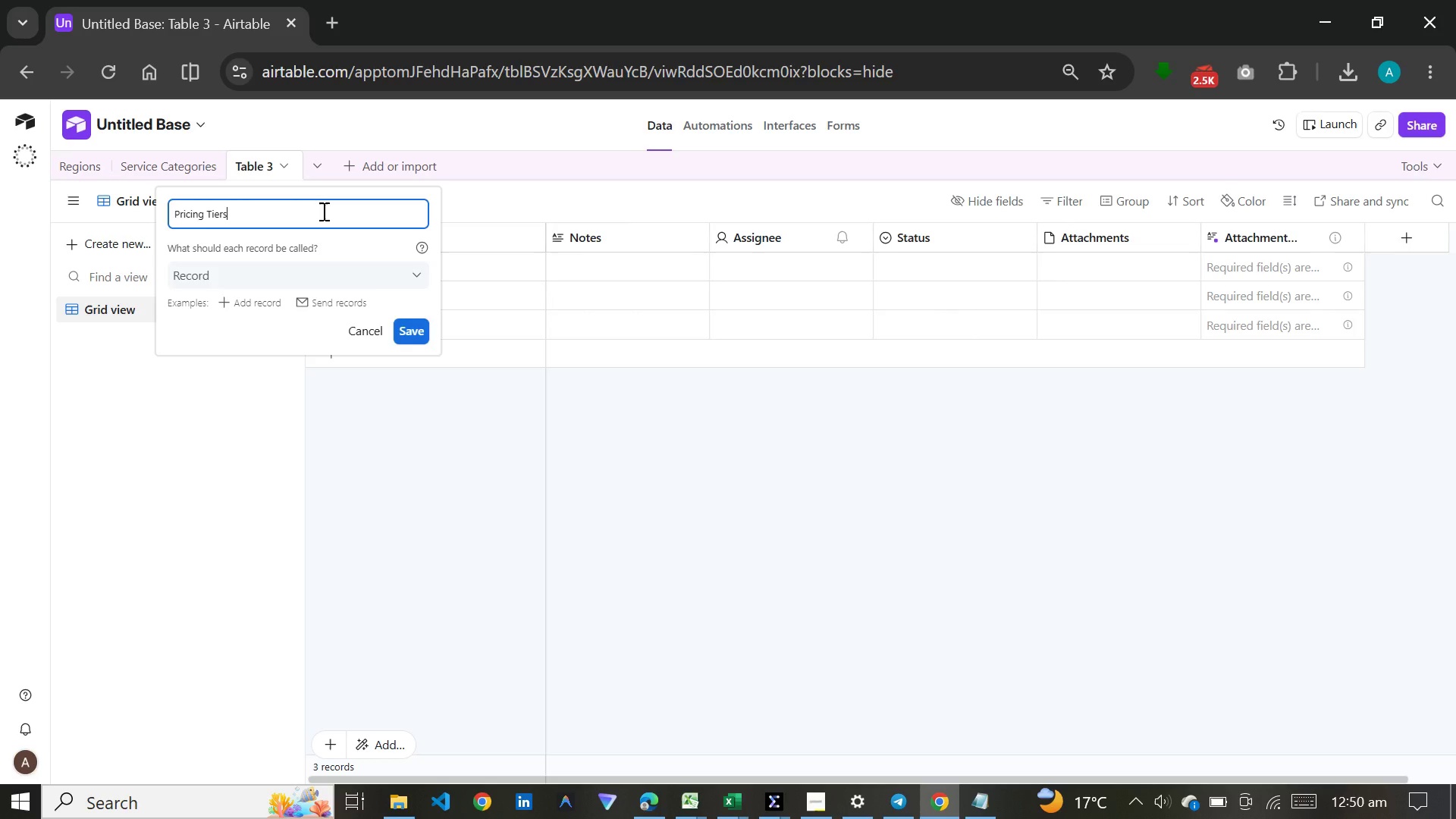 
key(Enter)
 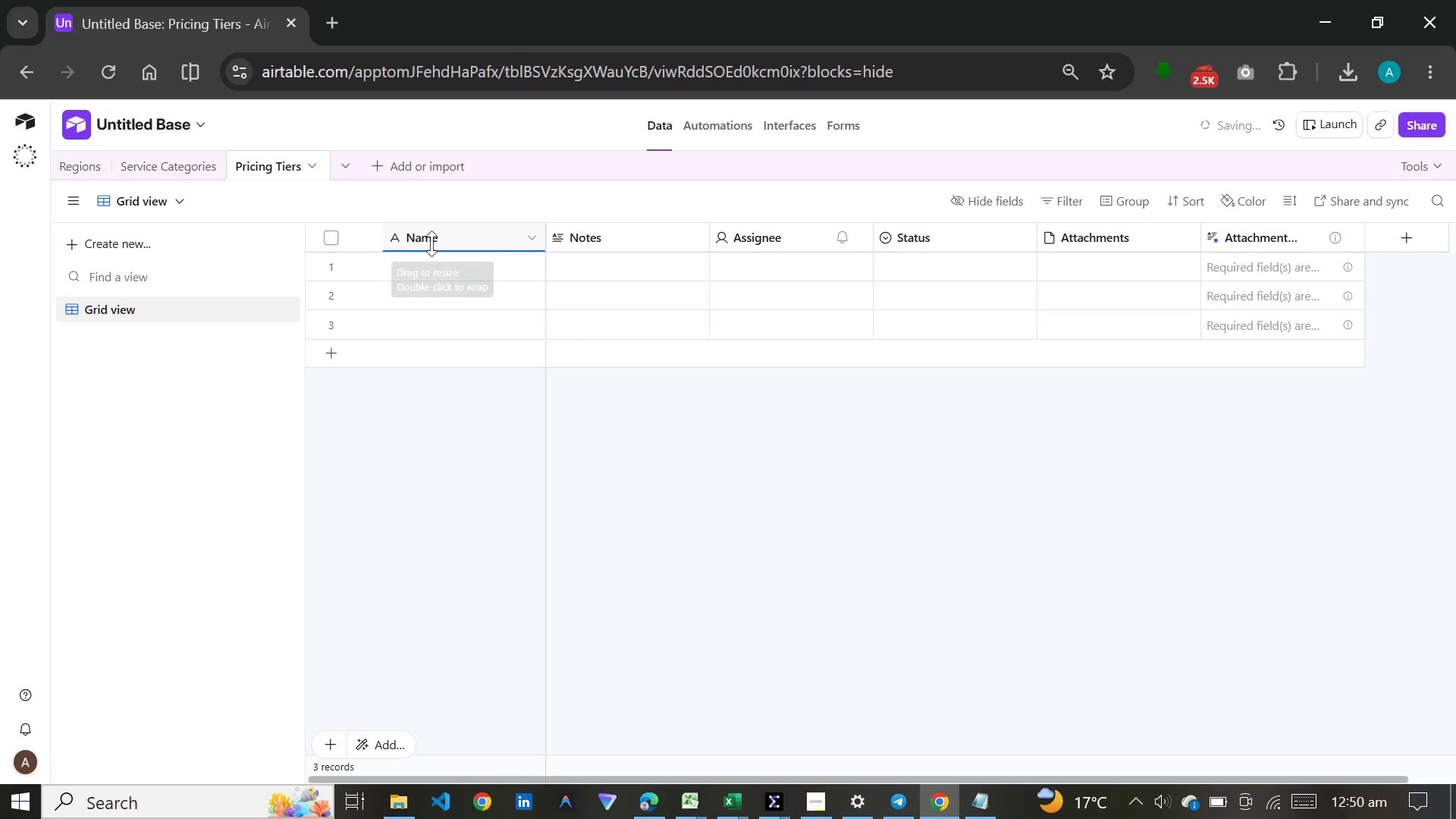 
double_click([437, 231])
 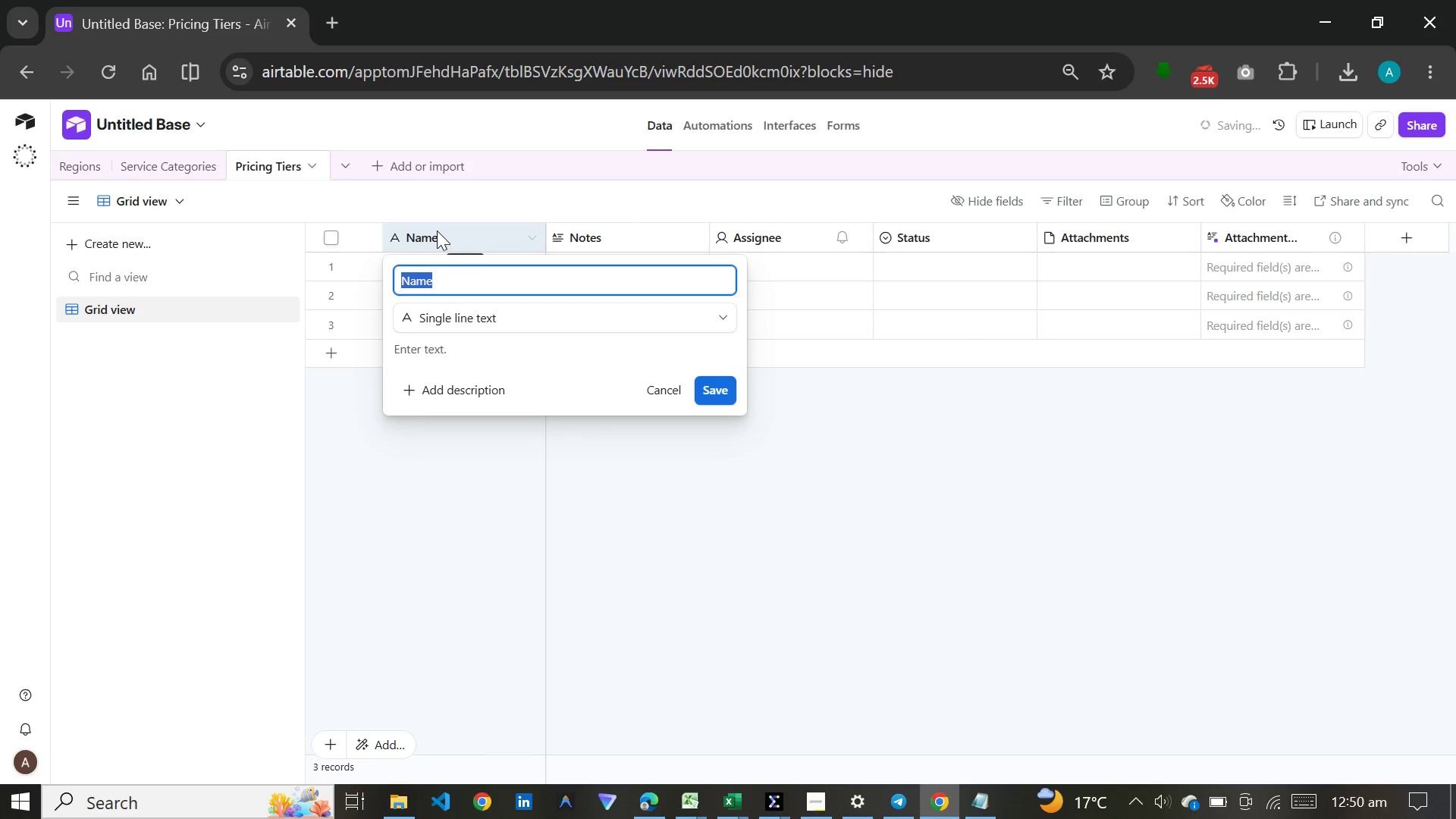 
type(Tier Name)
 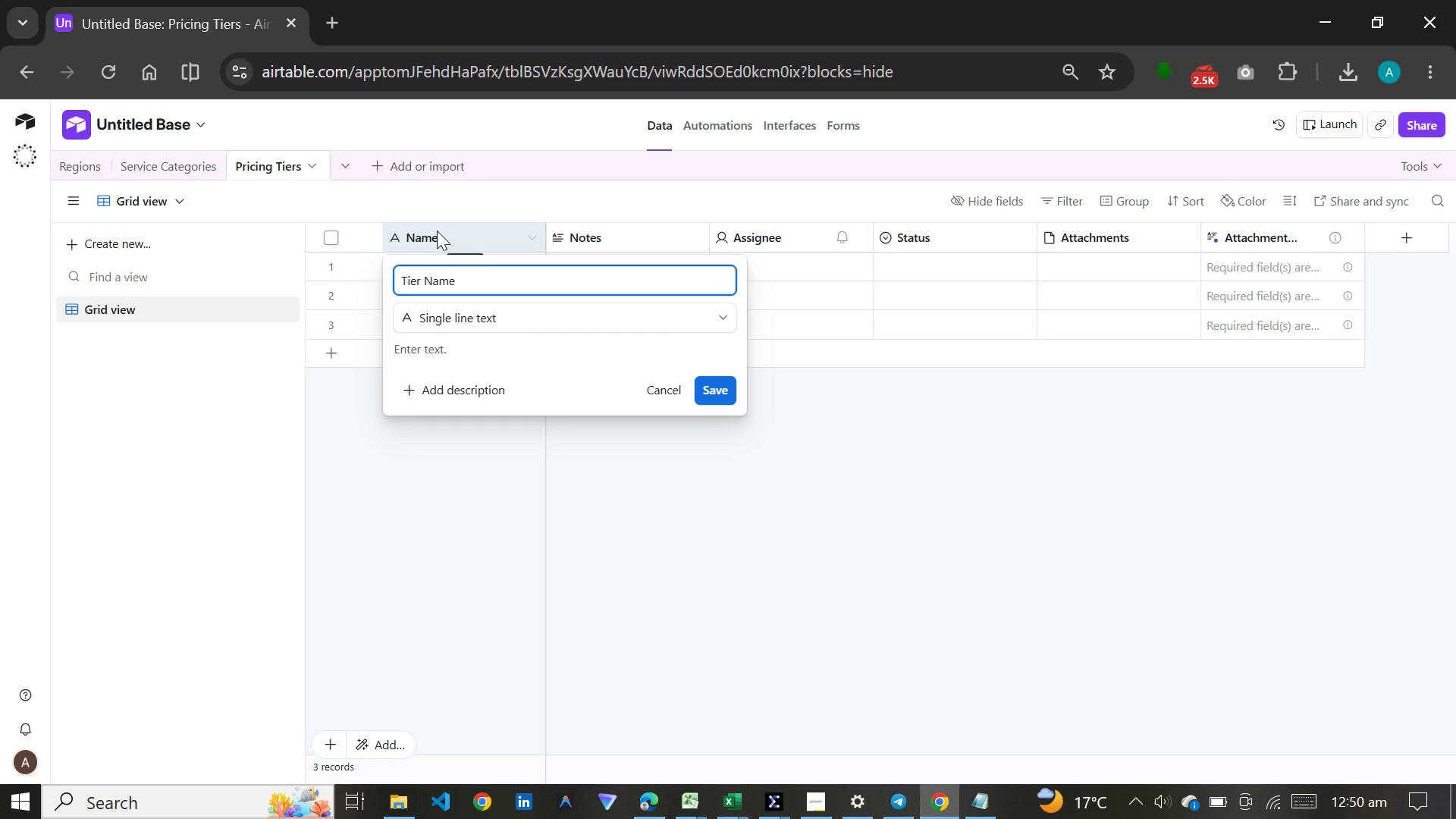 
key(Enter)
 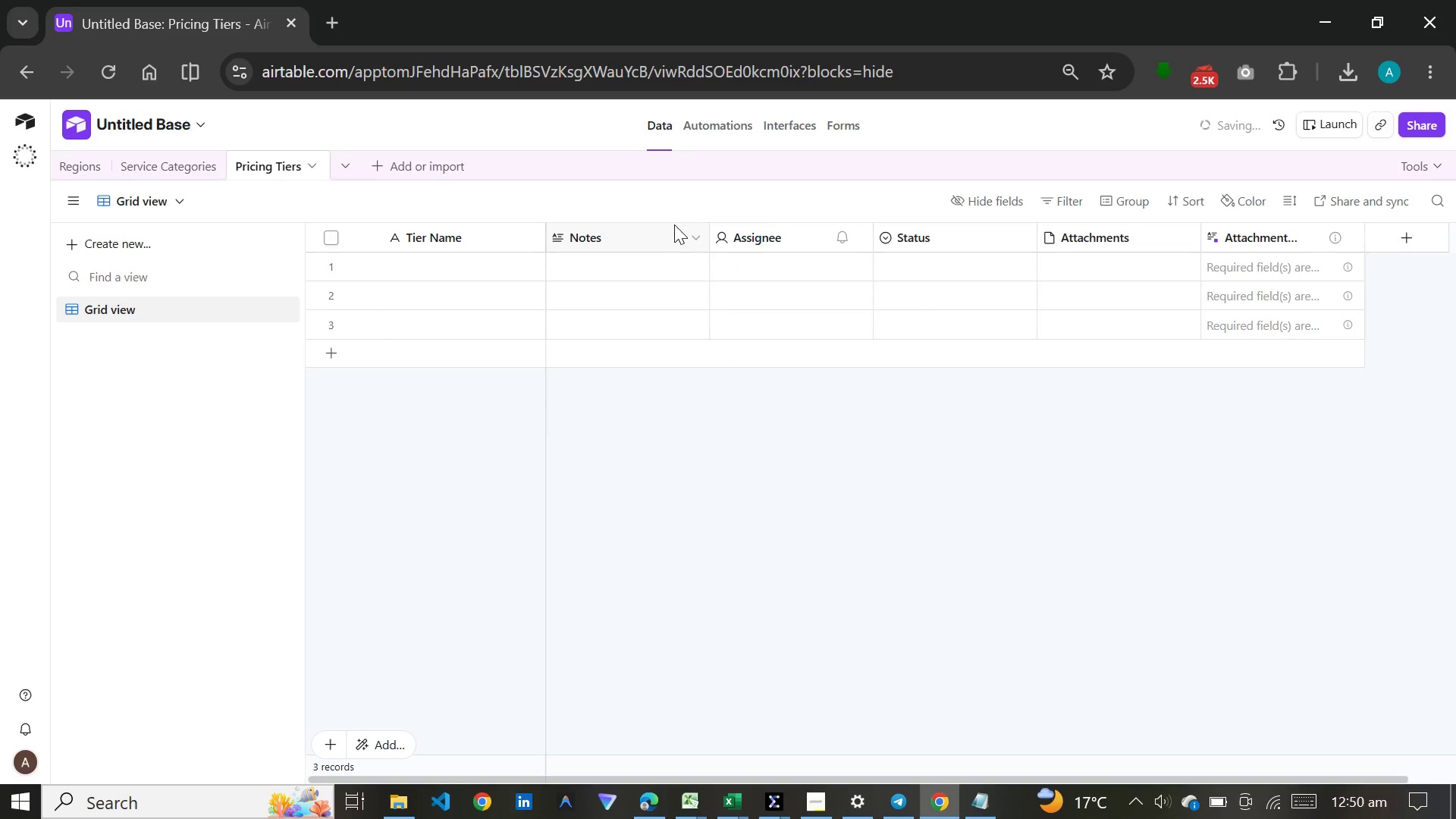 
left_click([661, 231])
 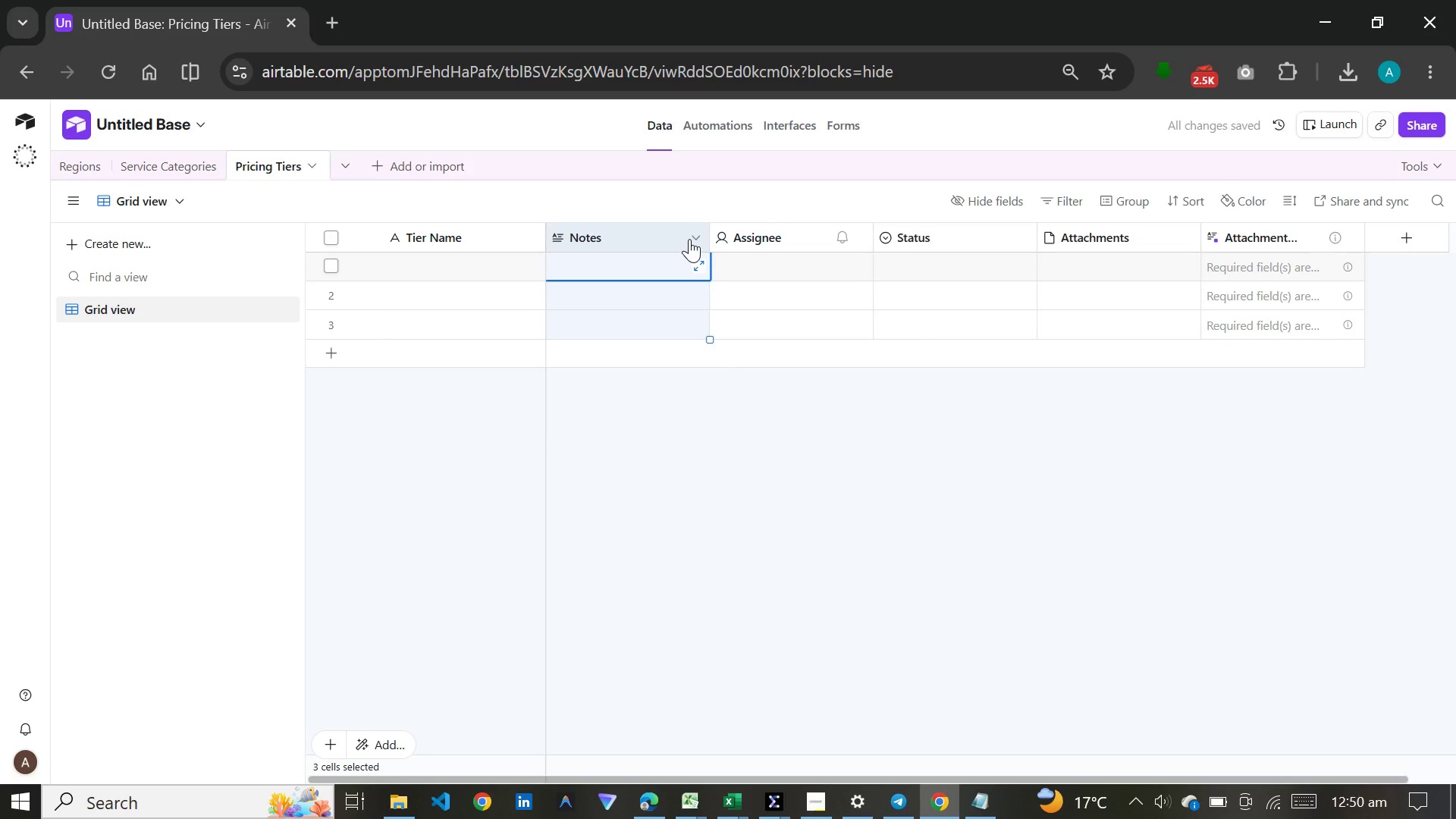 
hold_key(key=ControlRight, duration=1.53)
left_click([744, 240])
 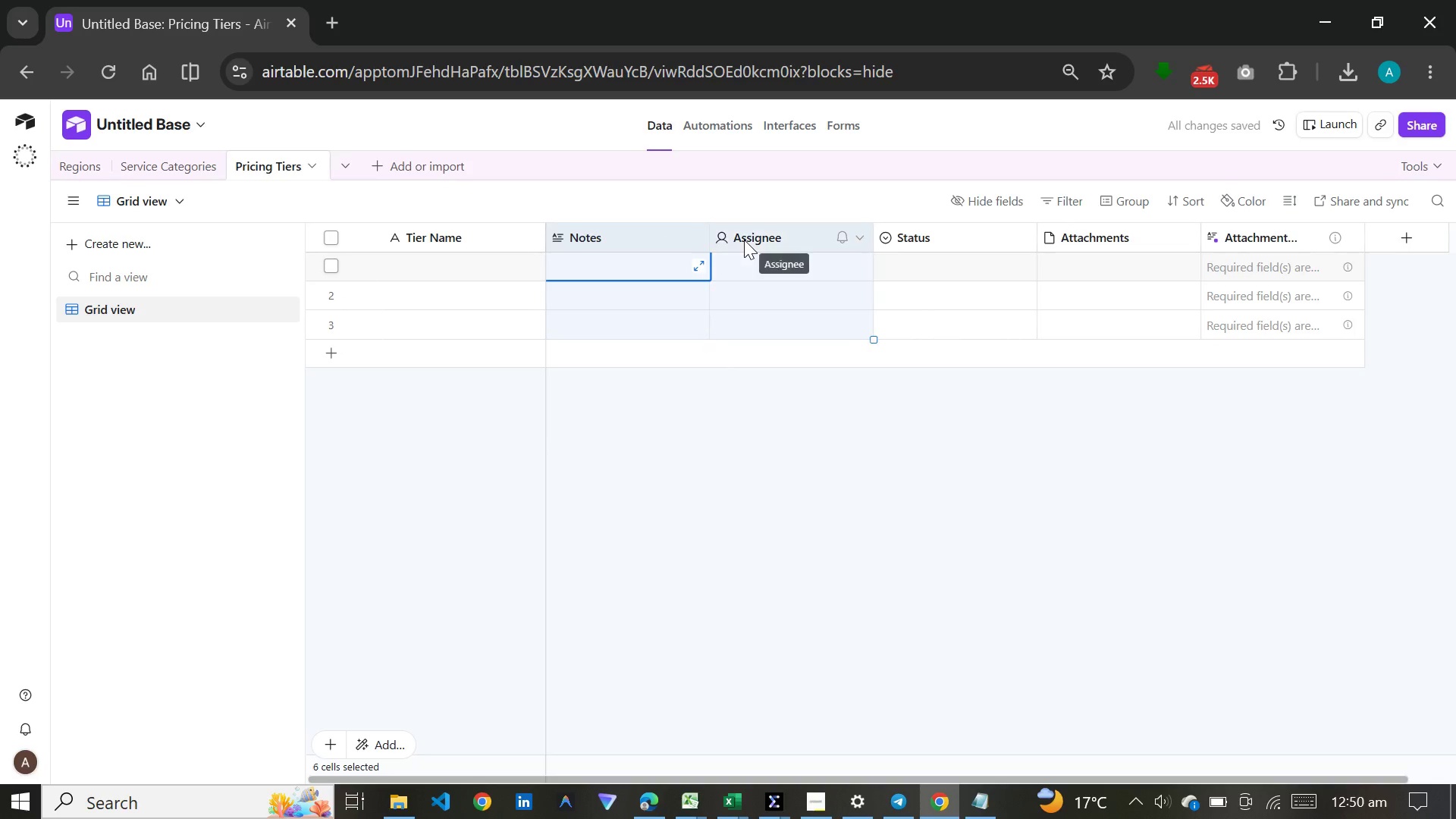 
hold_key(key=ControlRight, duration=1.5)
 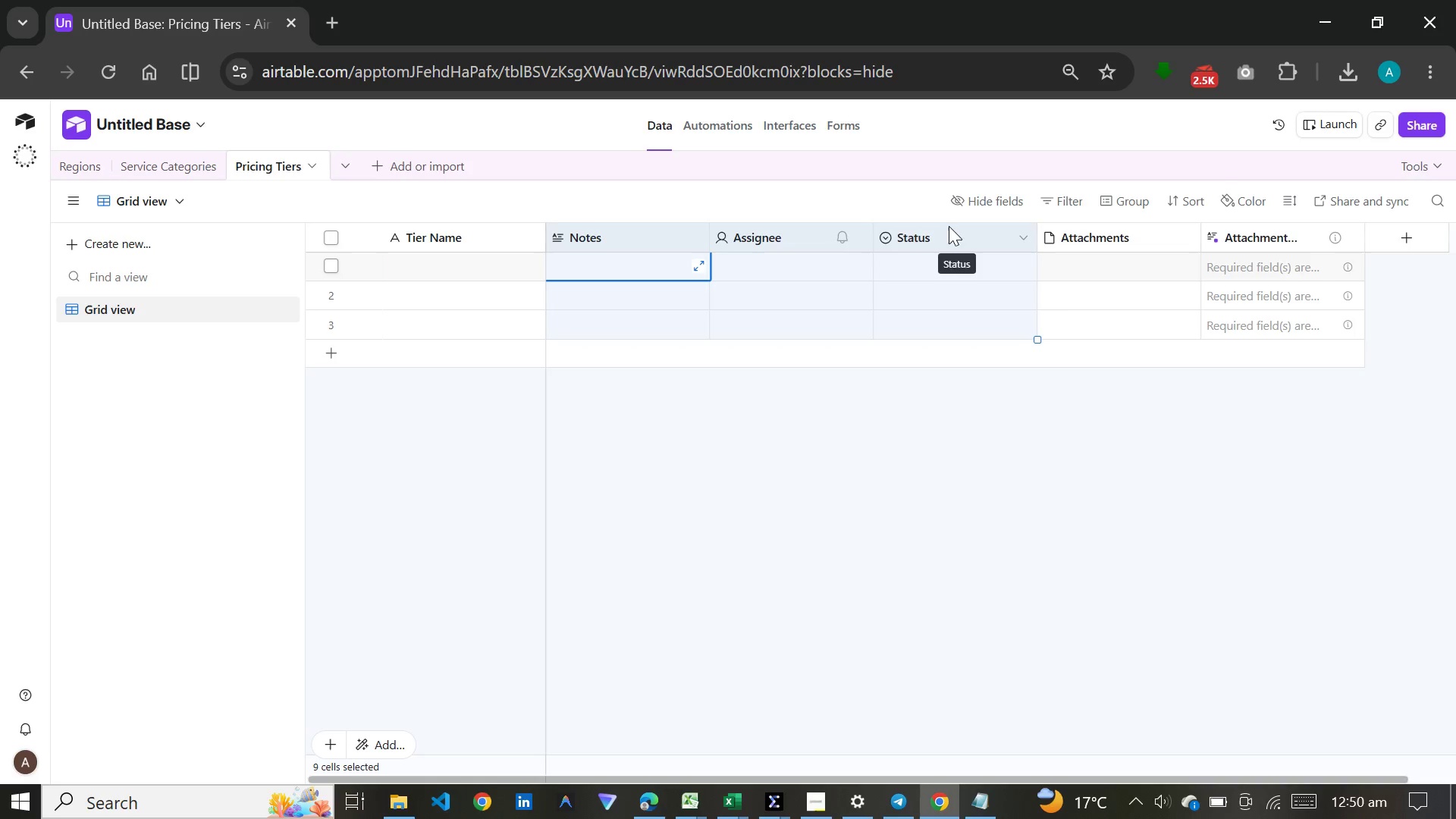 
hold_key(key=ControlRight, duration=1.5)
left_click([915, 232])
 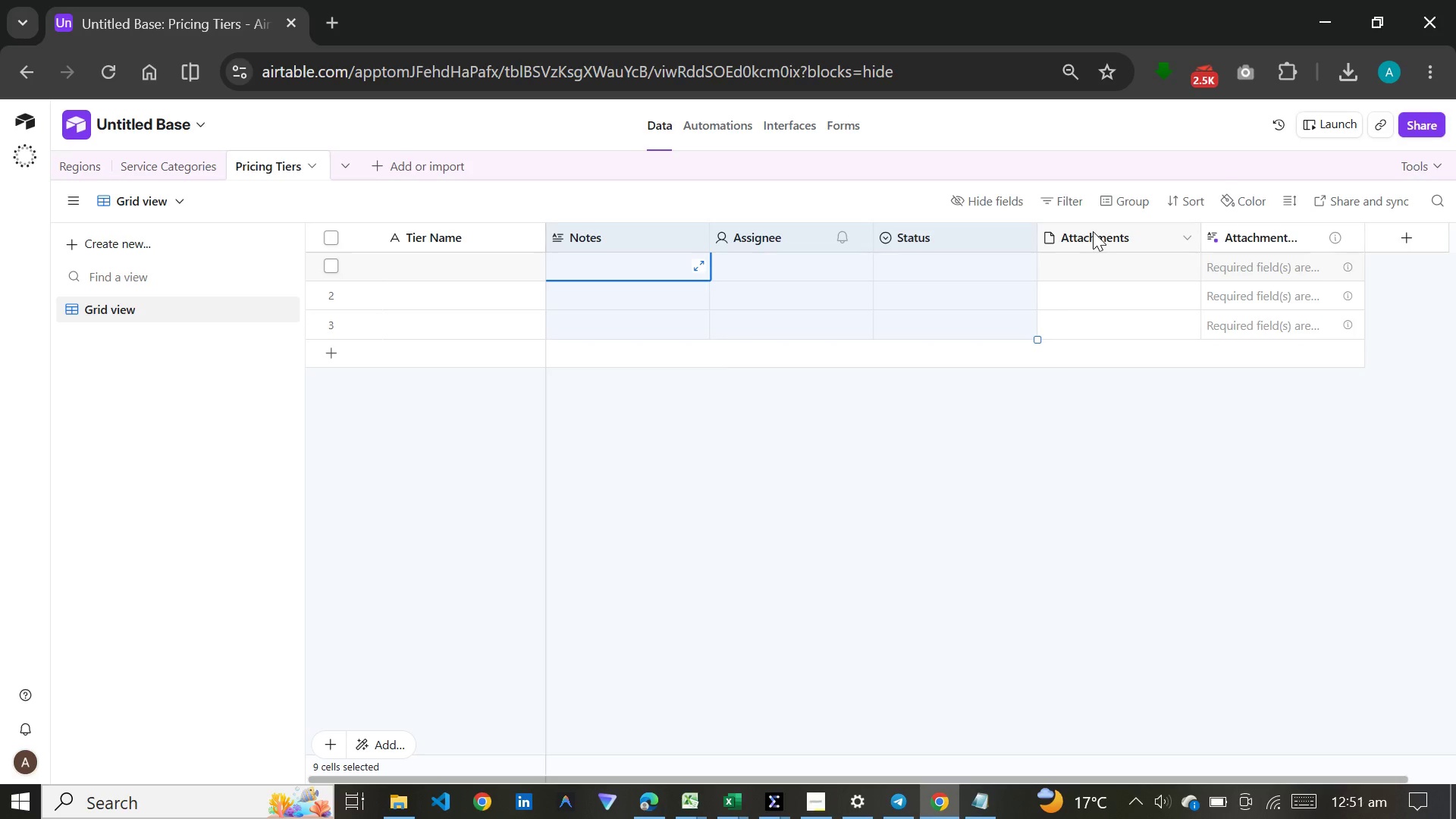 
hold_key(key=ControlRight, duration=1.5)
left_click([1093, 231])
 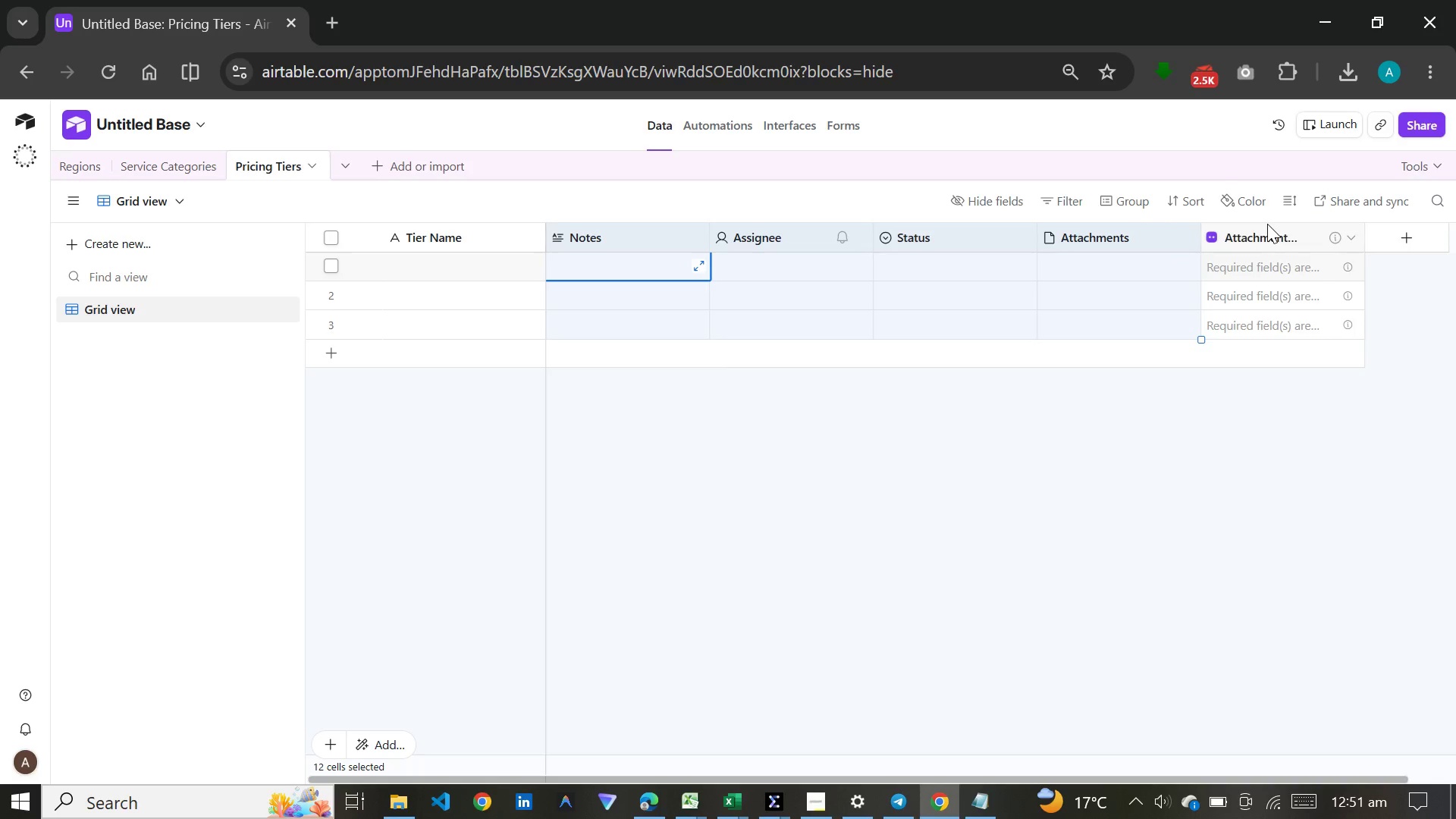 
hold_key(key=ControlRight, duration=1.24)
left_click([1267, 224])
 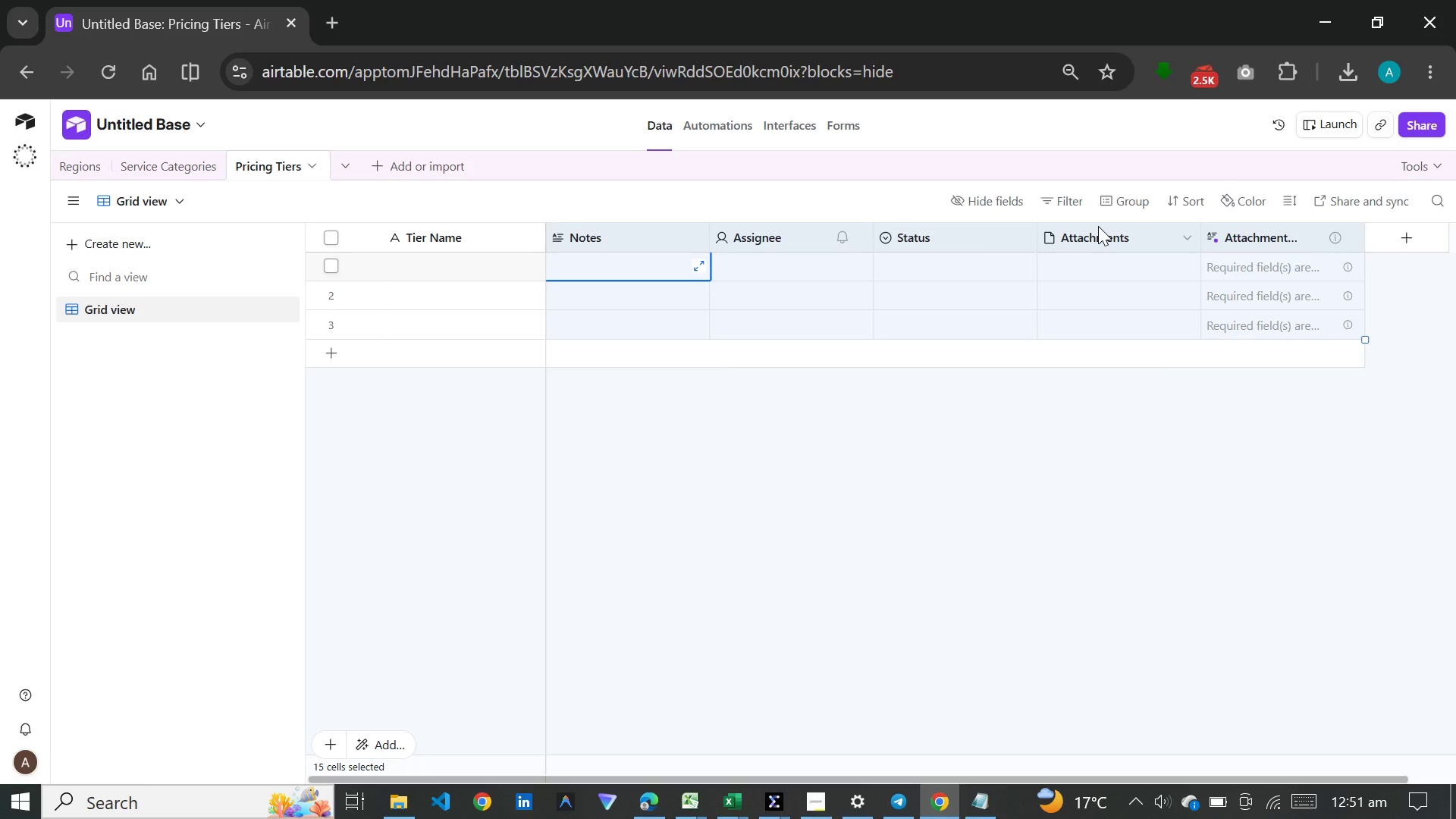 
right_click([1104, 232])
 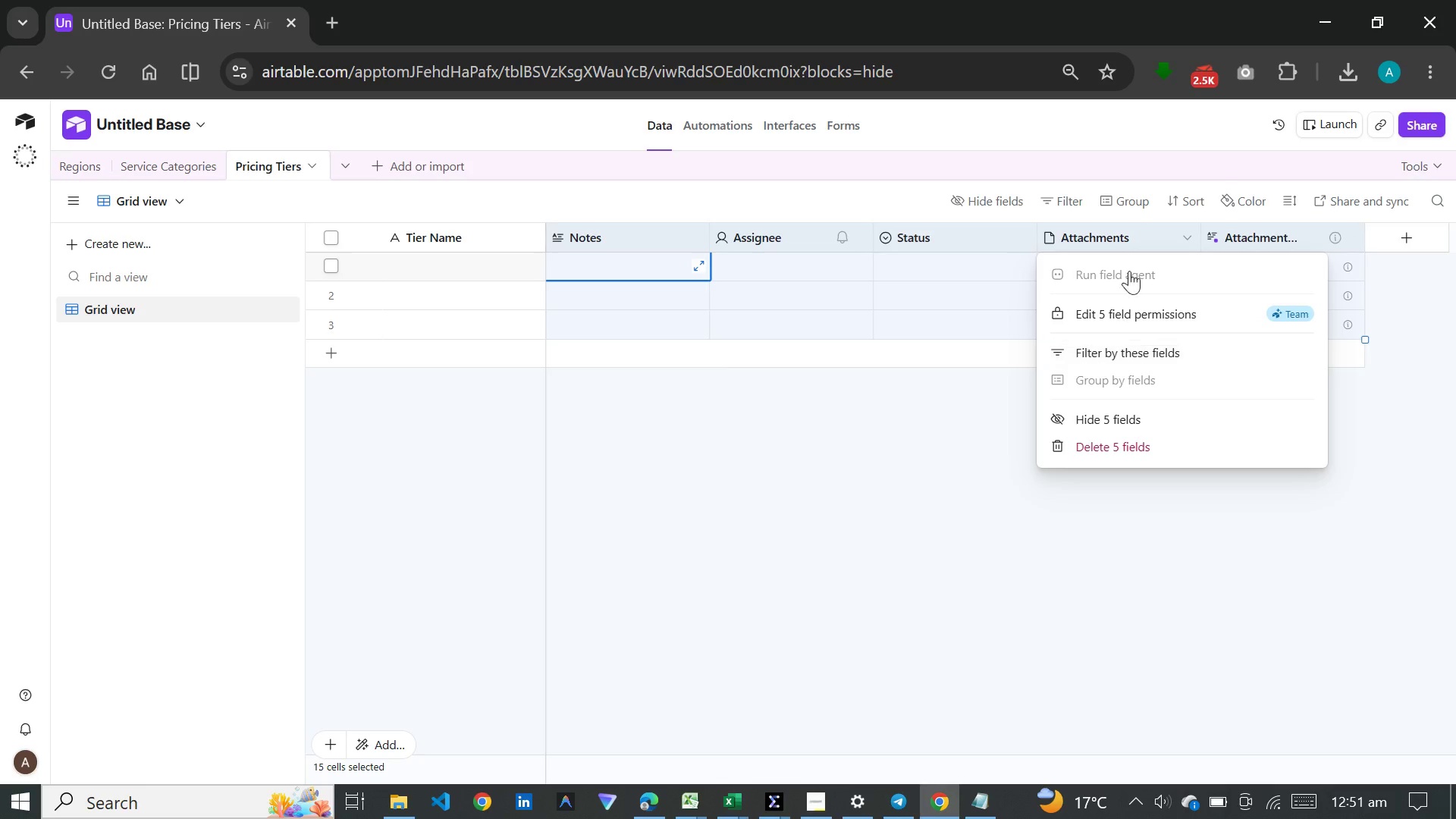 
left_click([1106, 450])
 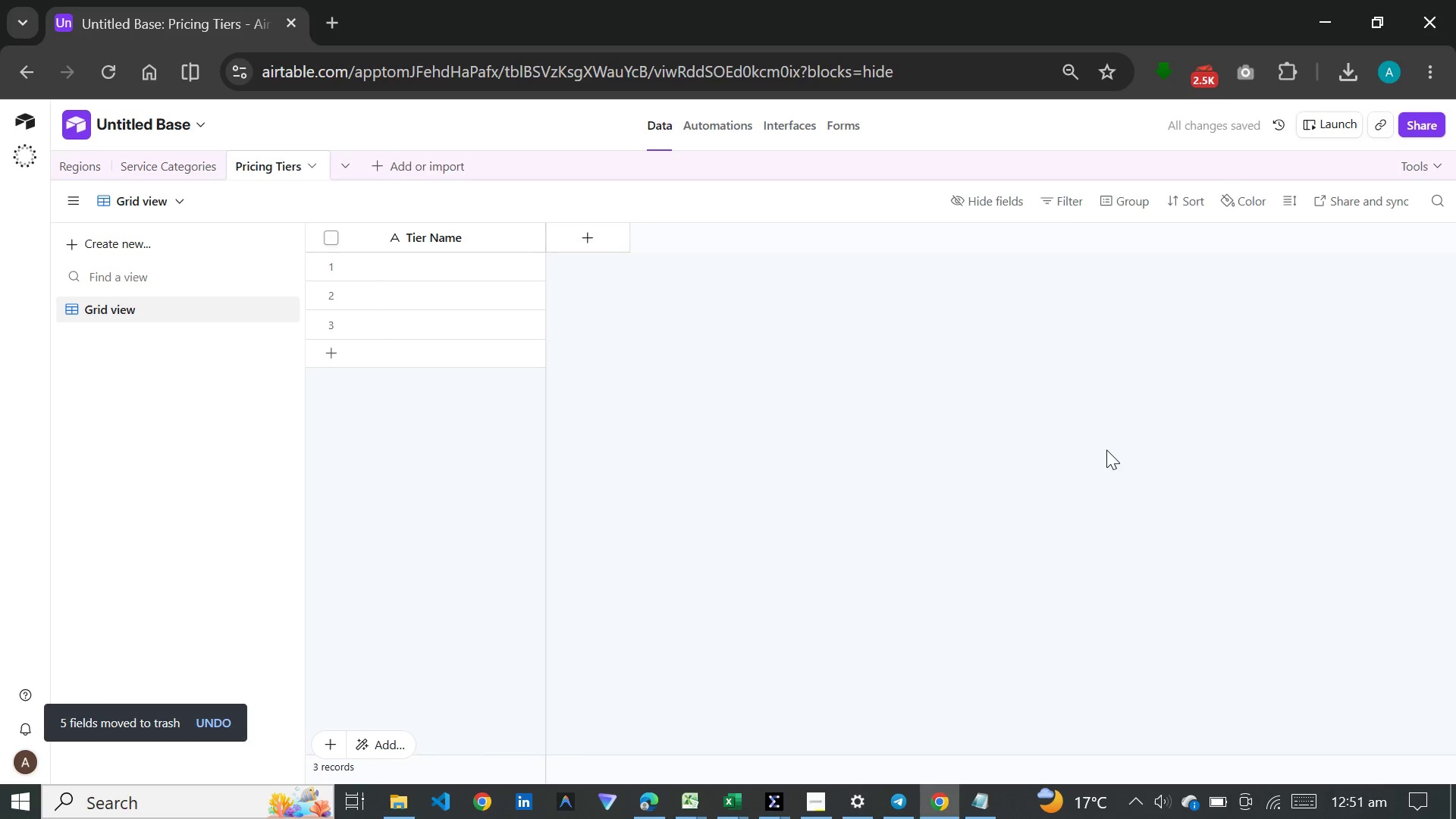 
wait(10.59)
 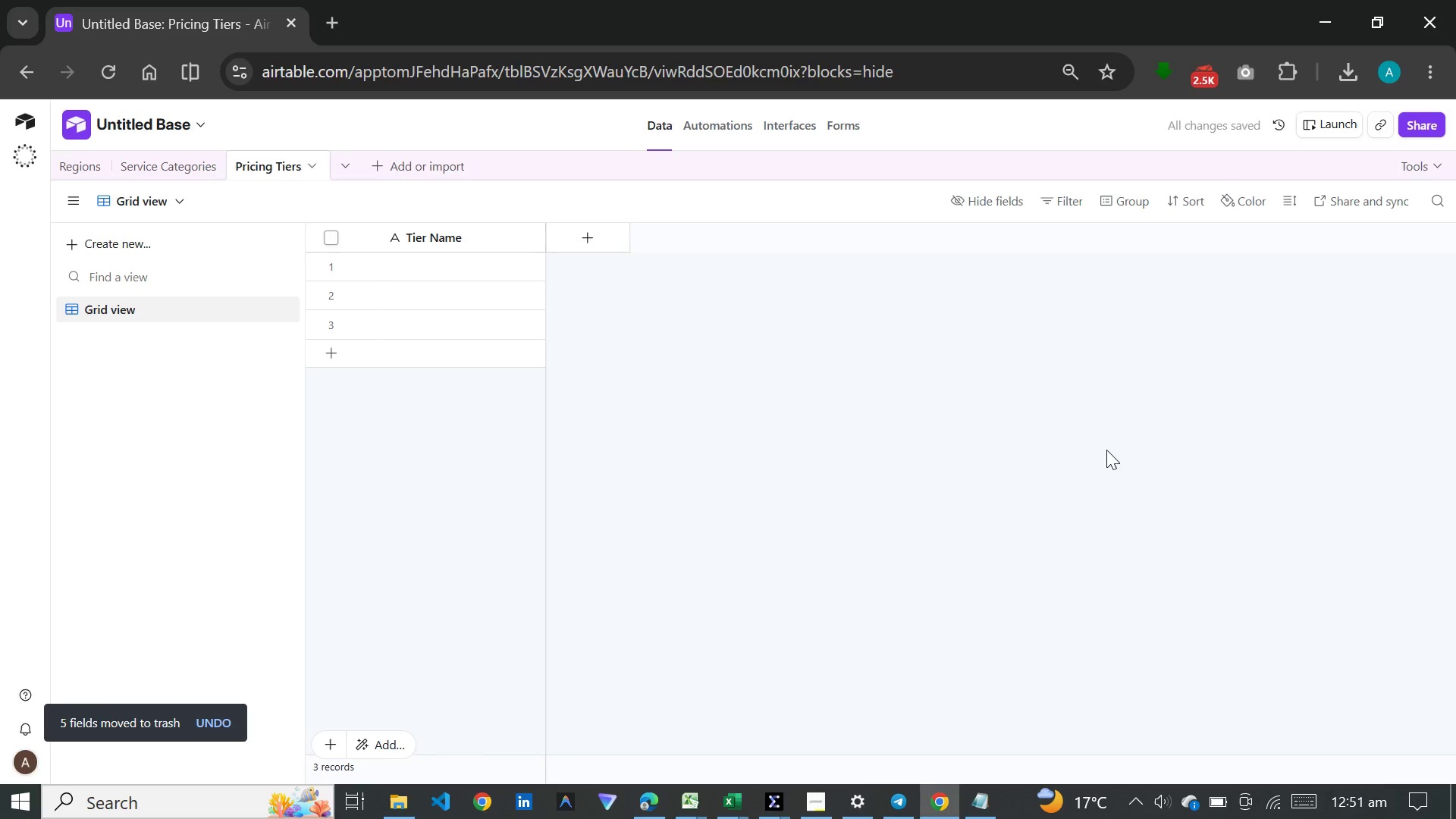 
left_click([375, 164])
 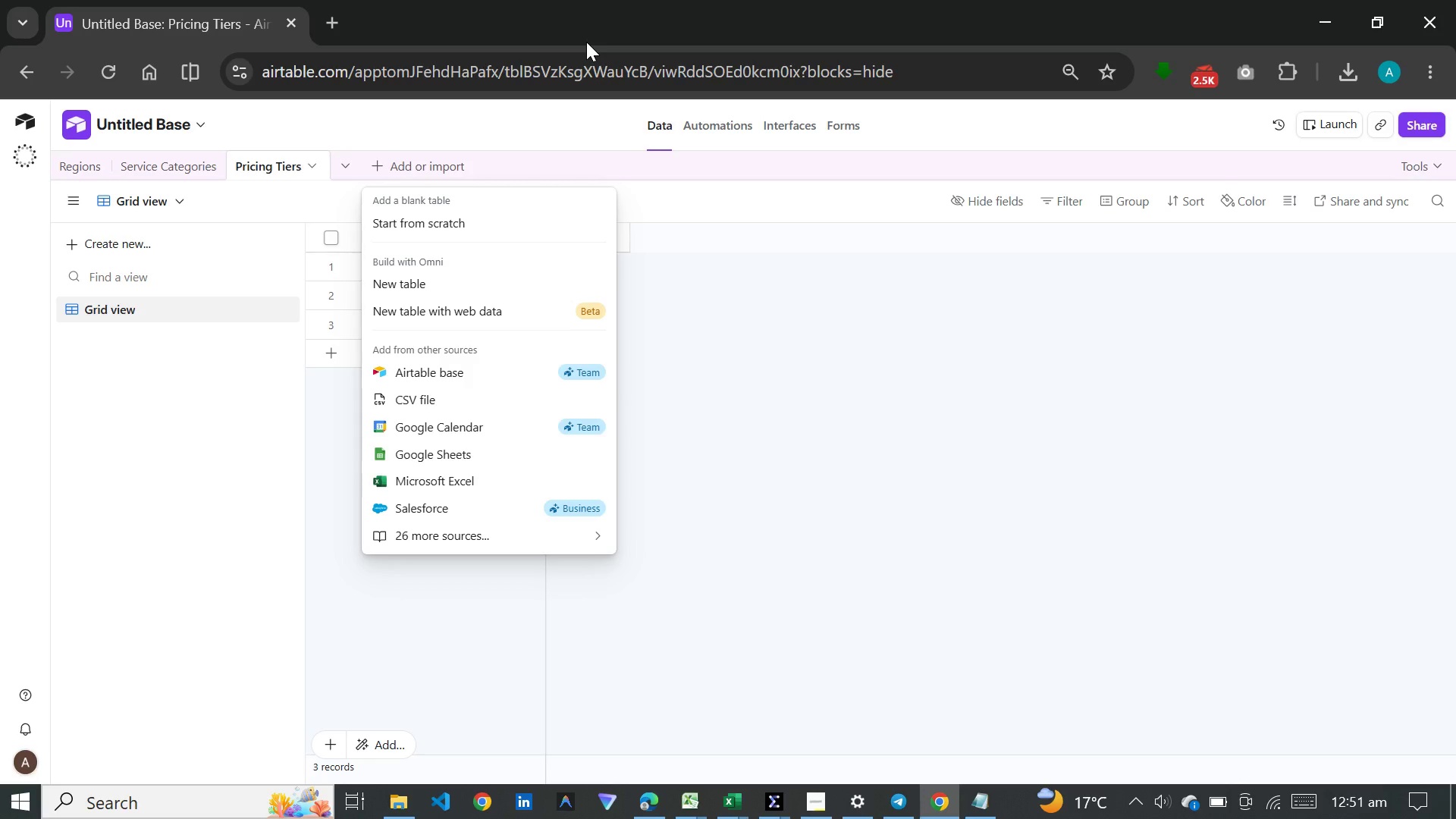 
wait(12.65)
 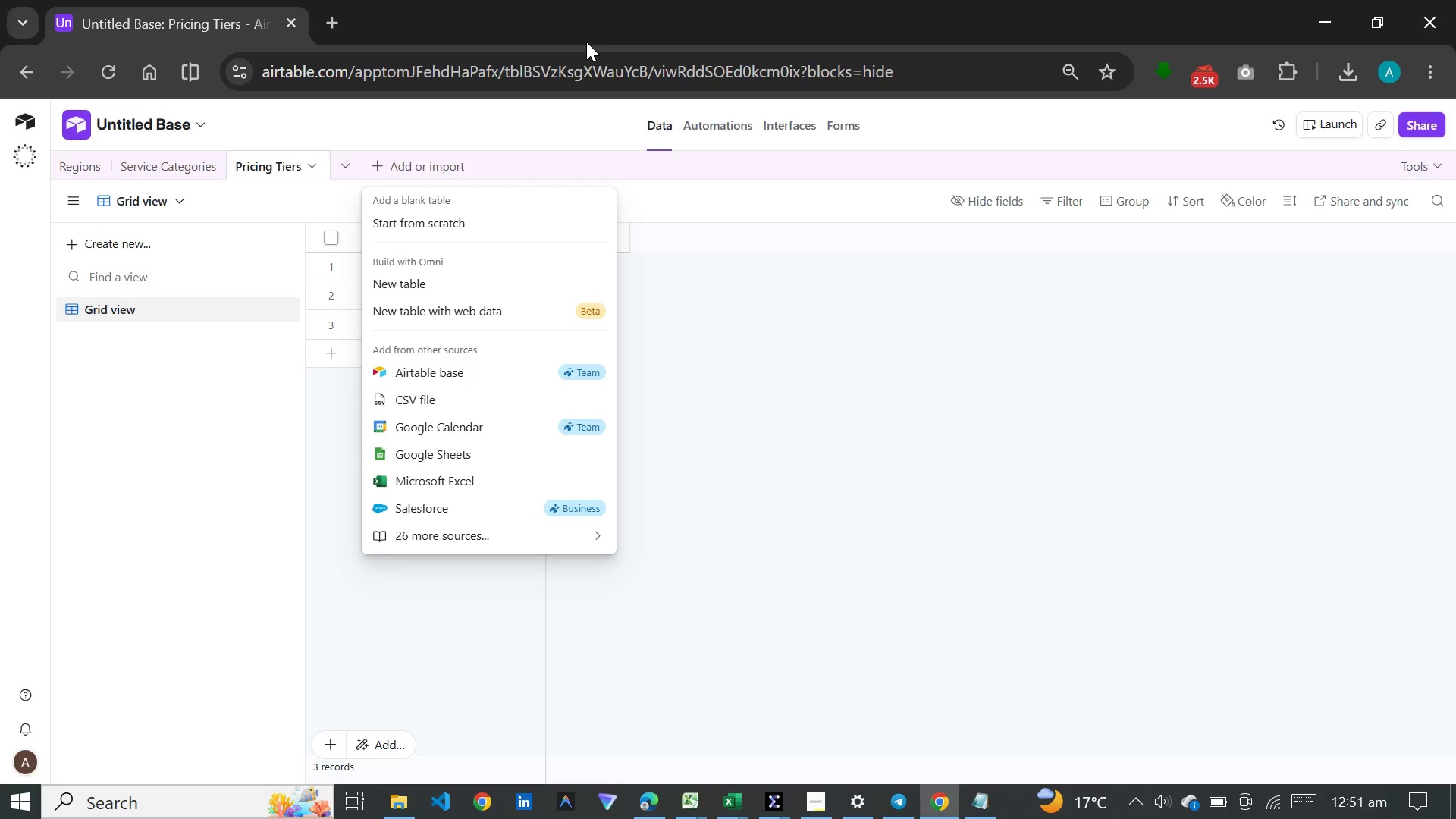 
mouse_move([1445, 5])
 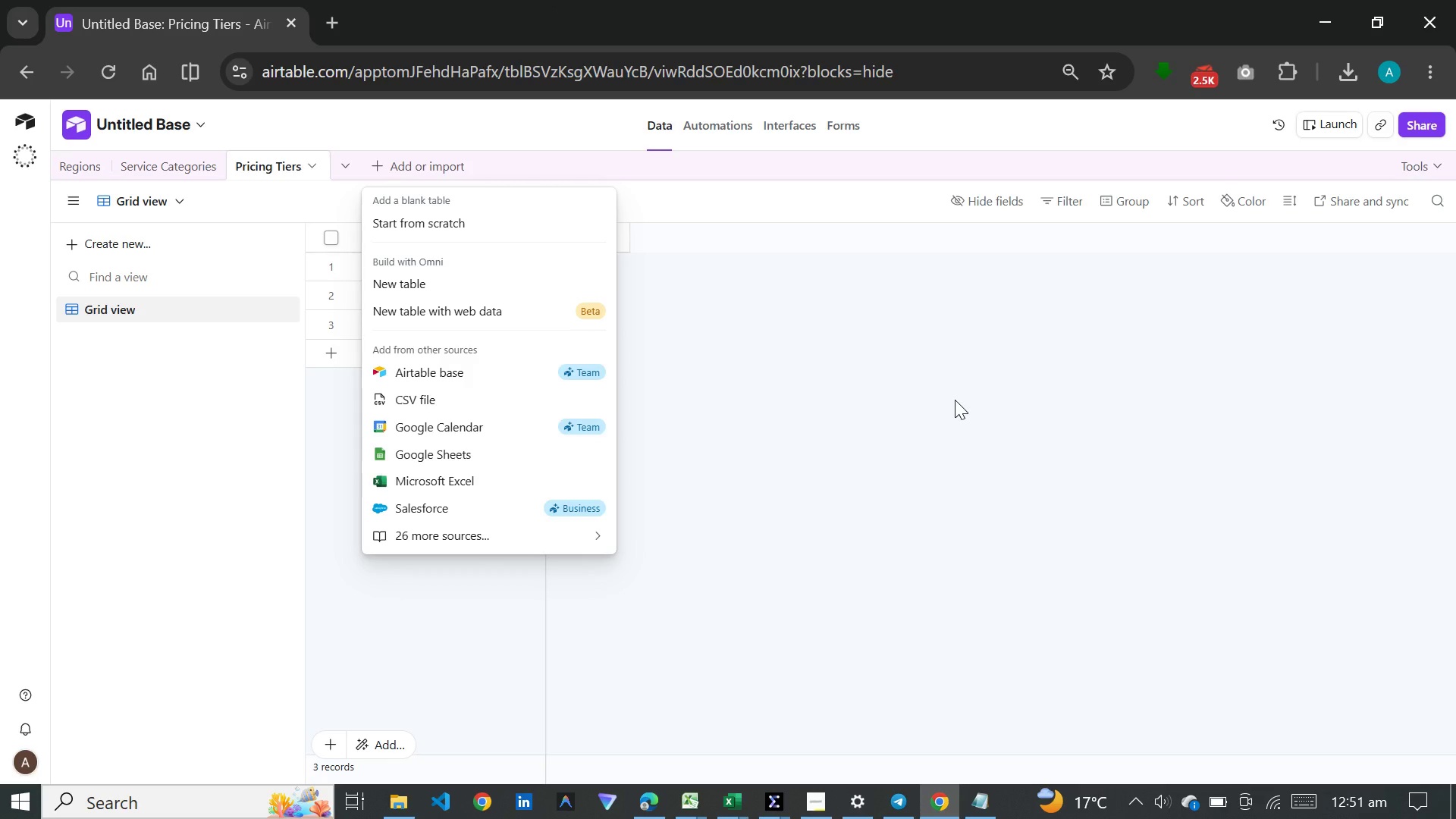 
left_click([955, 400])
 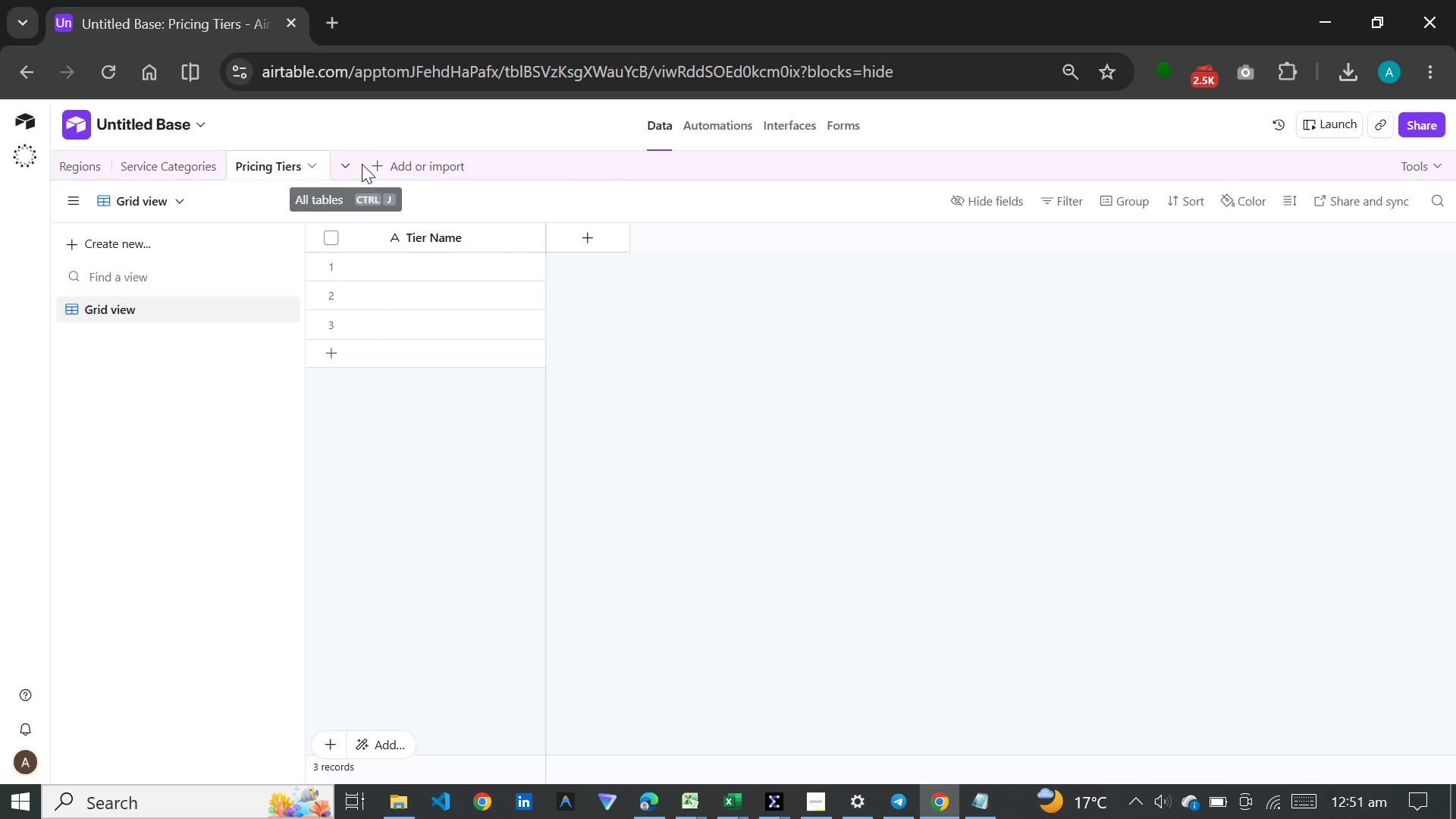 
left_click([371, 166])
 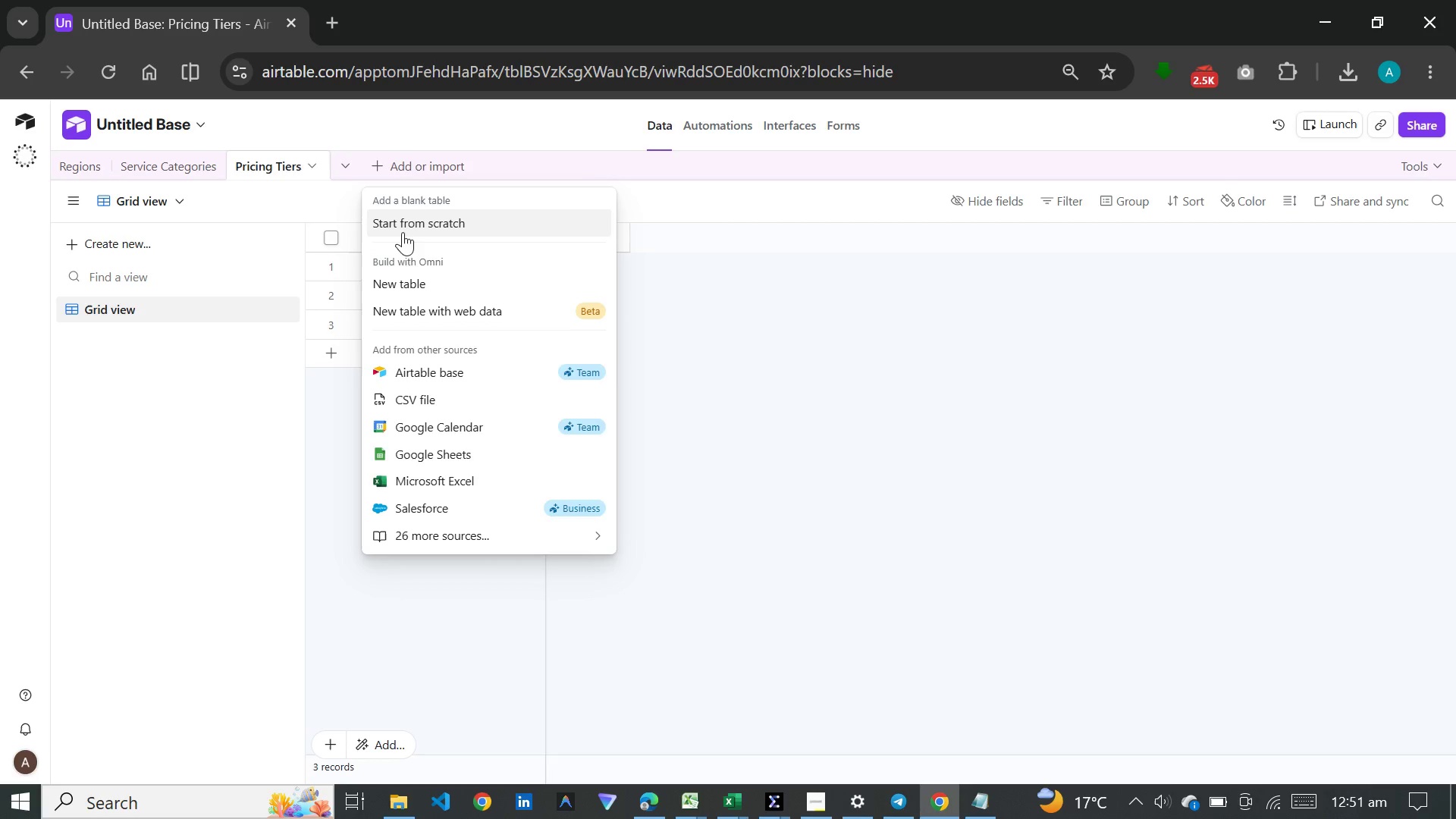 
left_click([409, 224])
 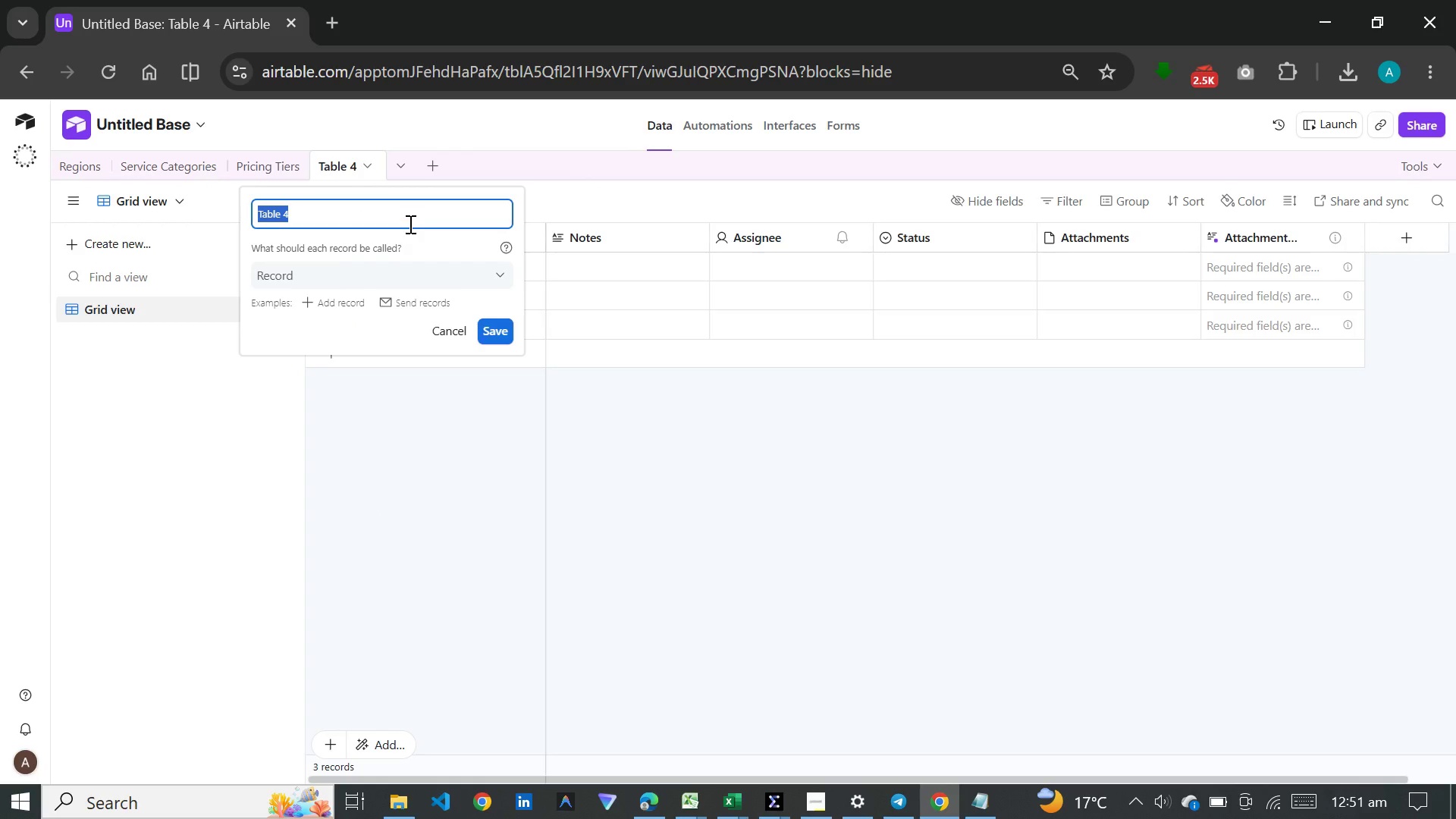 
wait(13.88)
 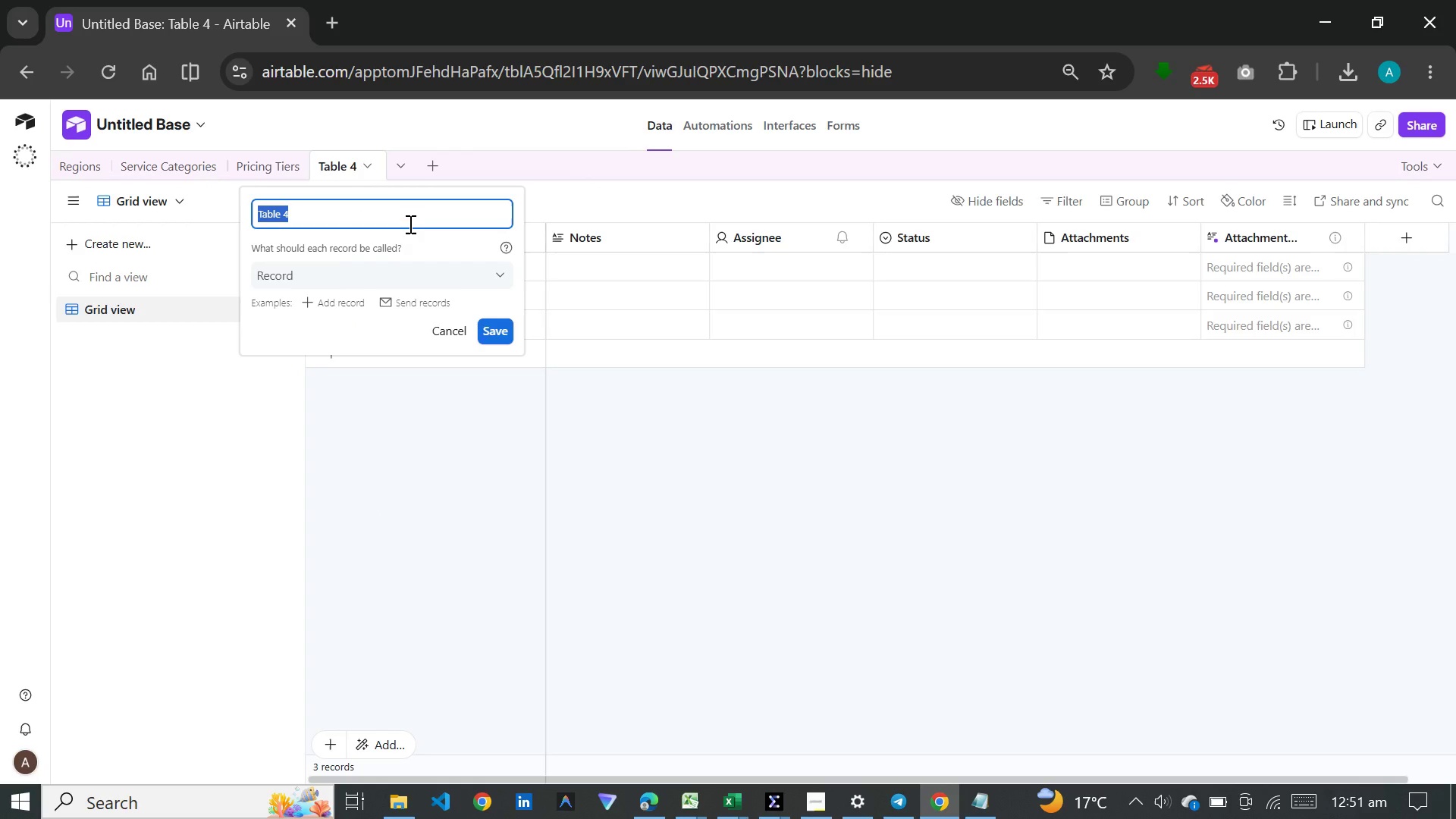 
type(Service Points)
 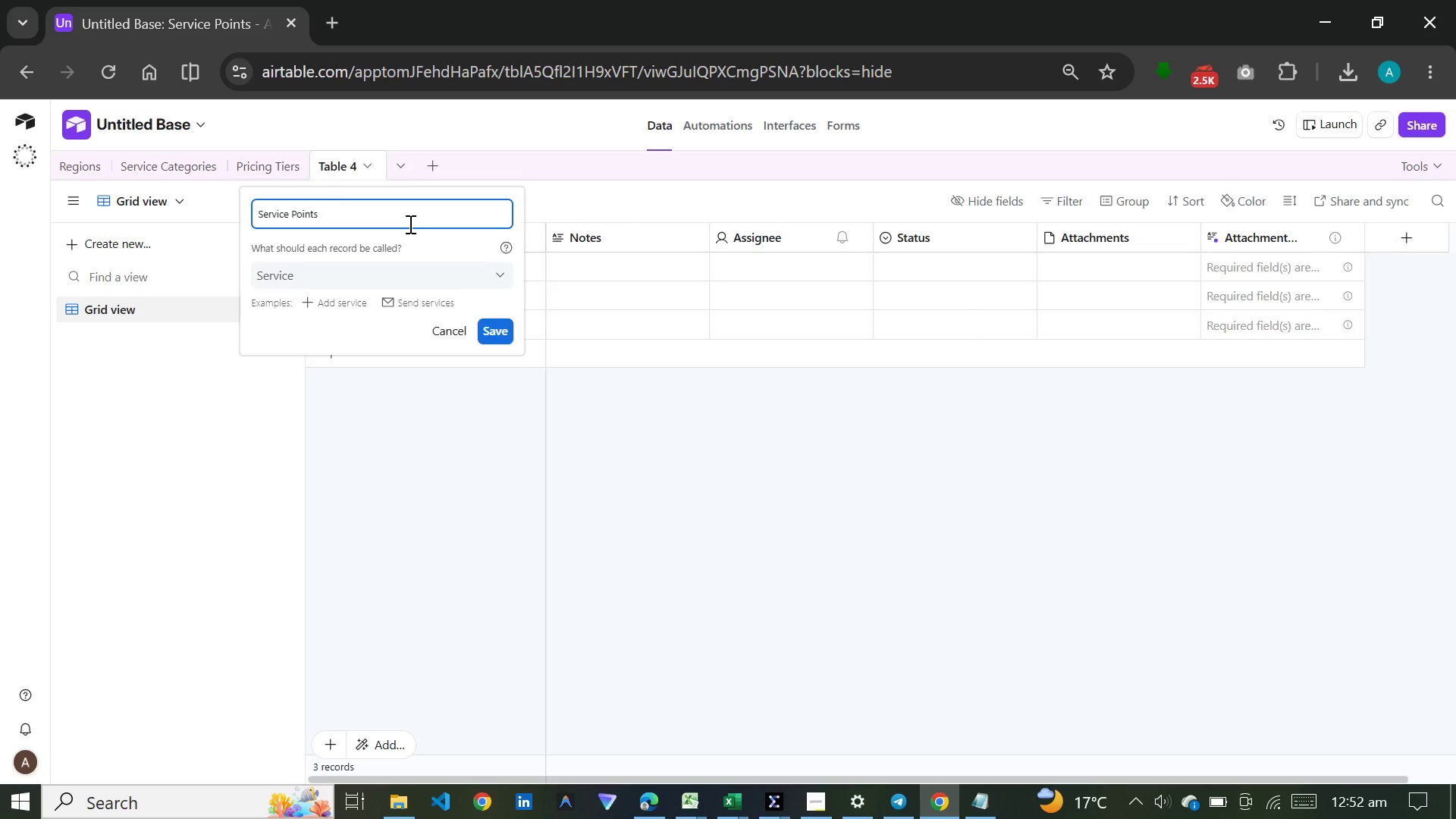 
key(Enter)
 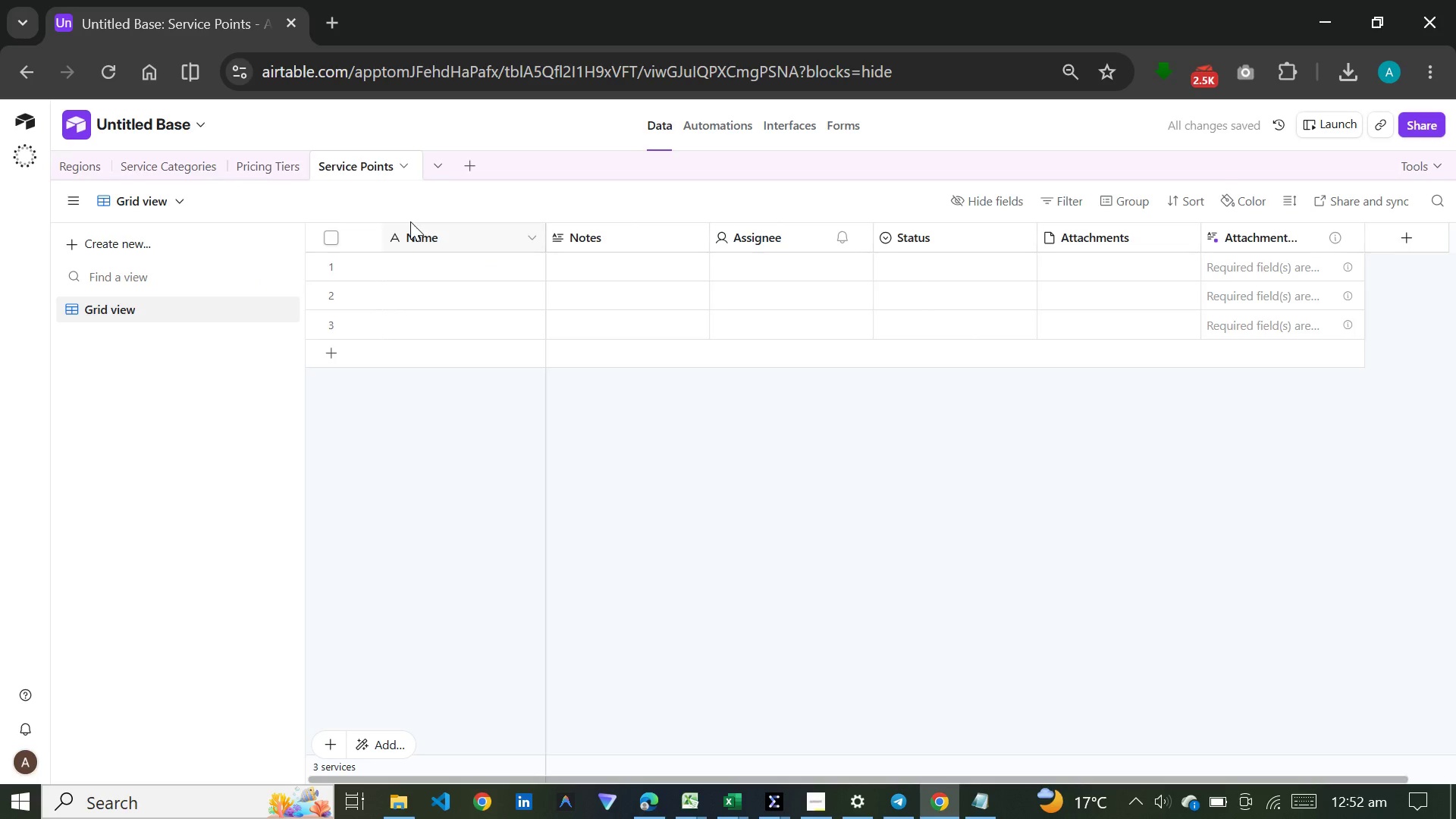 
double_click([454, 236])
 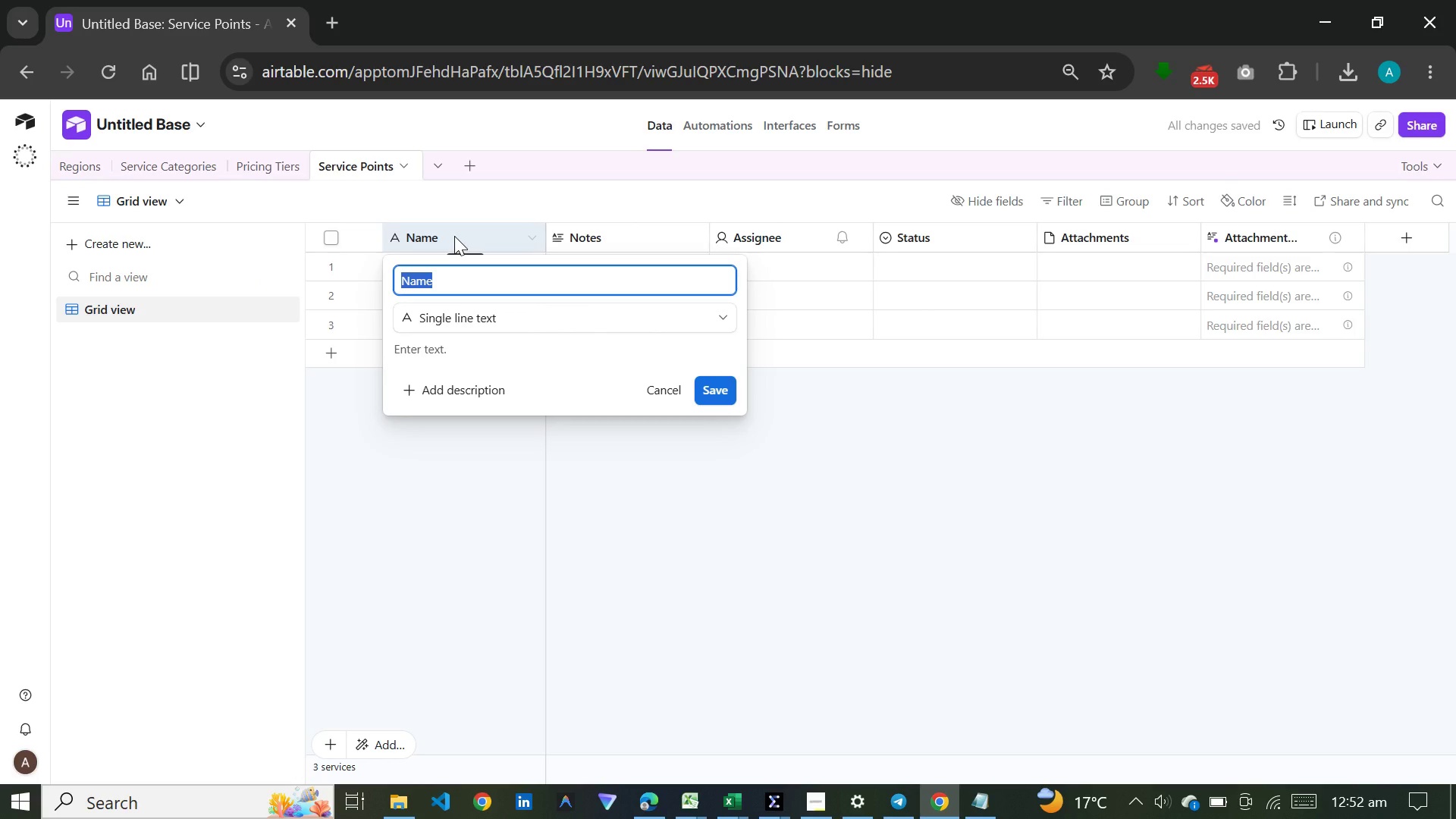 
type(Service Name)
 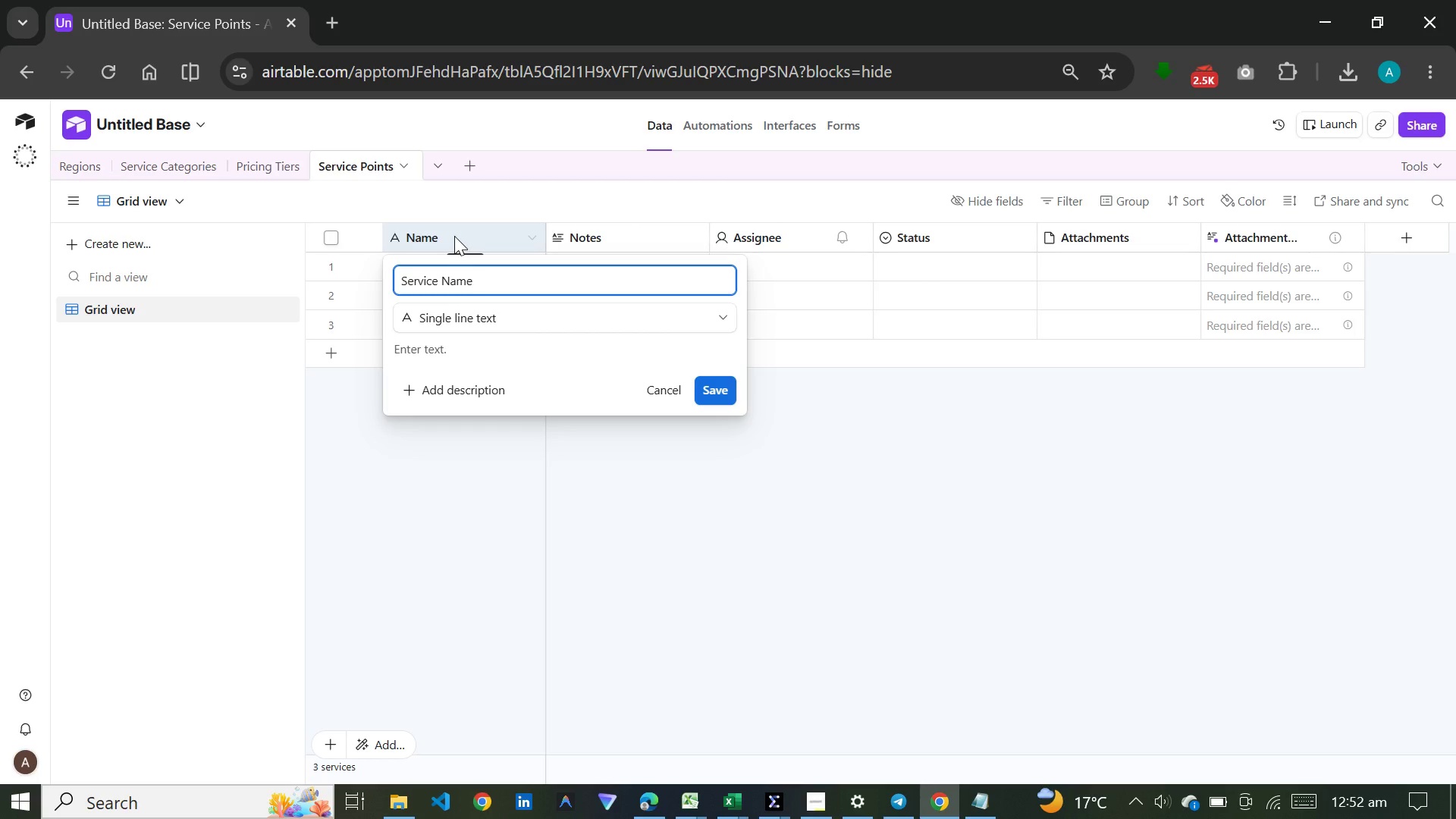 
key(Enter)
 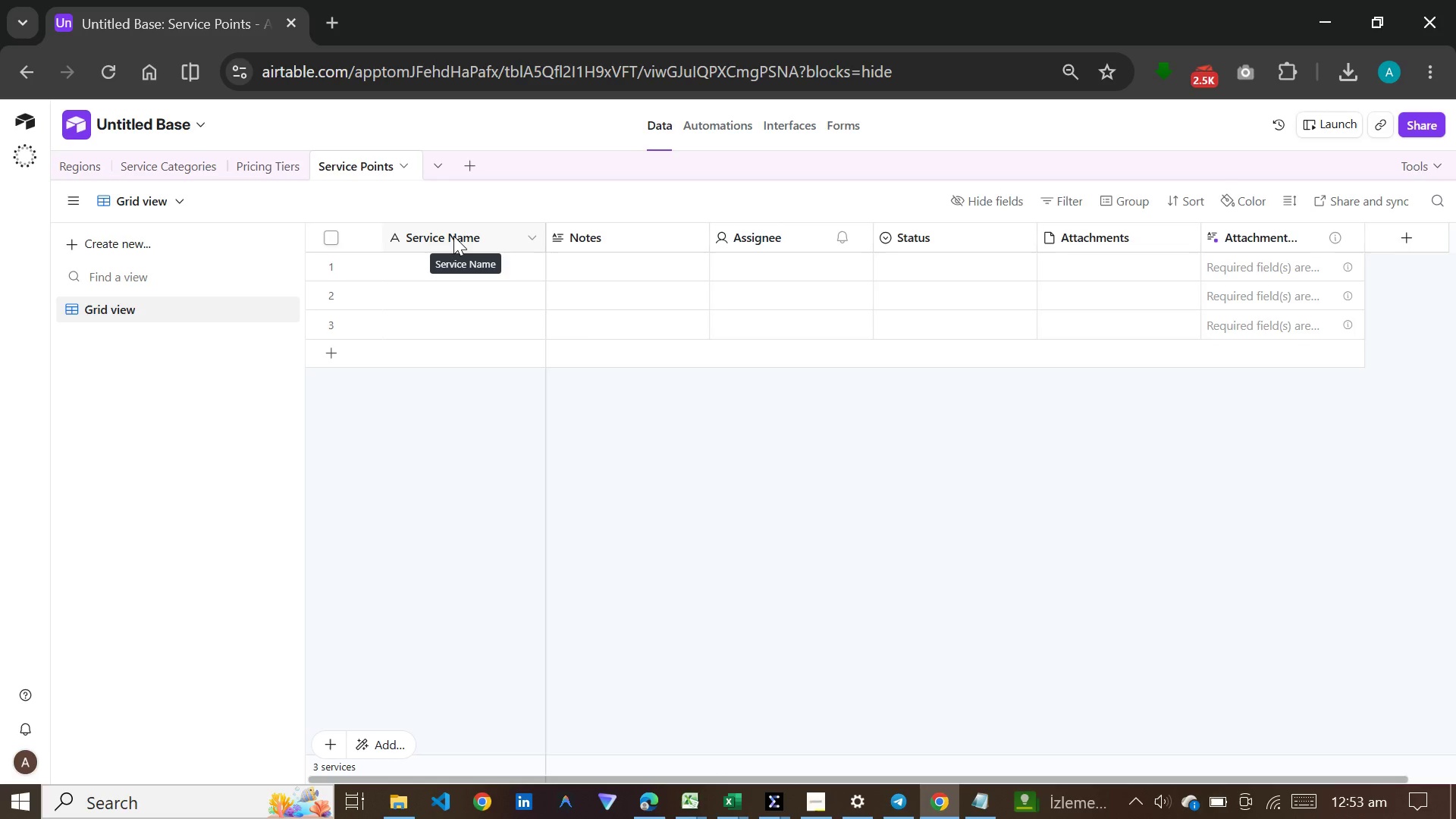 
wait(104.23)
 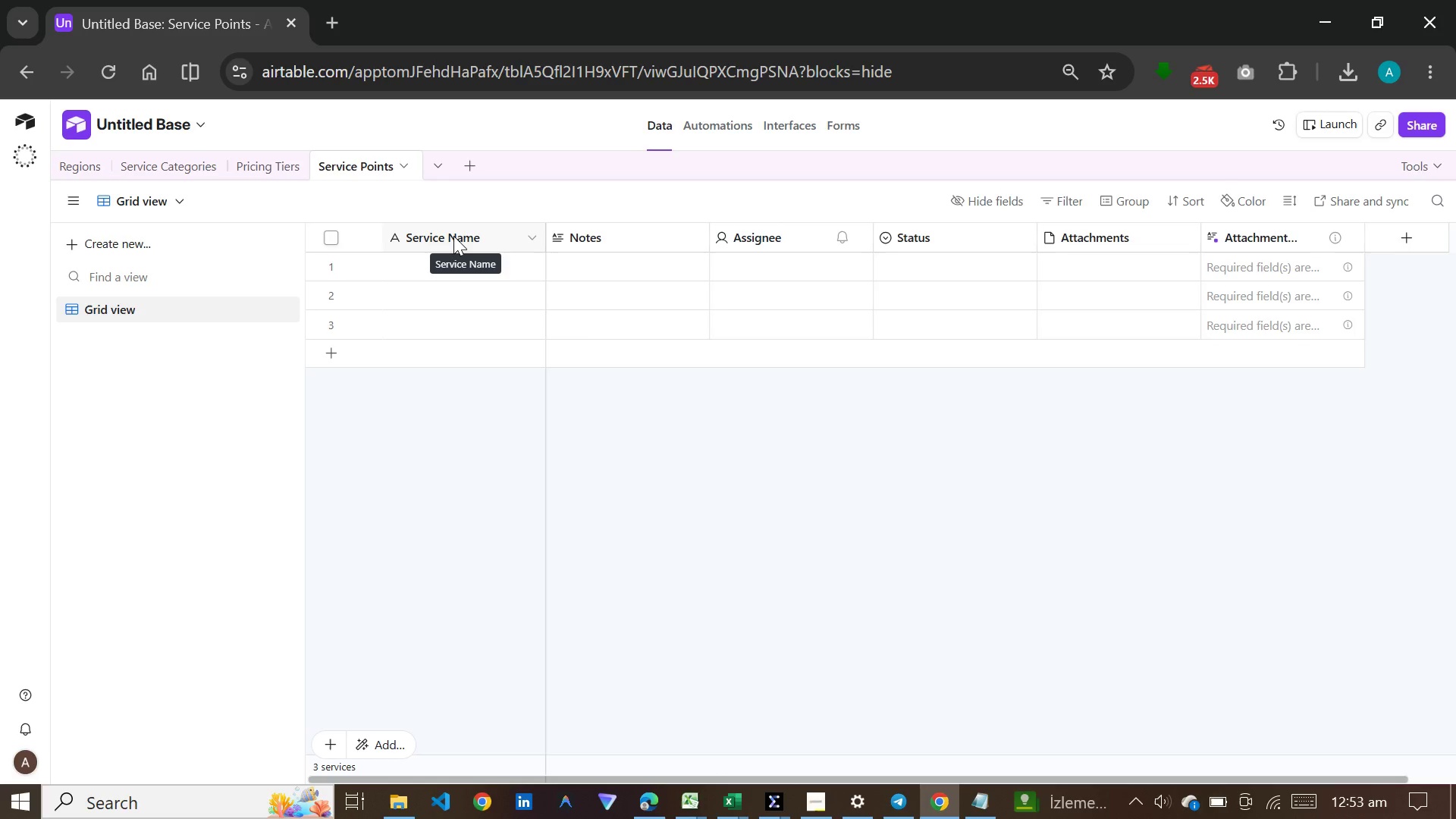 
double_click([595, 239])
 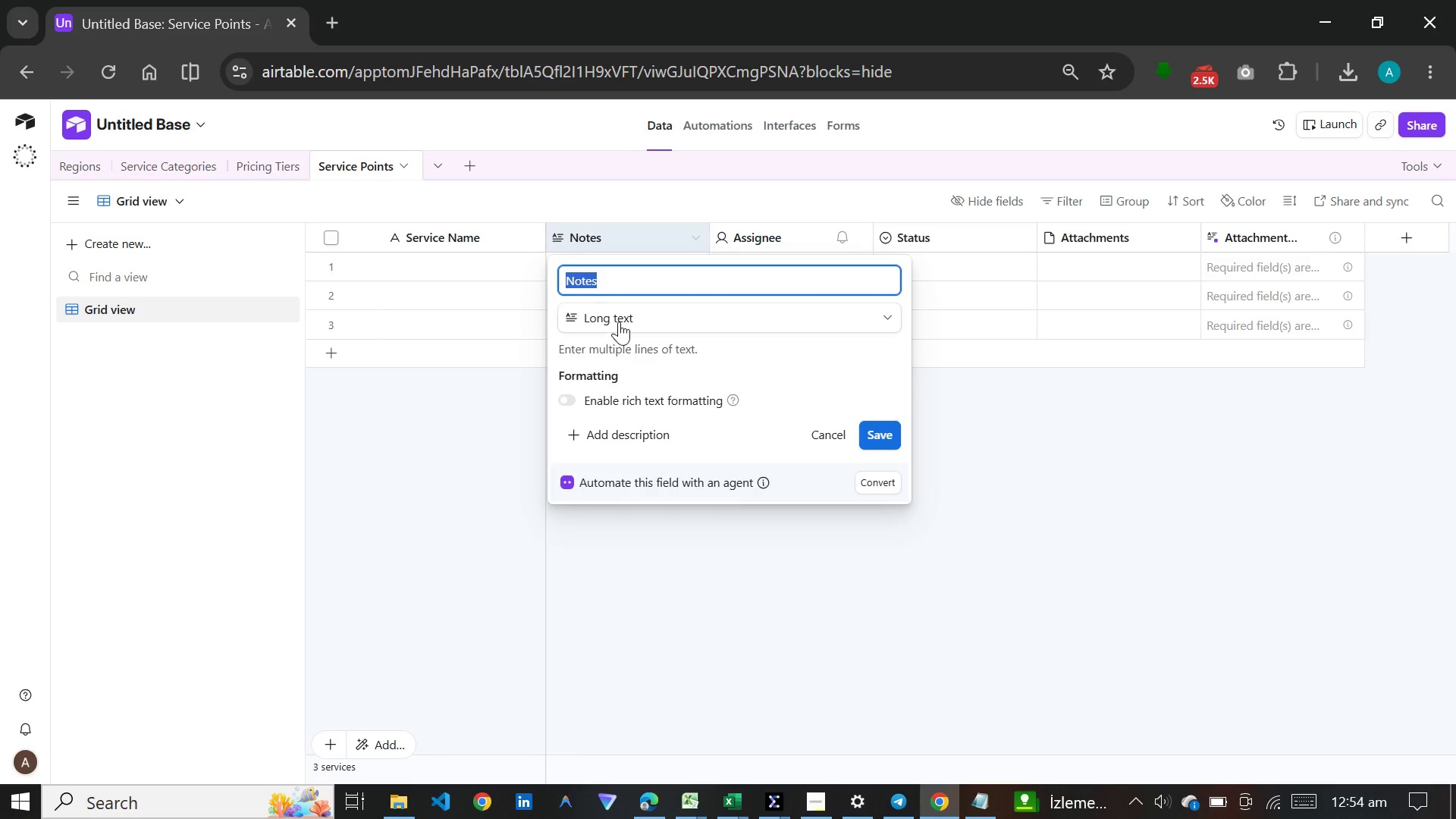 
left_click([619, 322])
 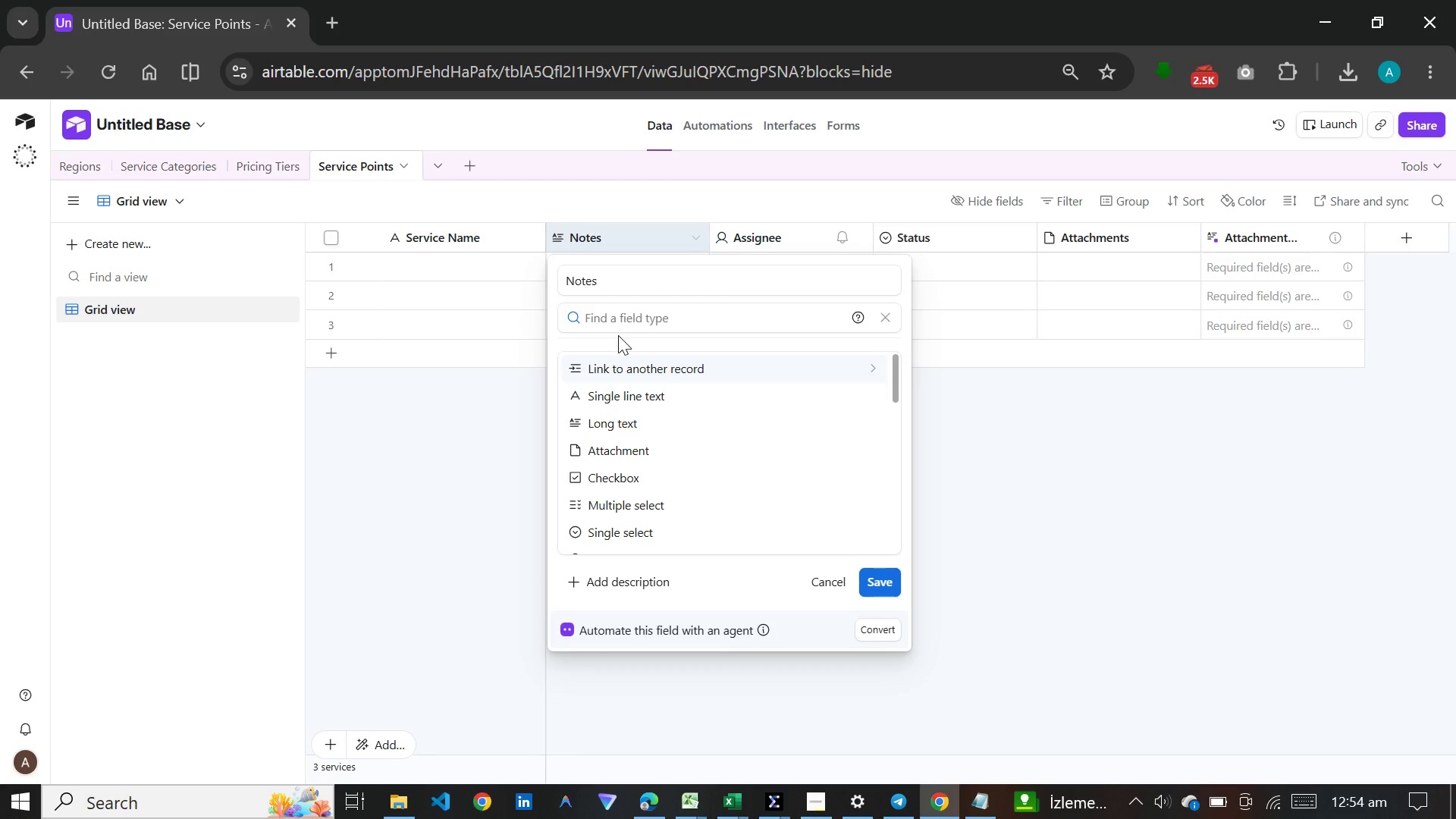 
type(num)
 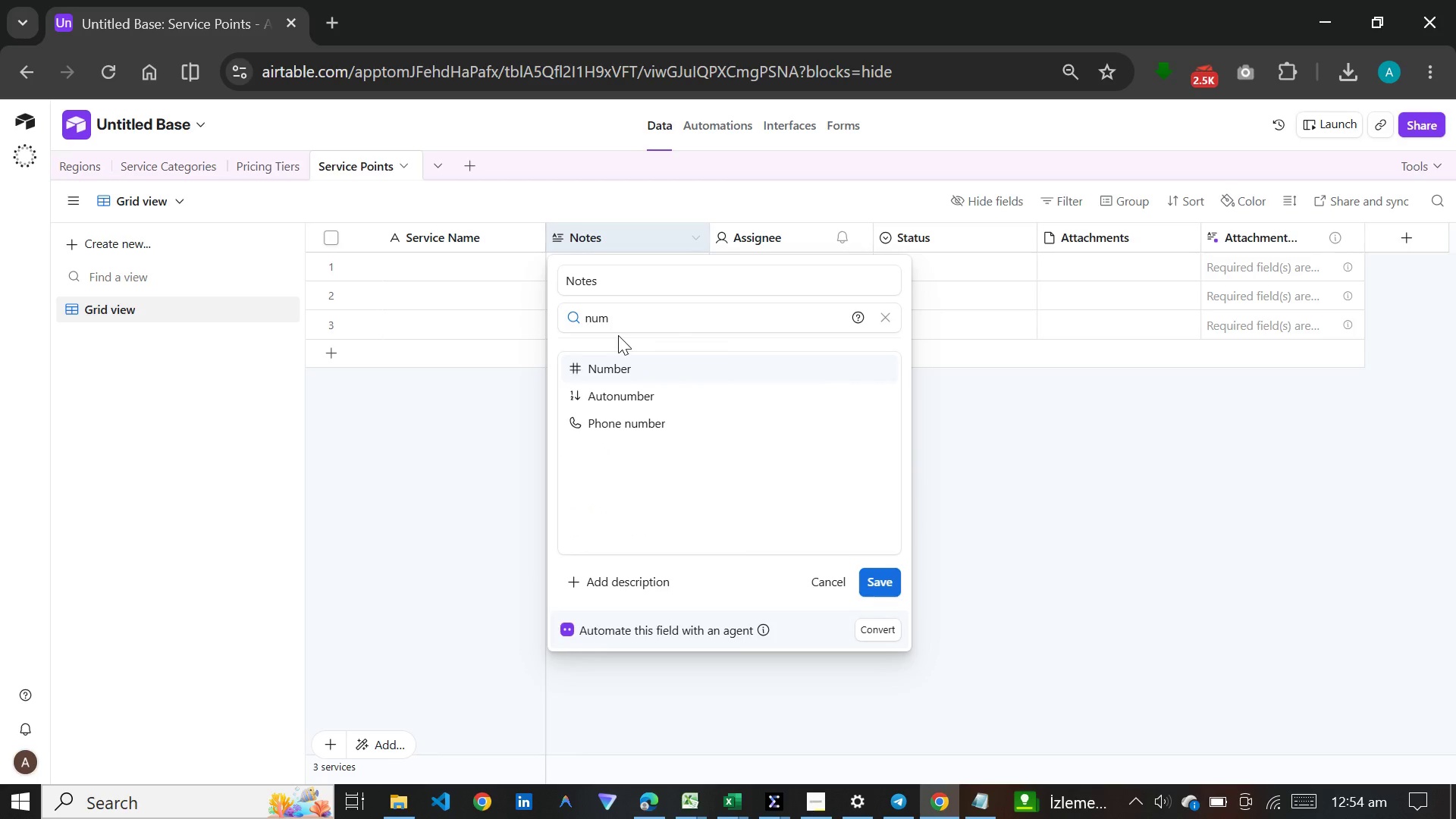 
key(Enter)
 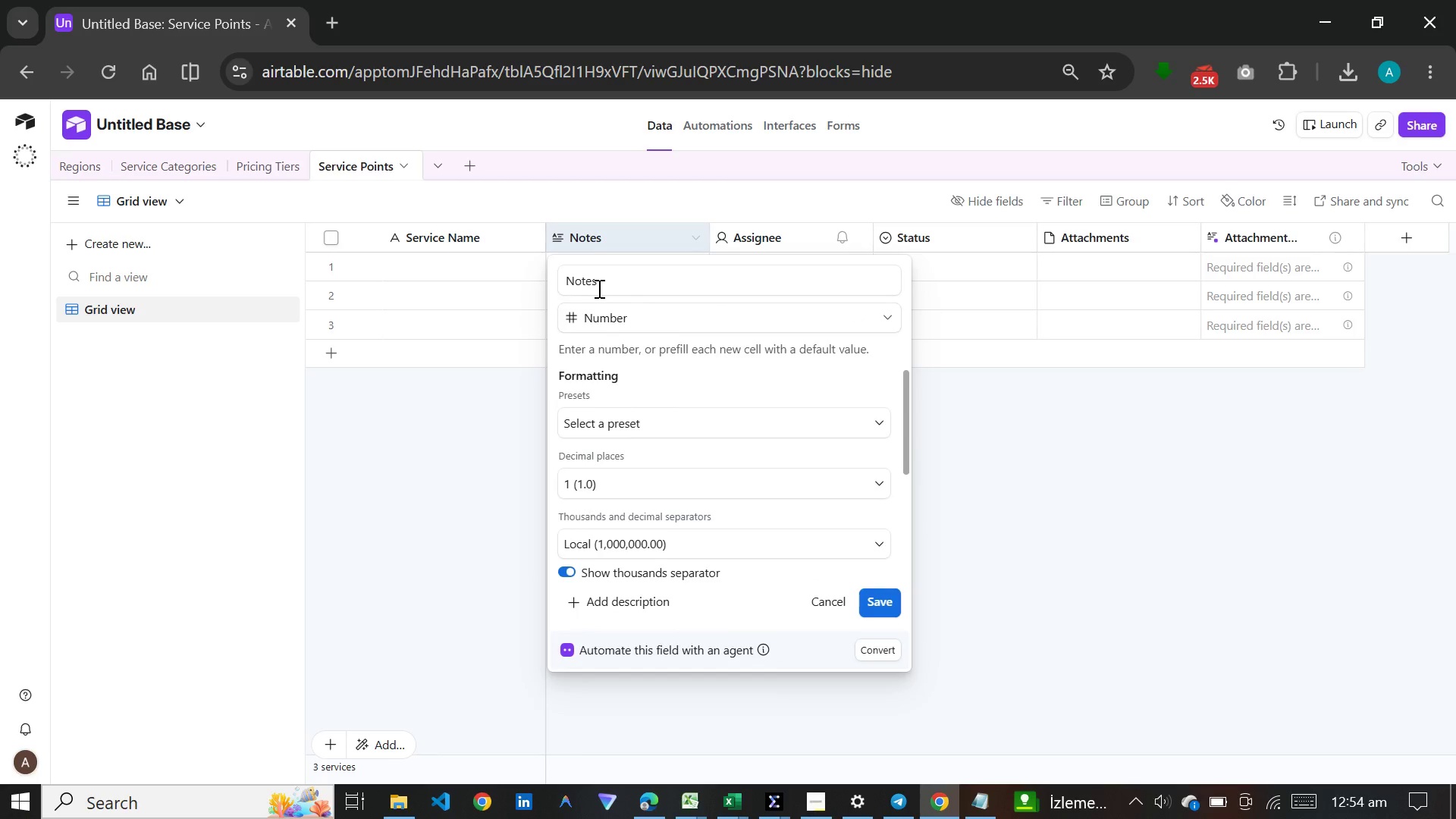 
left_click_drag(start_coordinate=[598, 288], to_coordinate=[561, 289])
 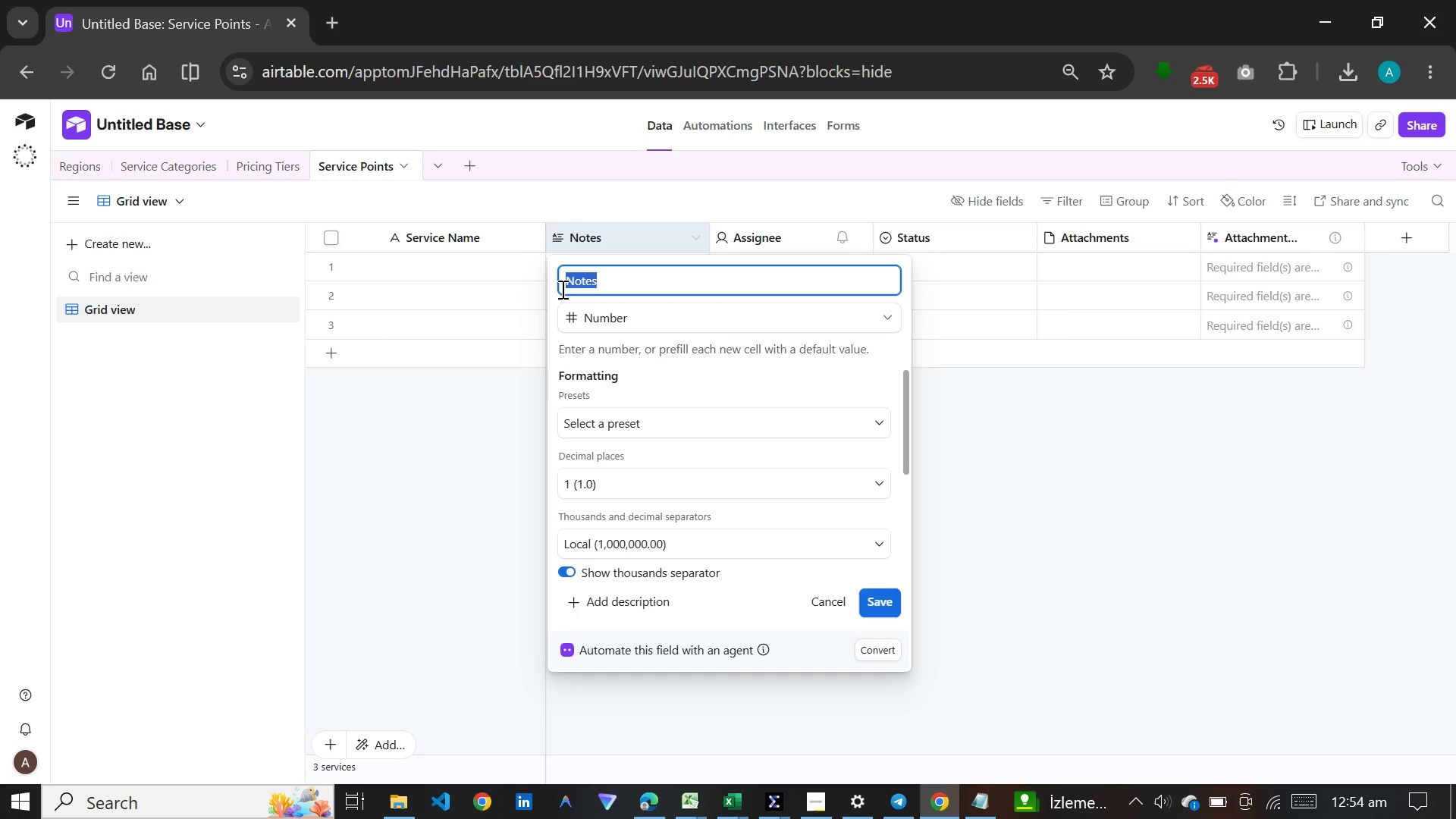 
type(Point Value)
 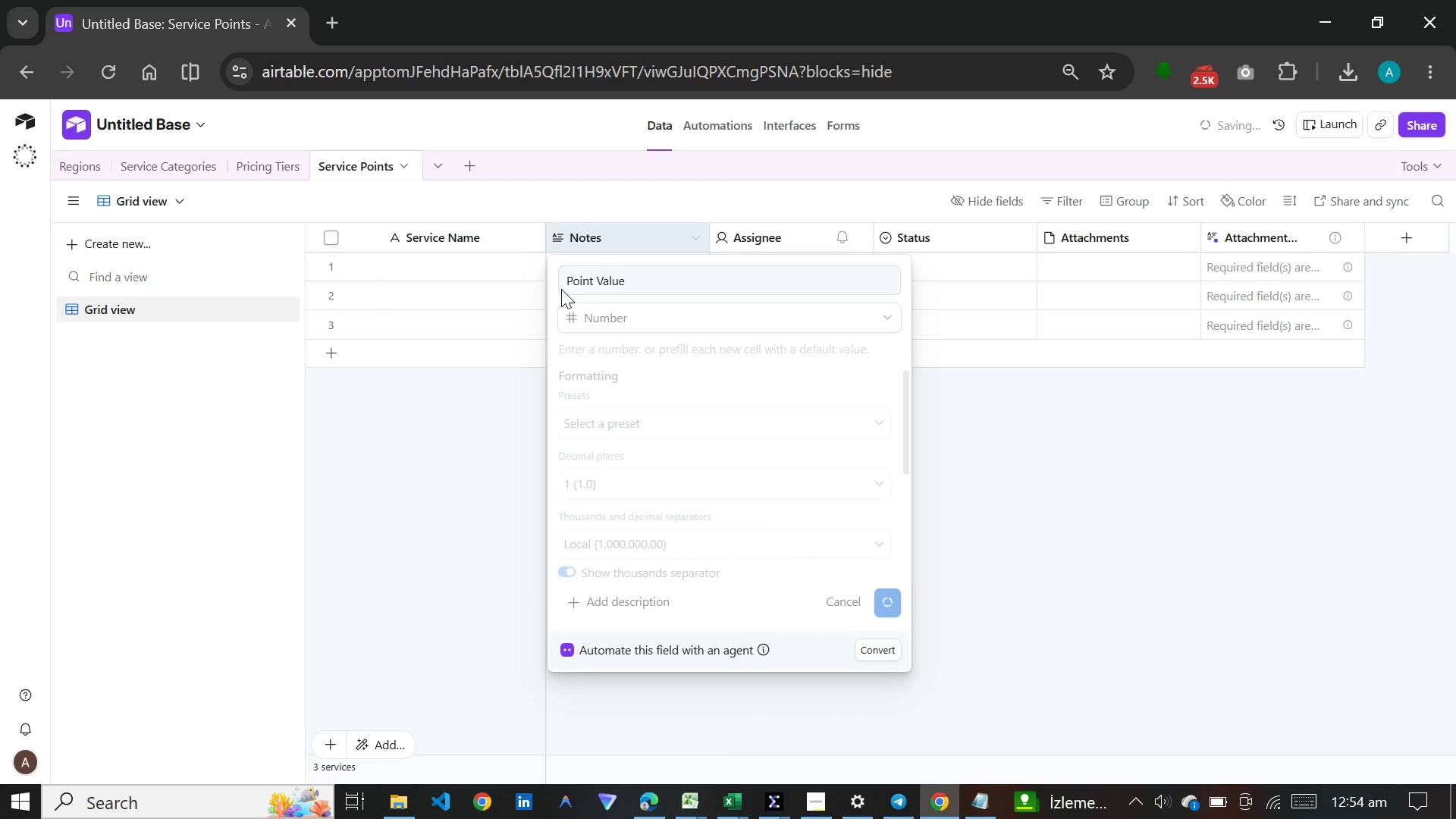 
 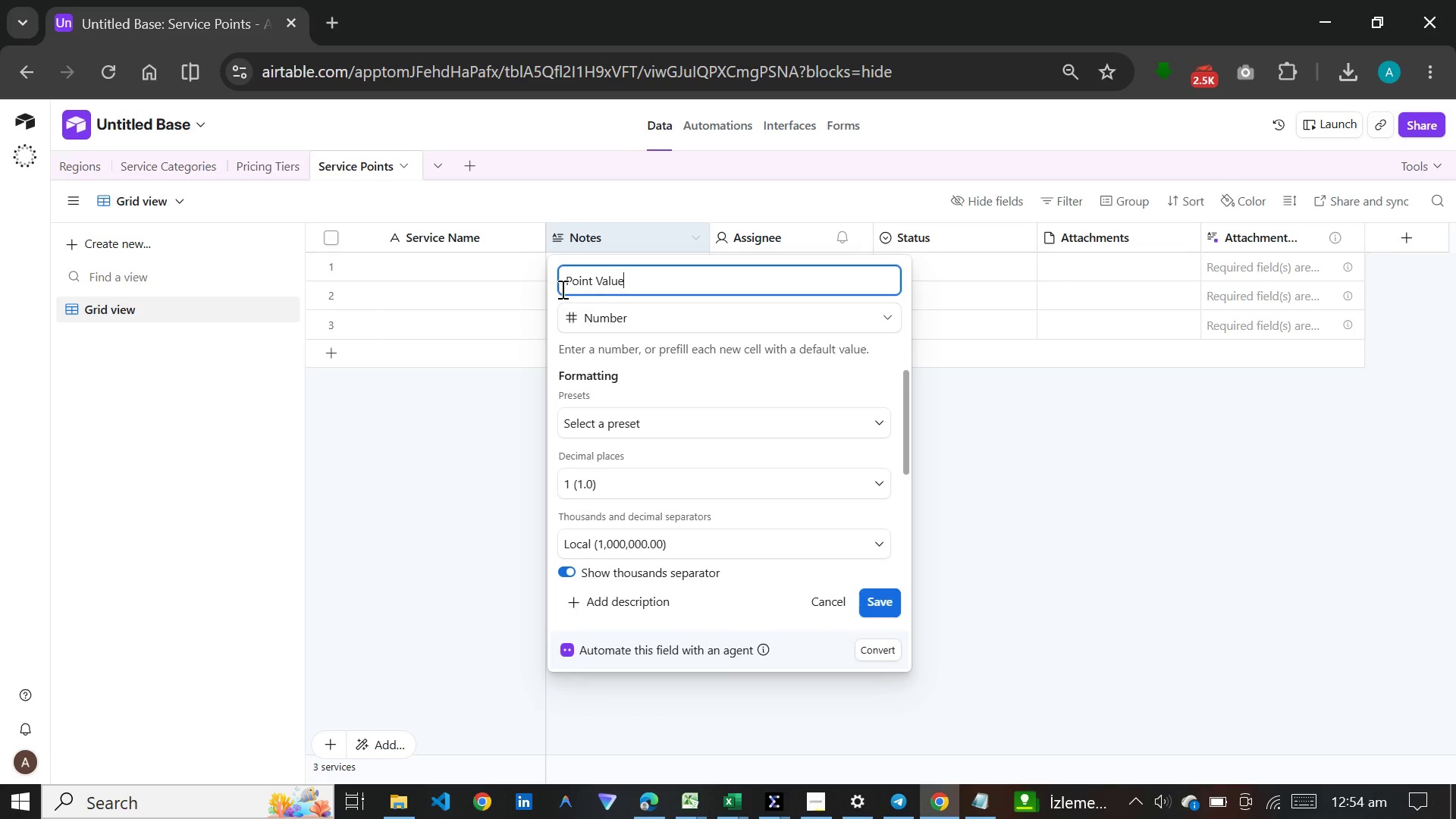 
key(Enter)
 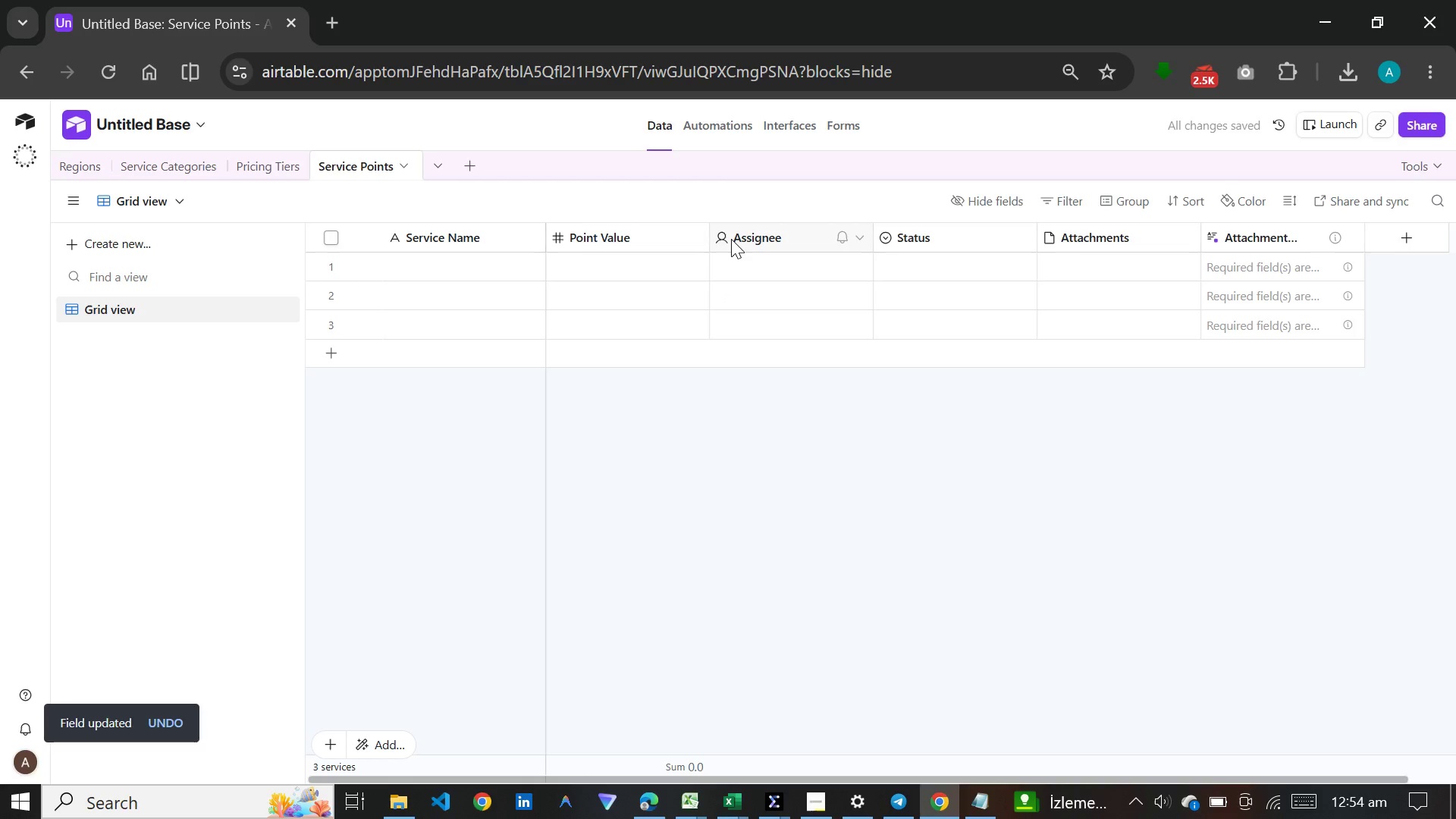 
wait(5.78)
 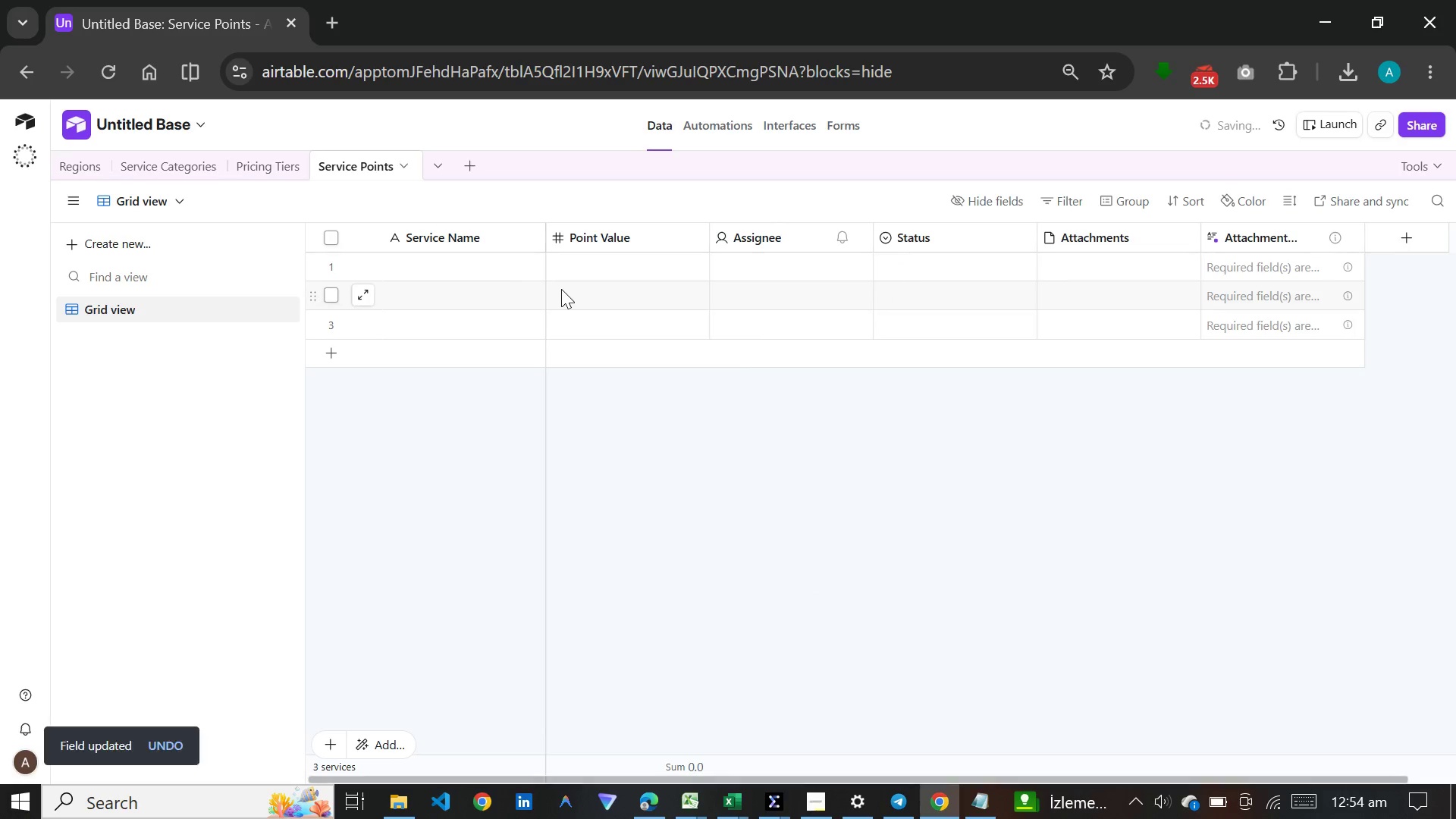 
double_click([612, 235])
 